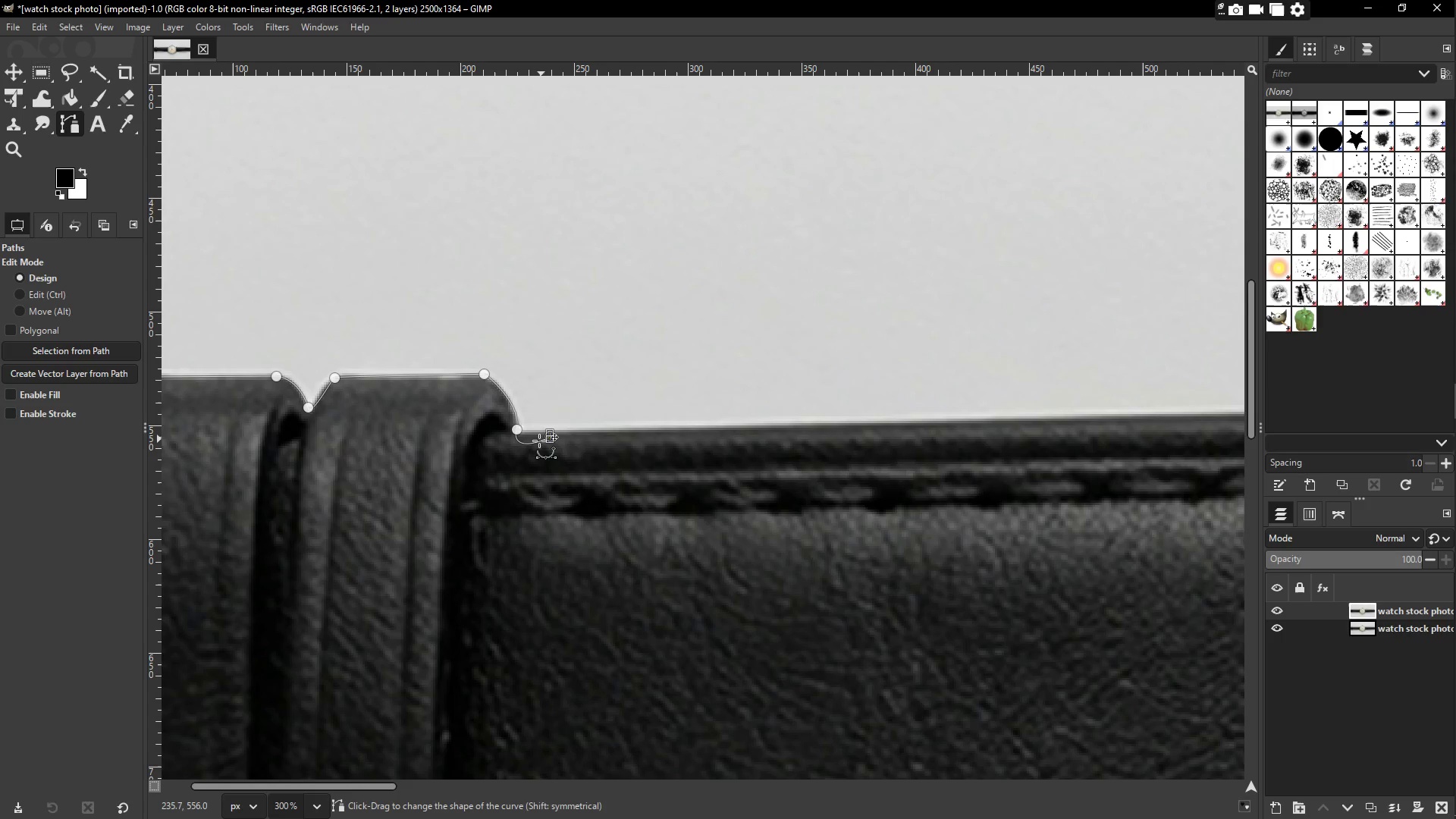 
key(Control+Z)
 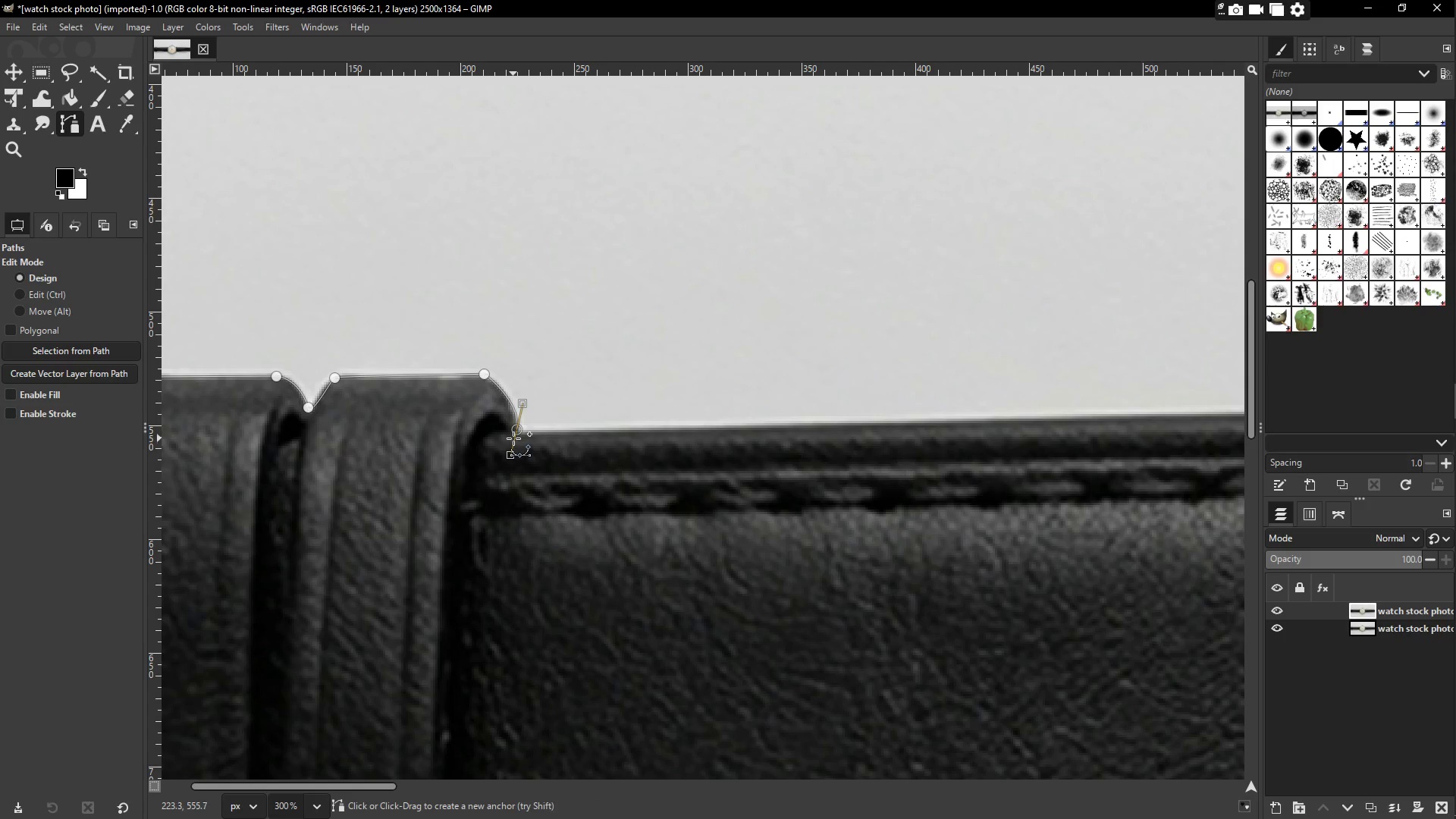 
hold_key(key=ShiftLeft, duration=1.5)
 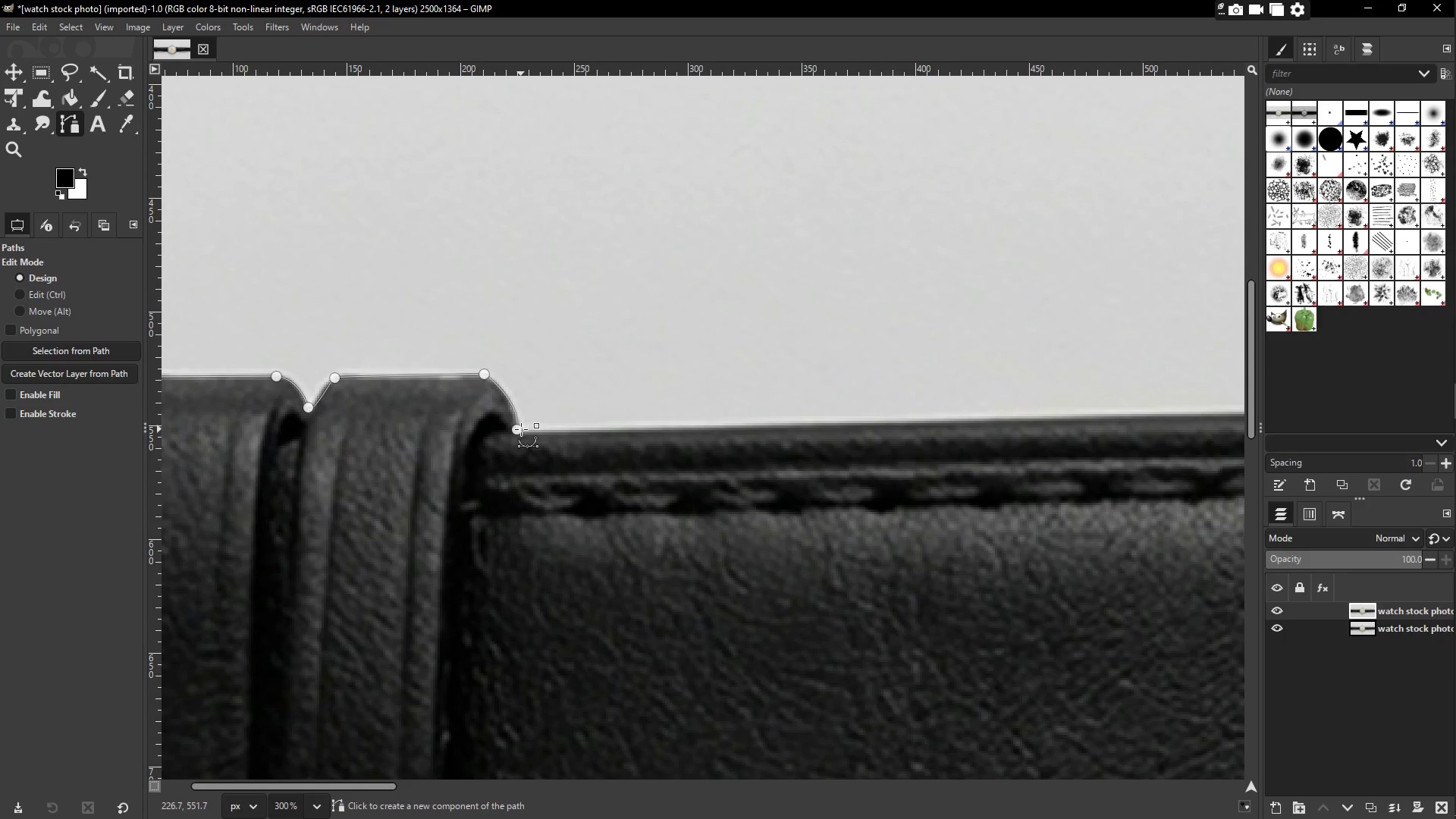 
key(Shift+ShiftLeft)
 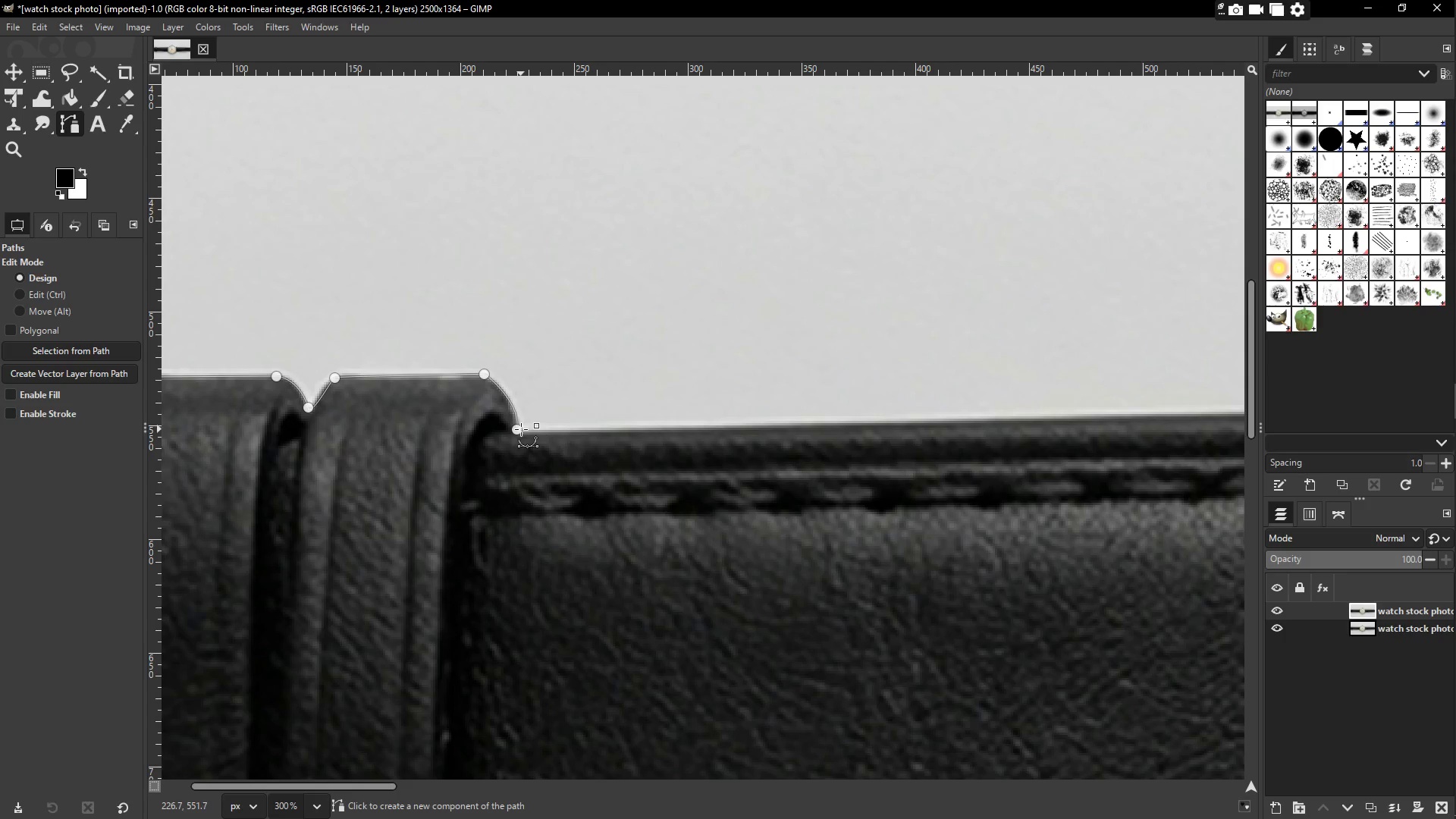 
key(Shift+ShiftLeft)
 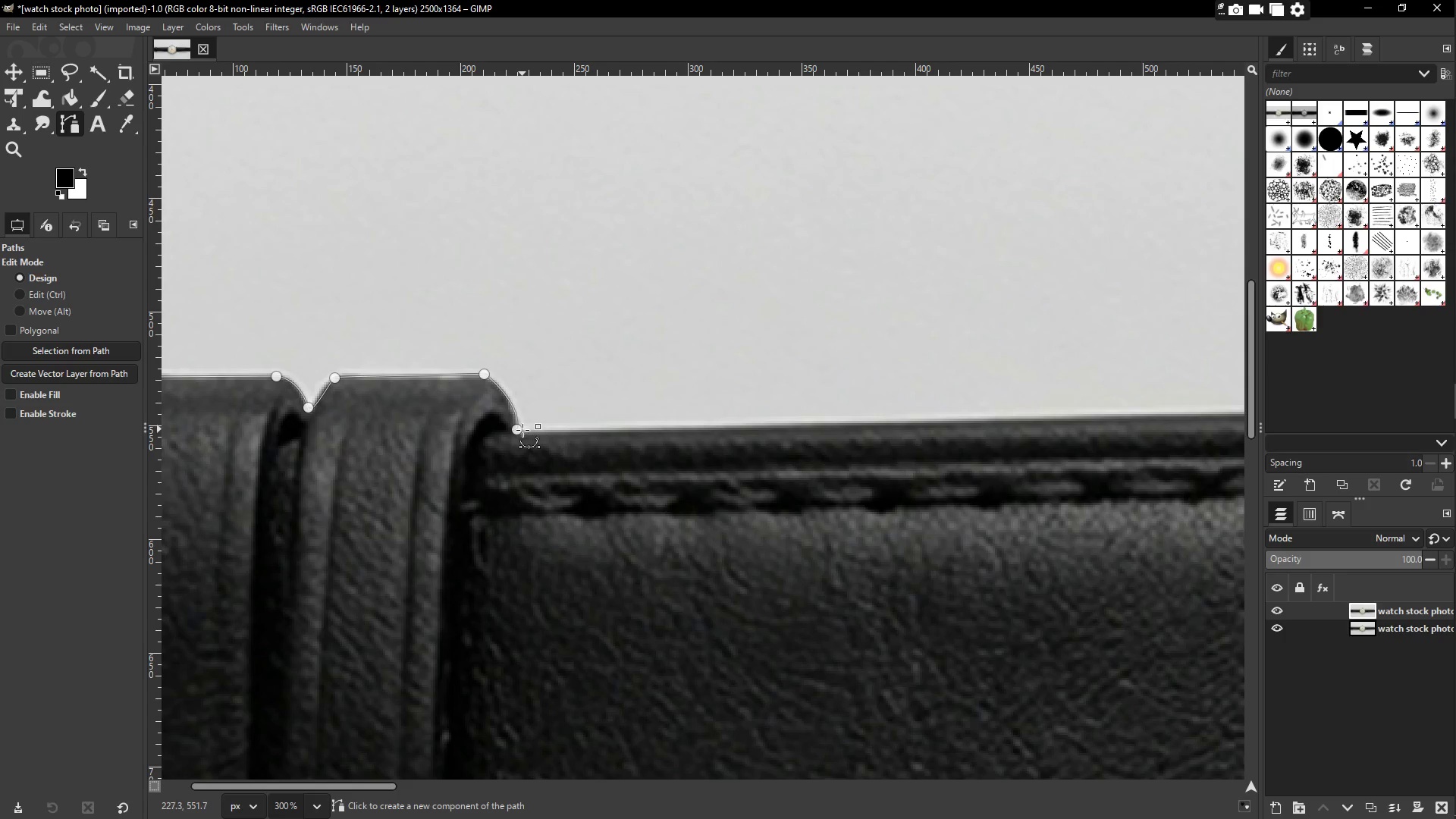 
key(Shift+ShiftLeft)
 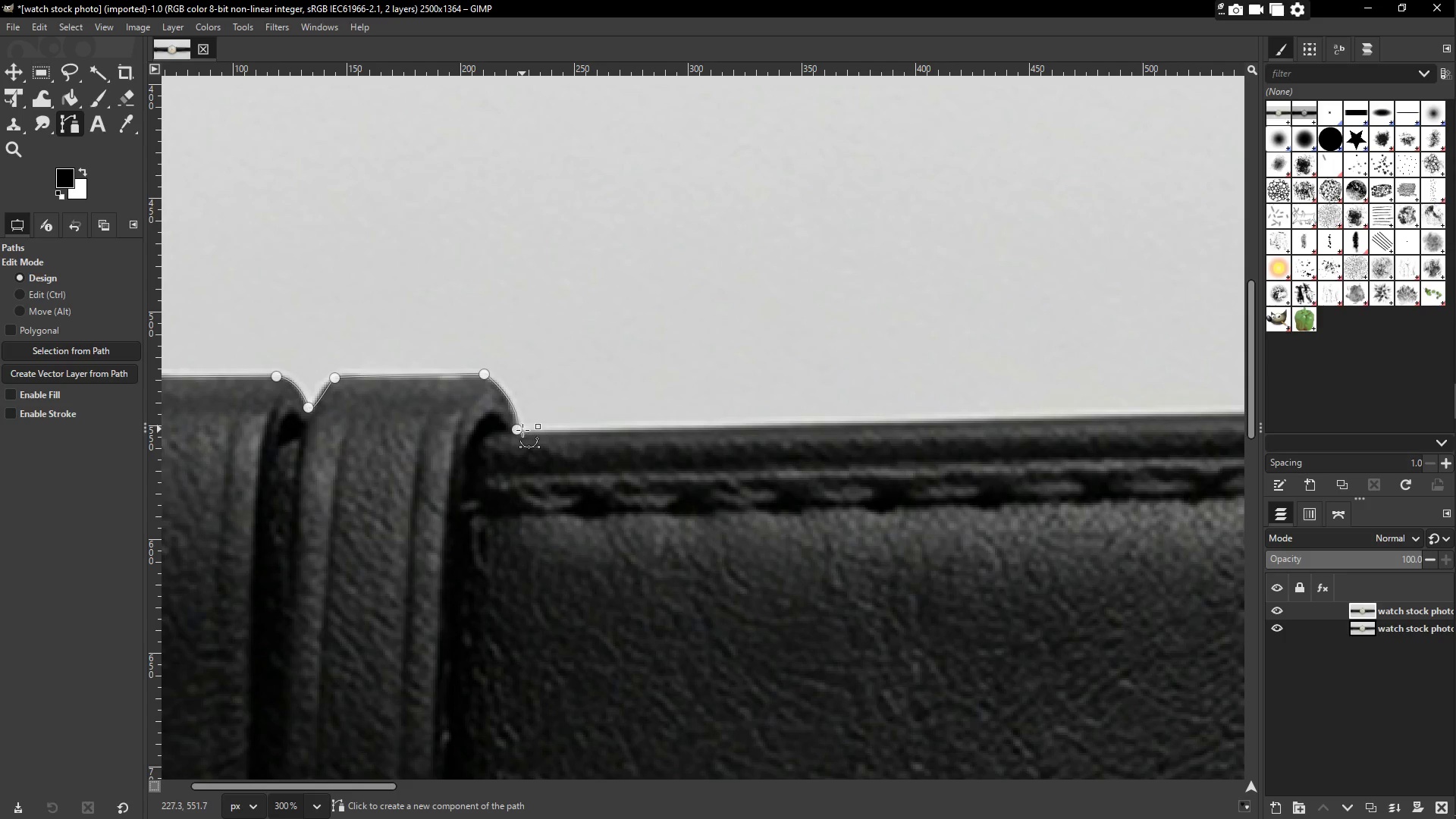 
key(Shift+ShiftLeft)
 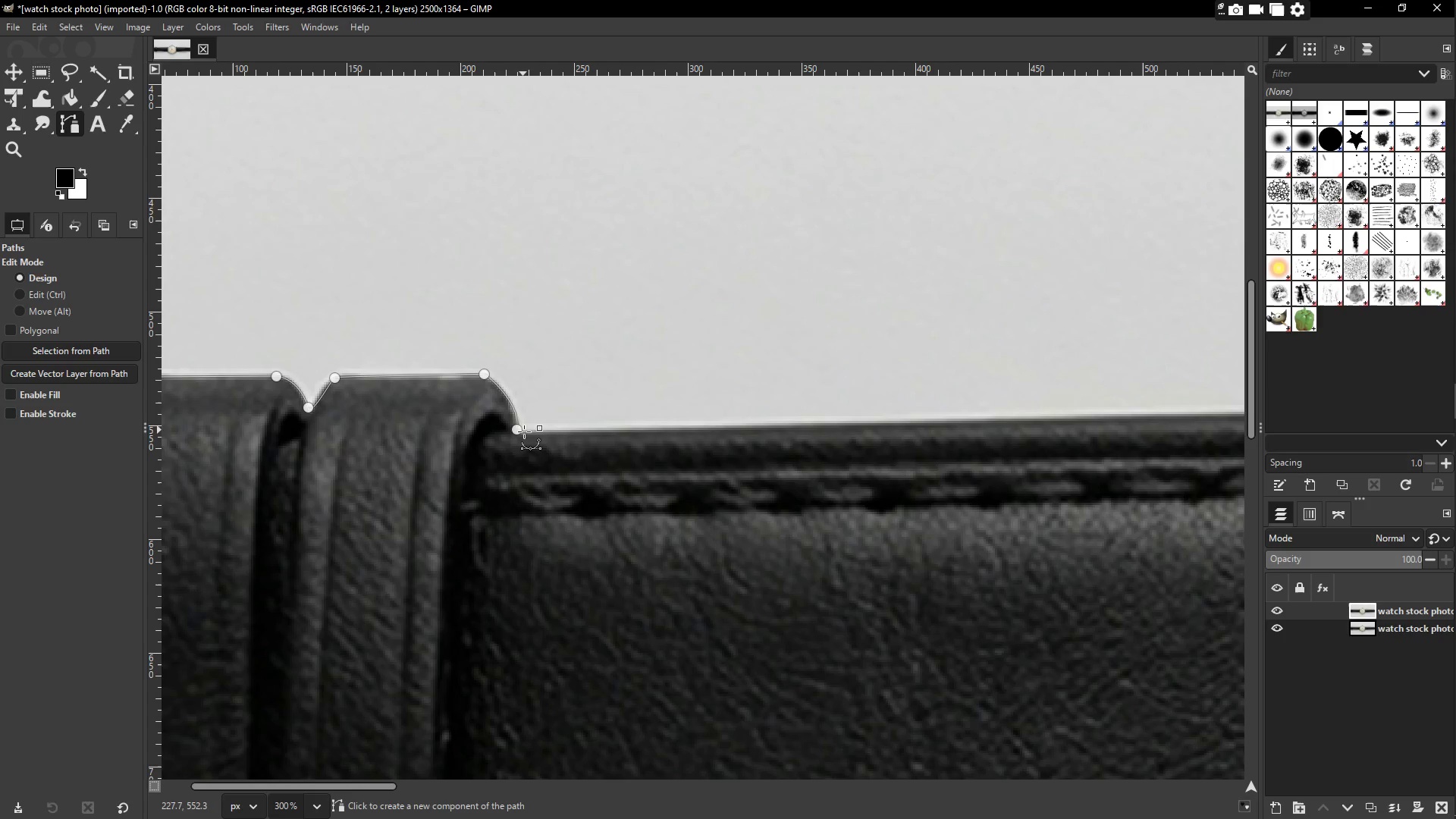 
key(Shift+ShiftLeft)
 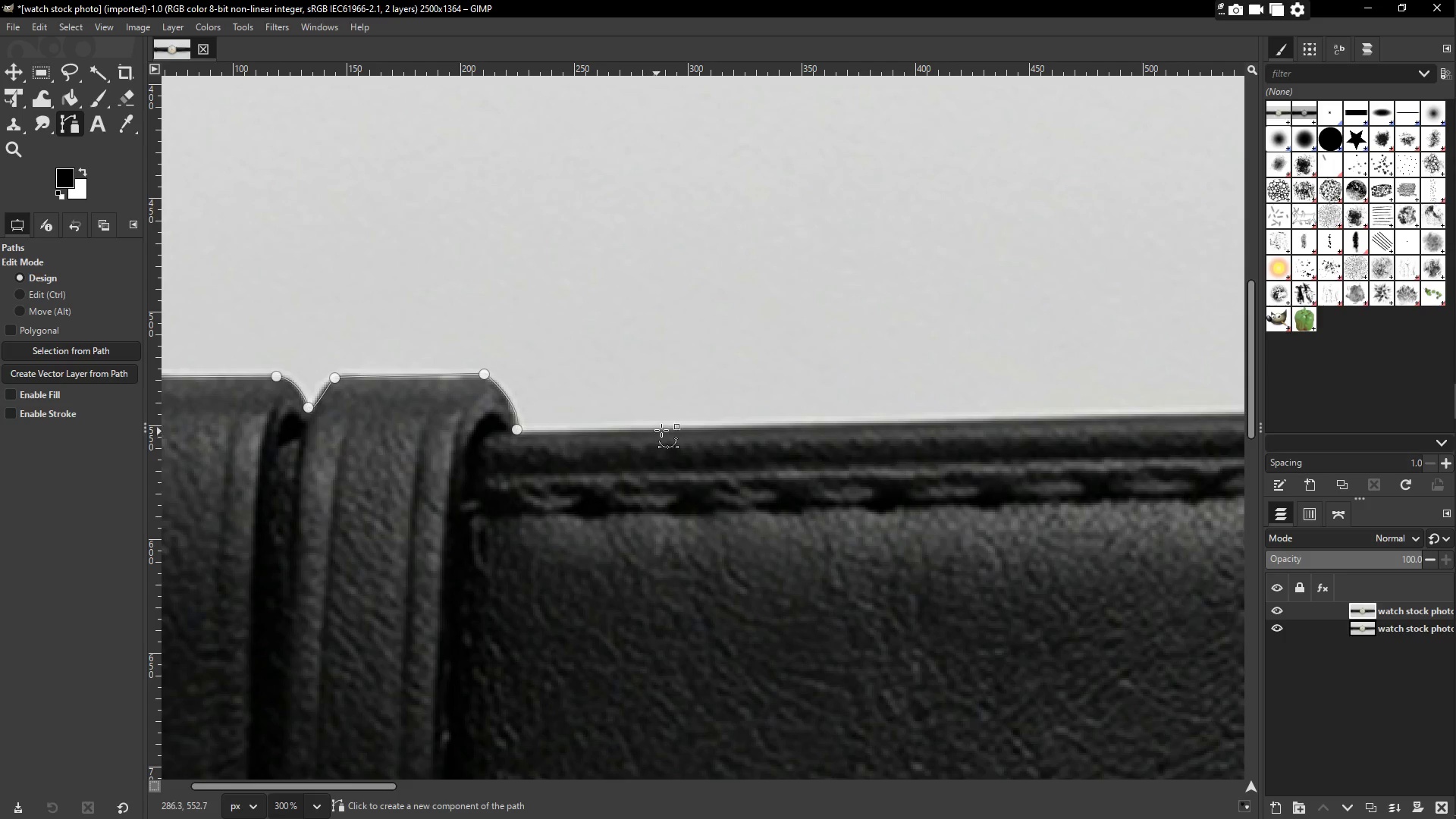 
left_click_drag(start_coordinate=[670, 421], to_coordinate=[691, 422])
 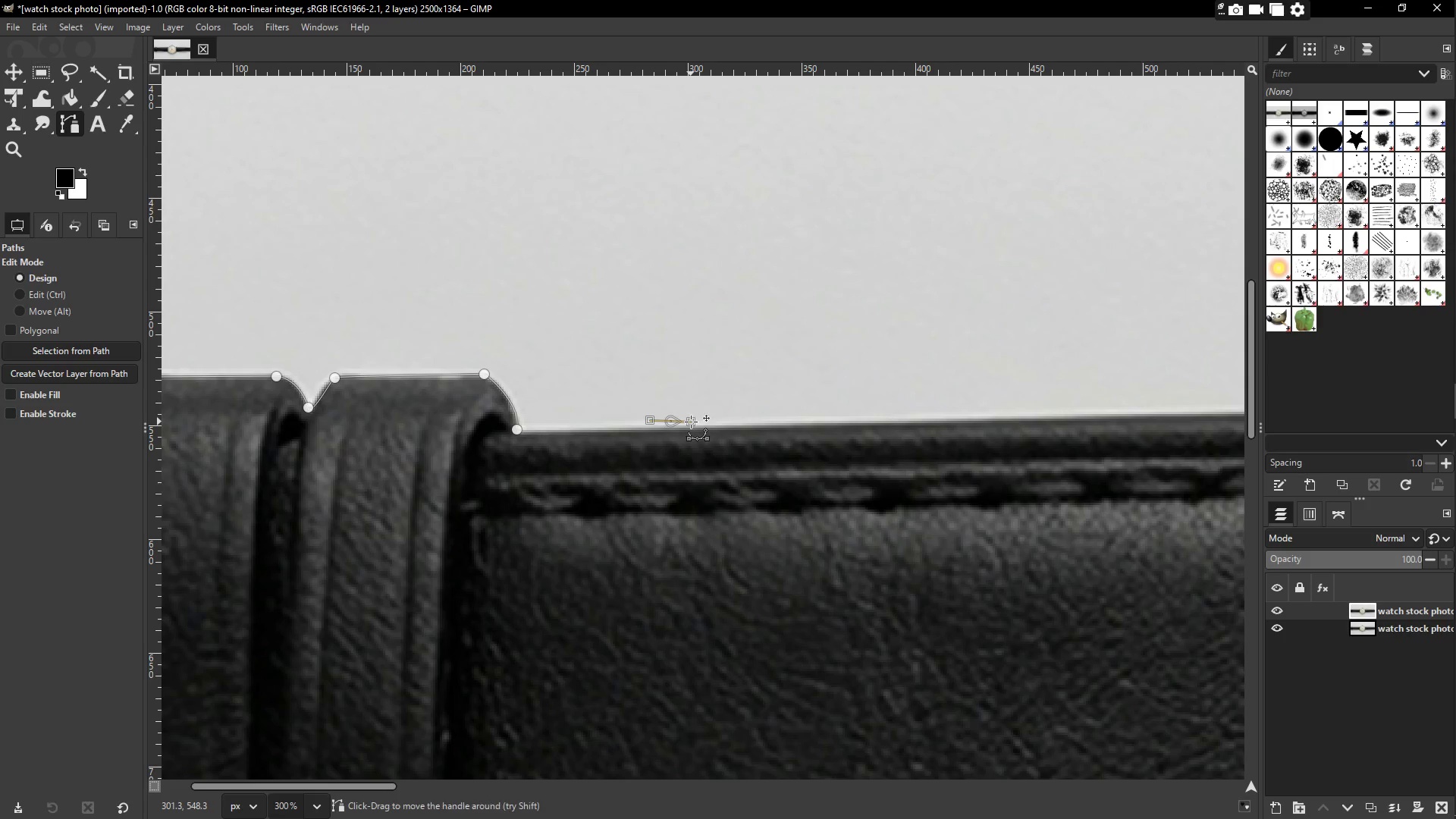 
key(Control+Z)
 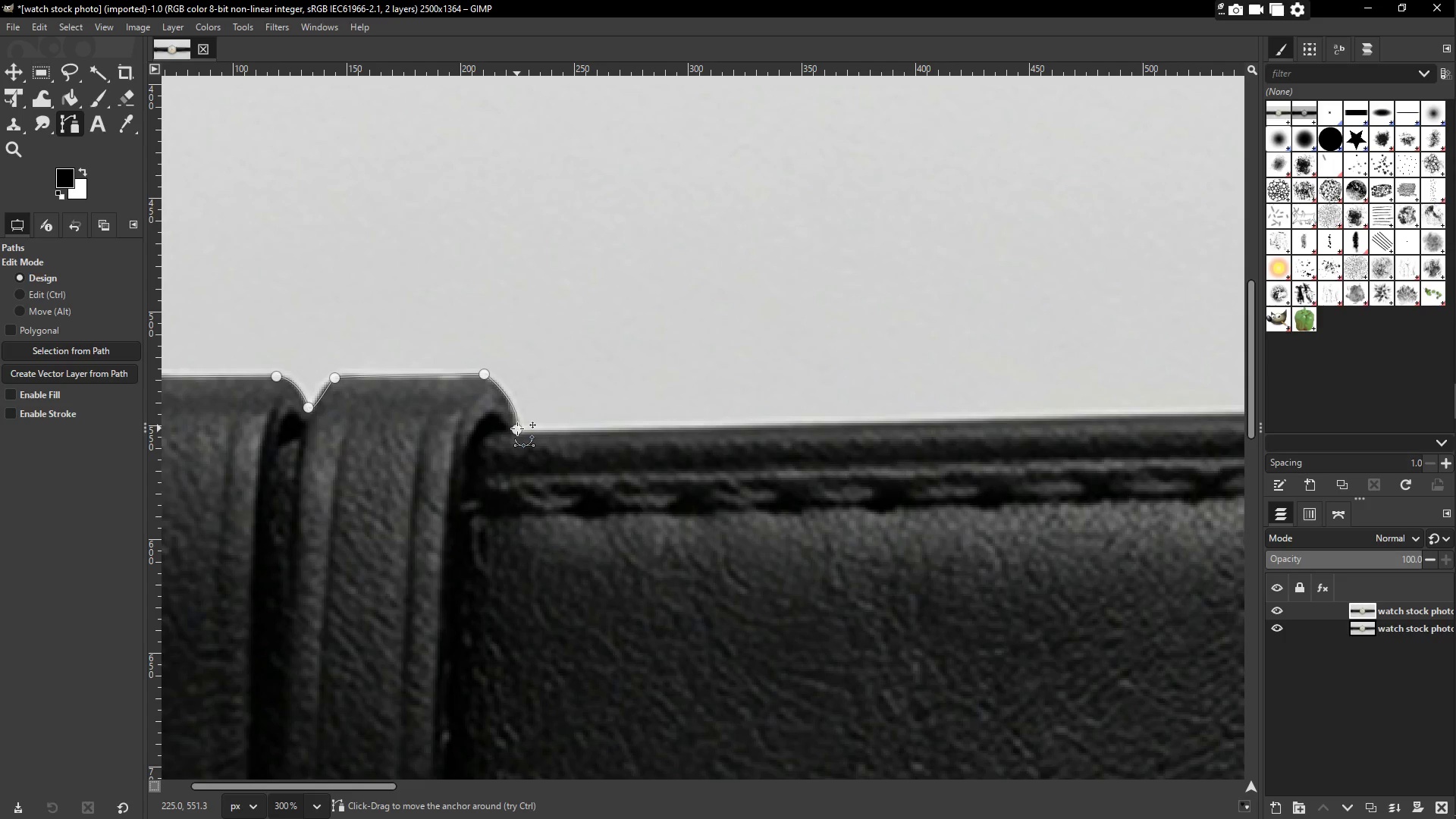 
left_click([517, 428])
 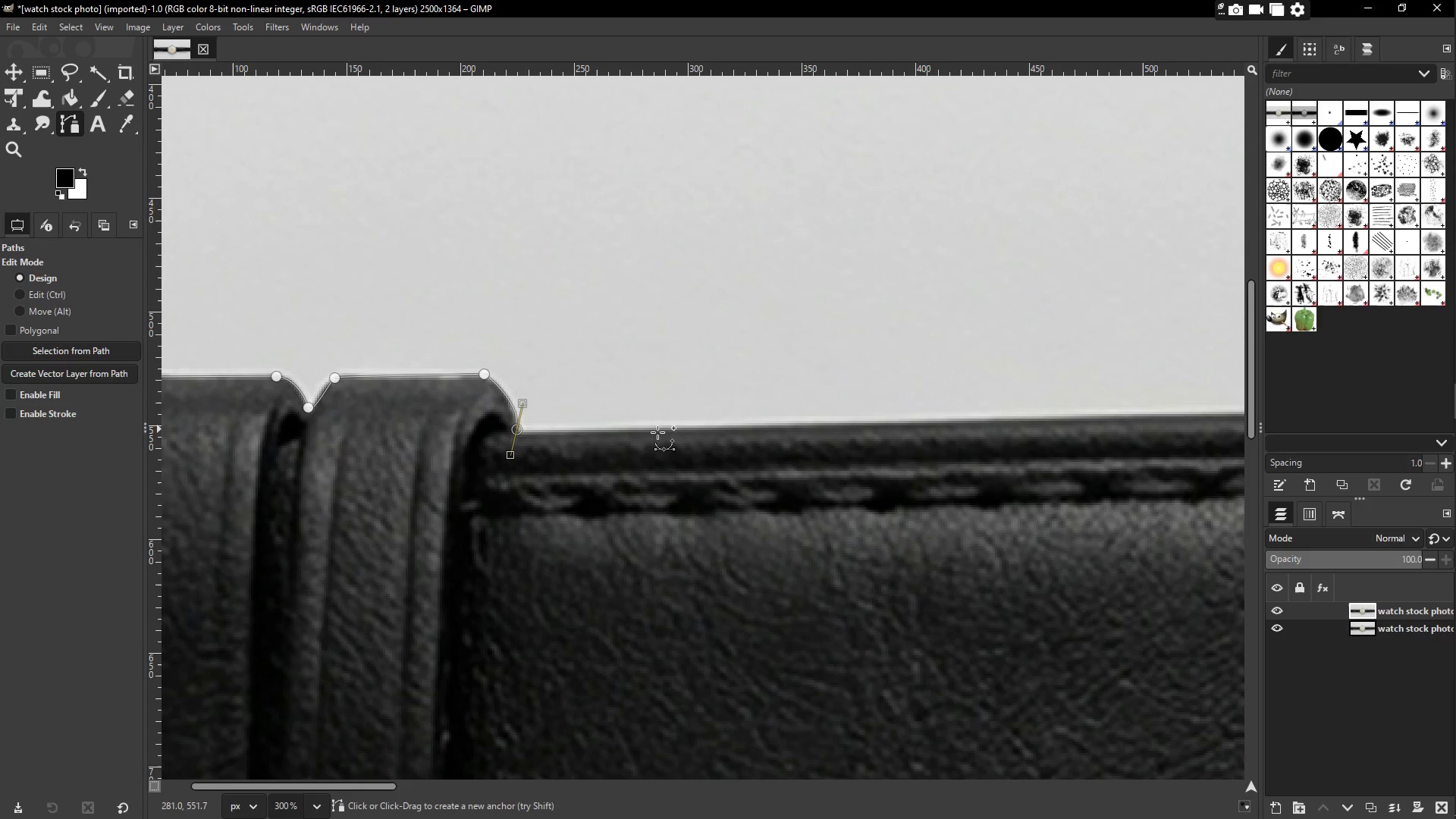 
left_click_drag(start_coordinate=[711, 428], to_coordinate=[737, 428])
 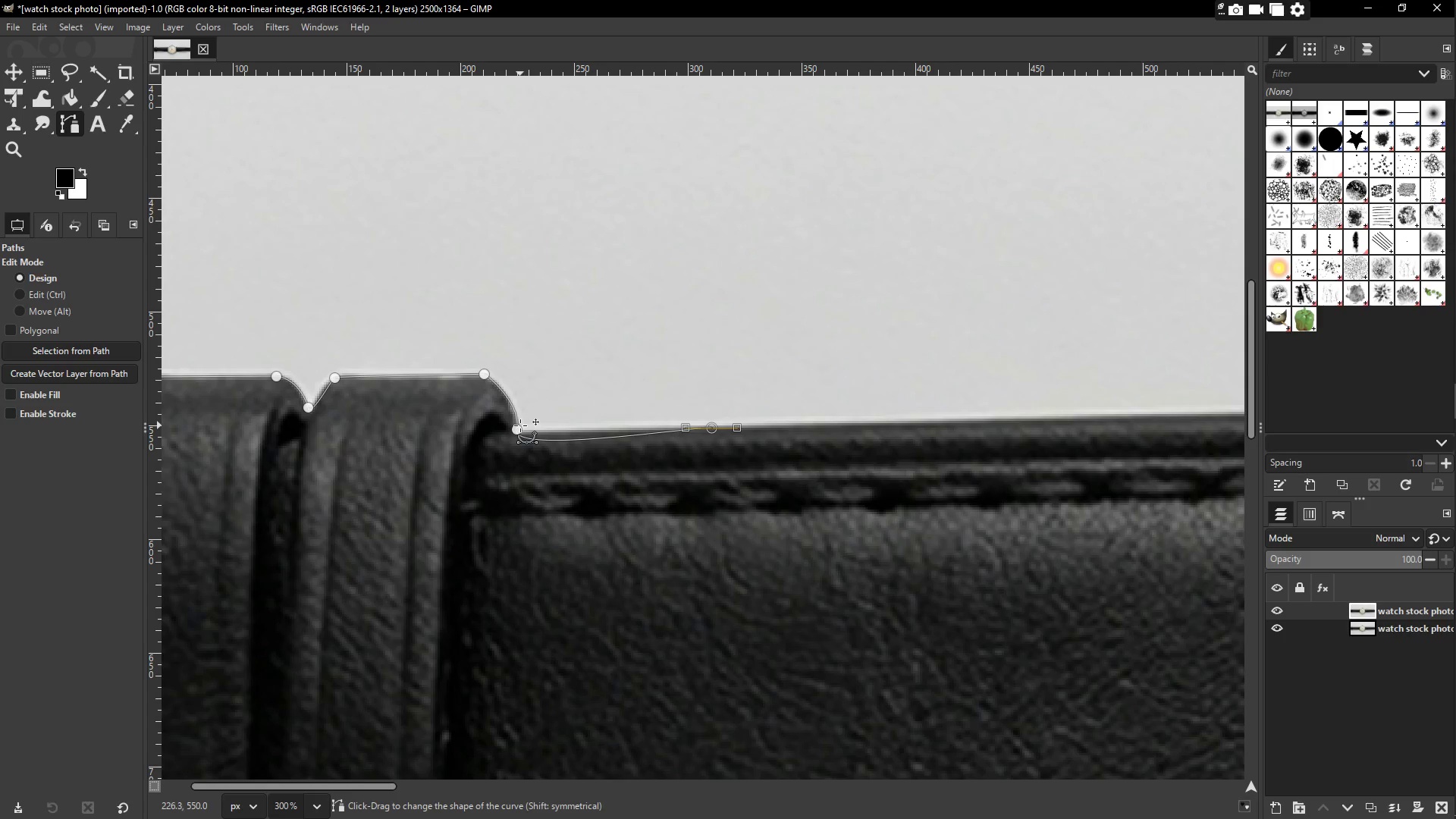 
left_click([516, 430])
 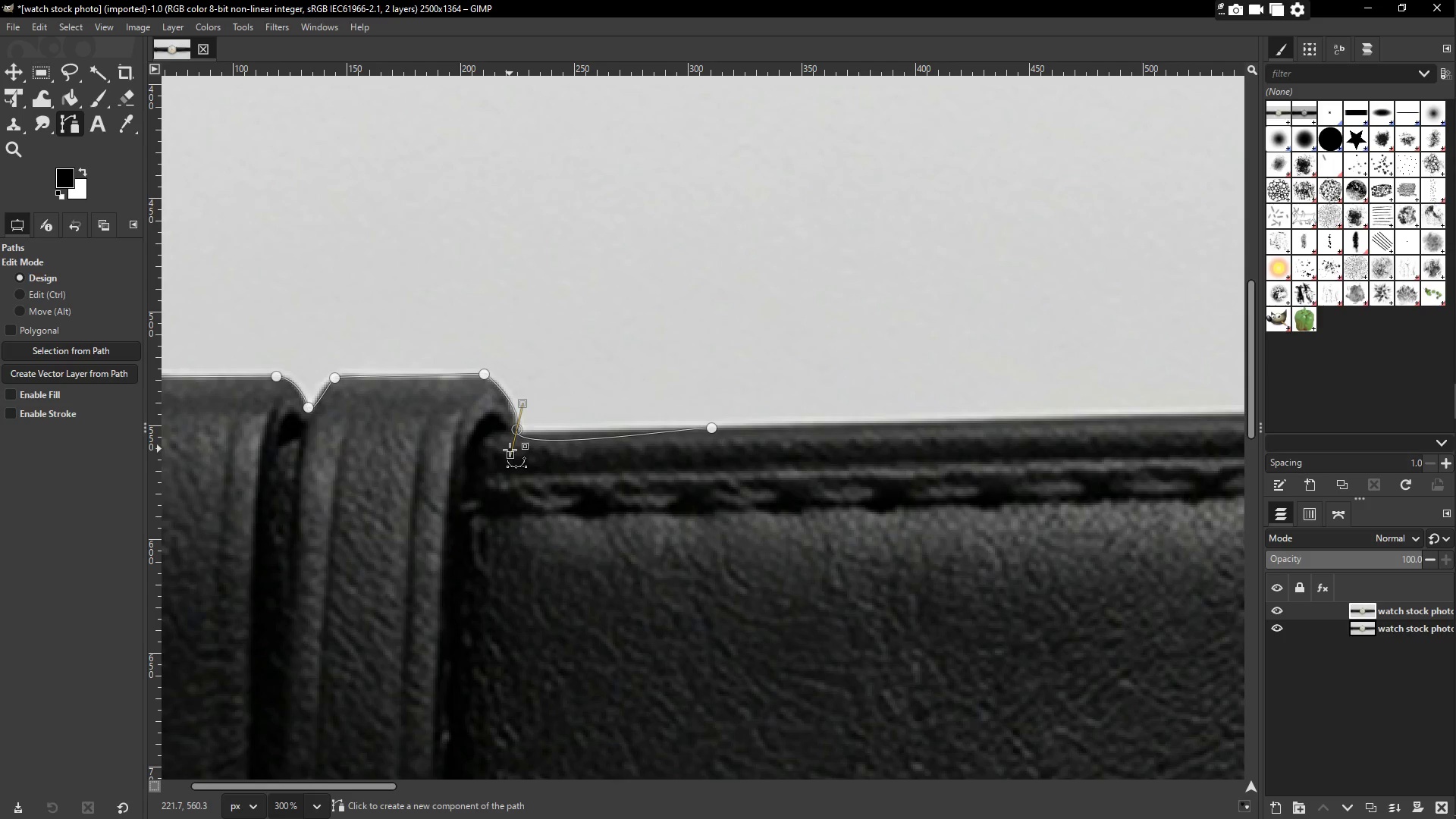 
left_click_drag(start_coordinate=[510, 453], to_coordinate=[513, 433])
 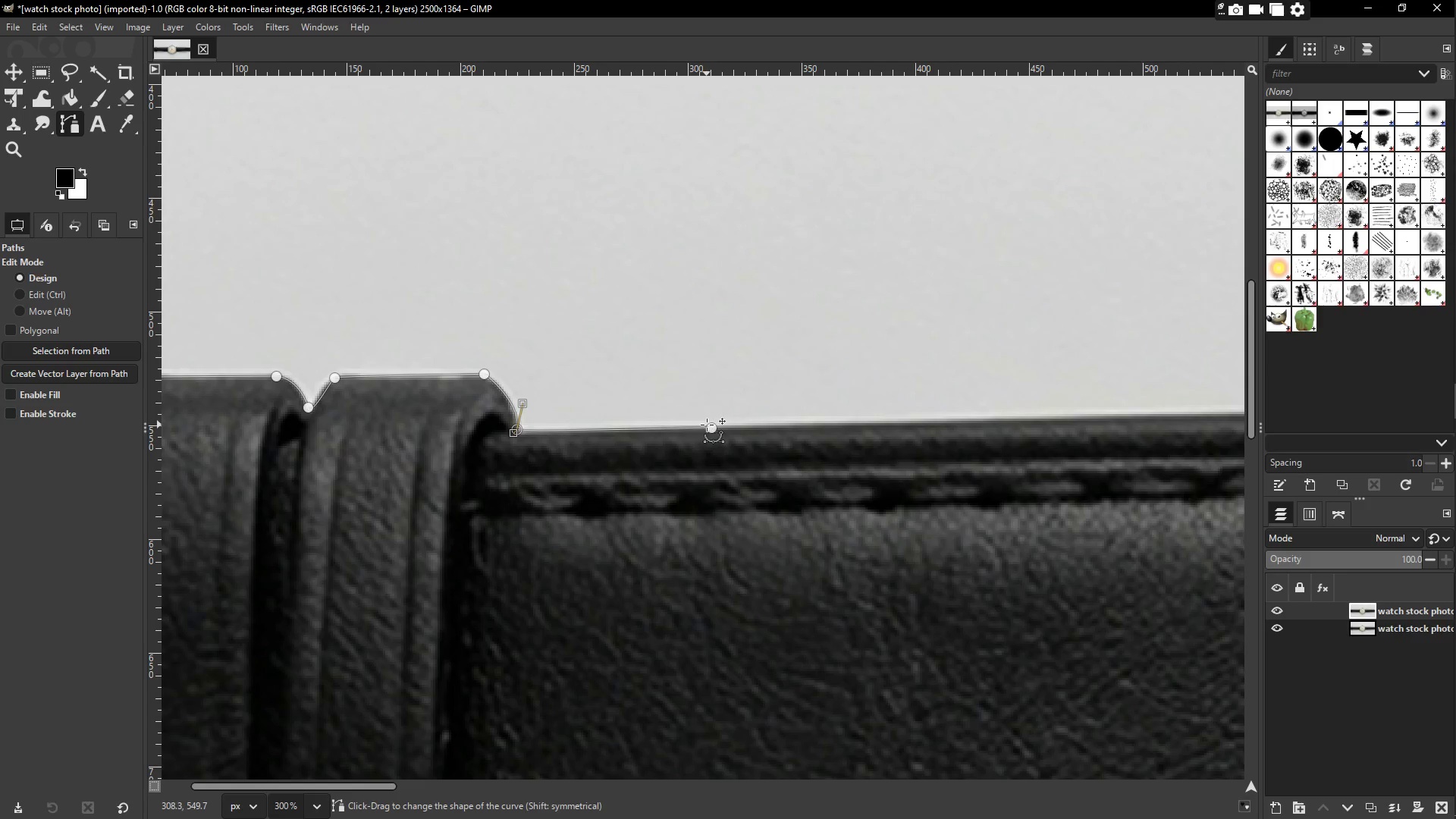 
left_click([711, 427])
 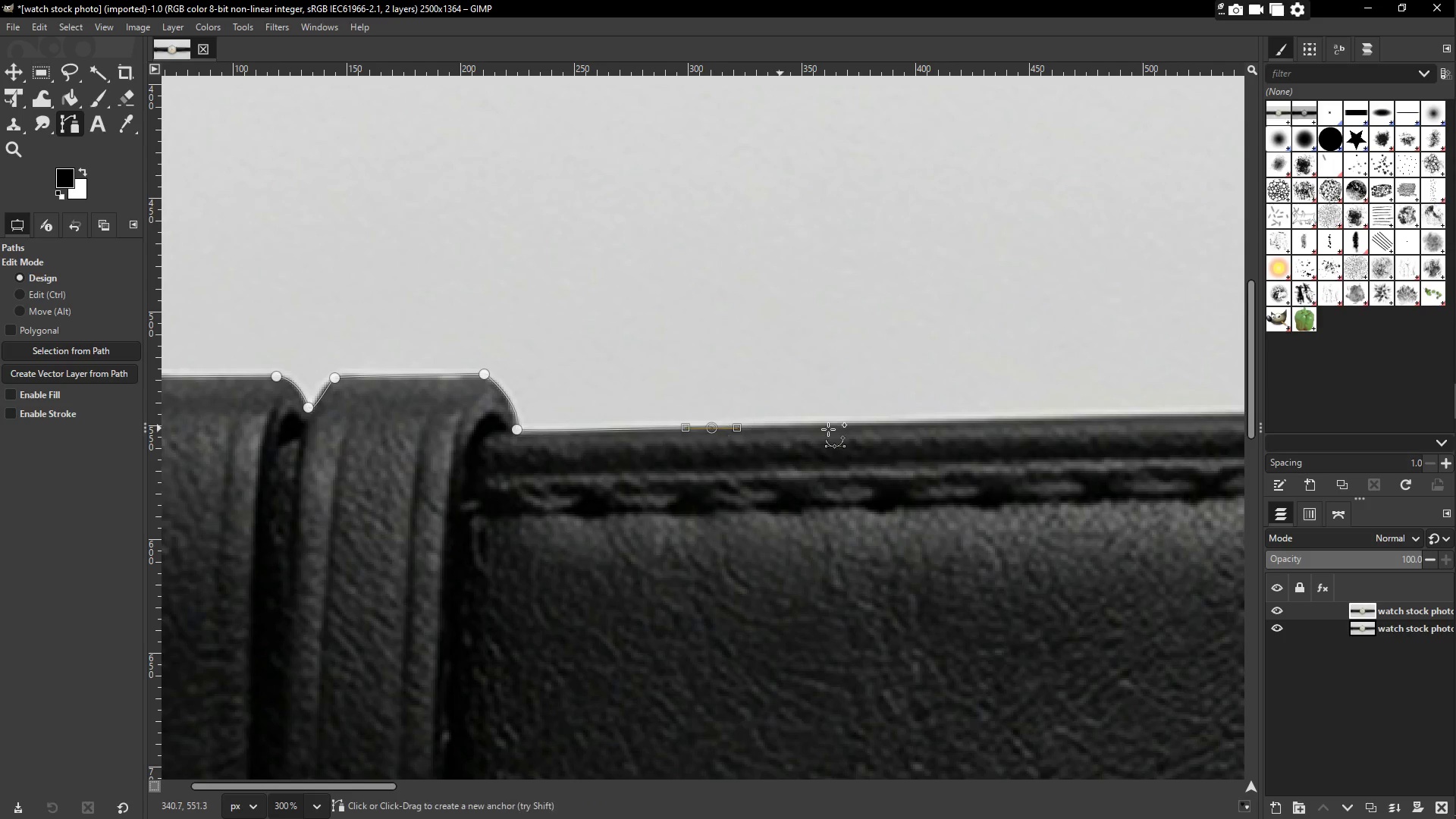 
hold_key(key=Space, duration=0.73)
 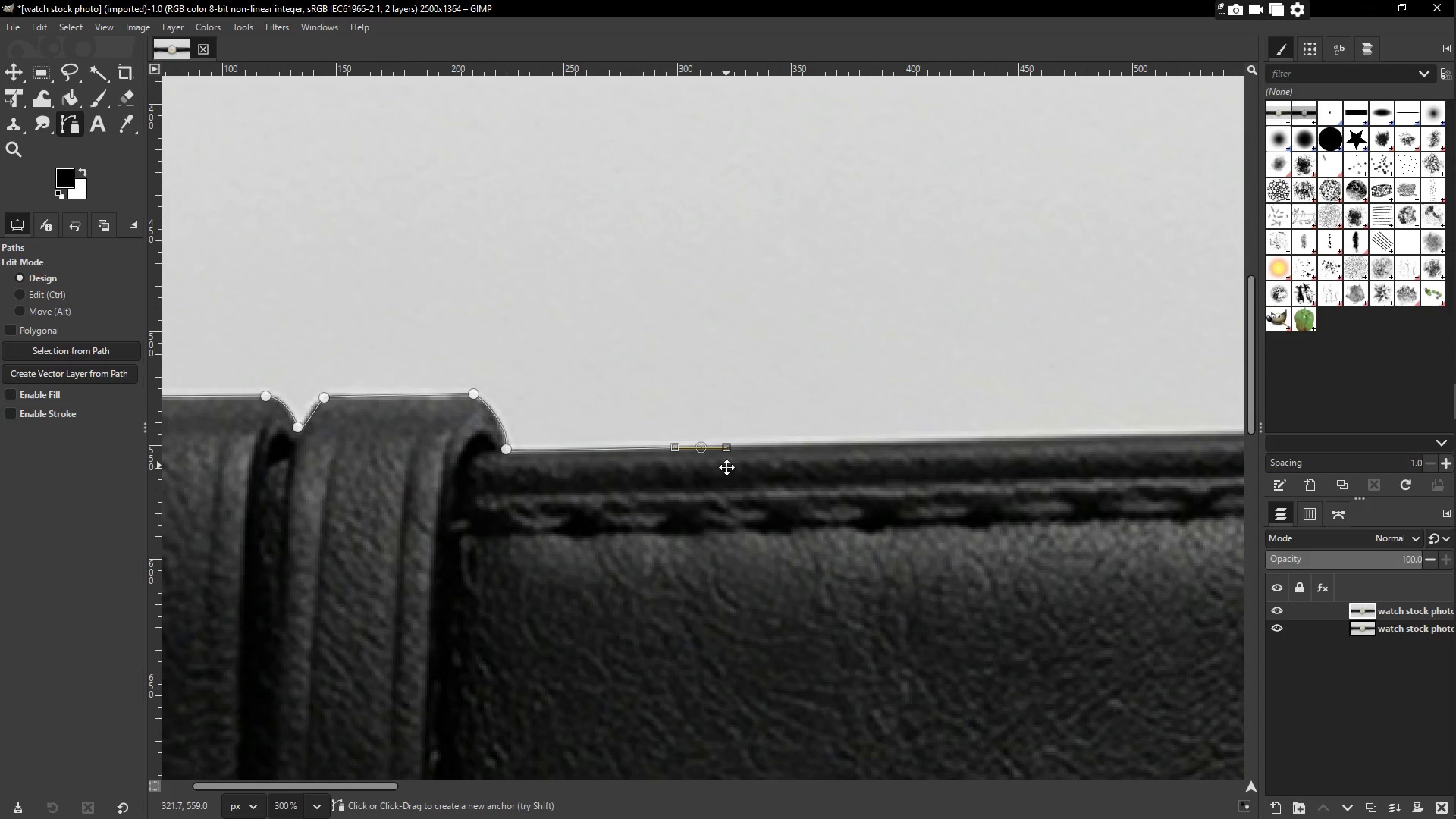 
left_click_drag(start_coordinate=[931, 437], to_coordinate=[522, 457])
 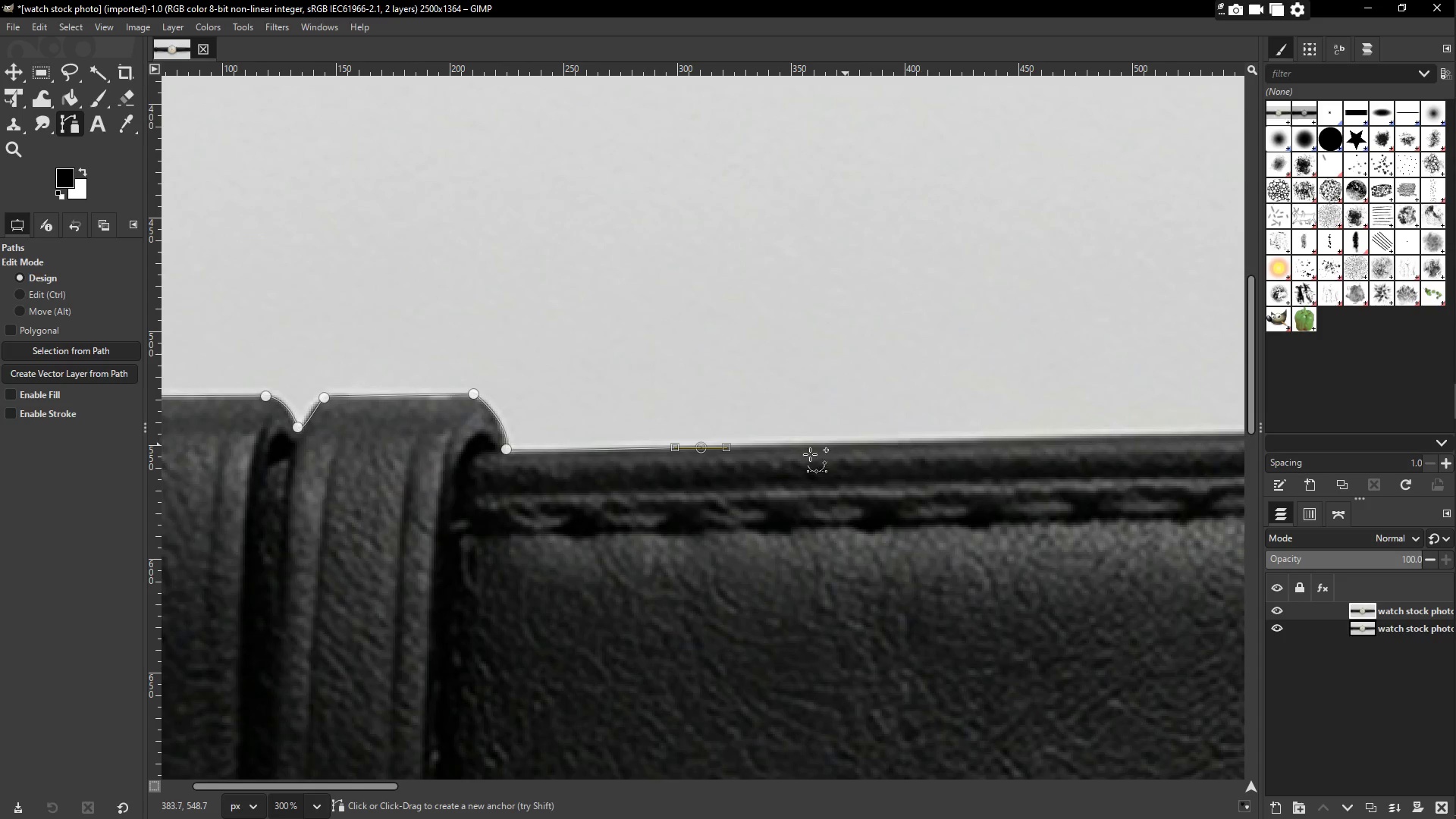 
hold_key(key=Space, duration=0.67)
 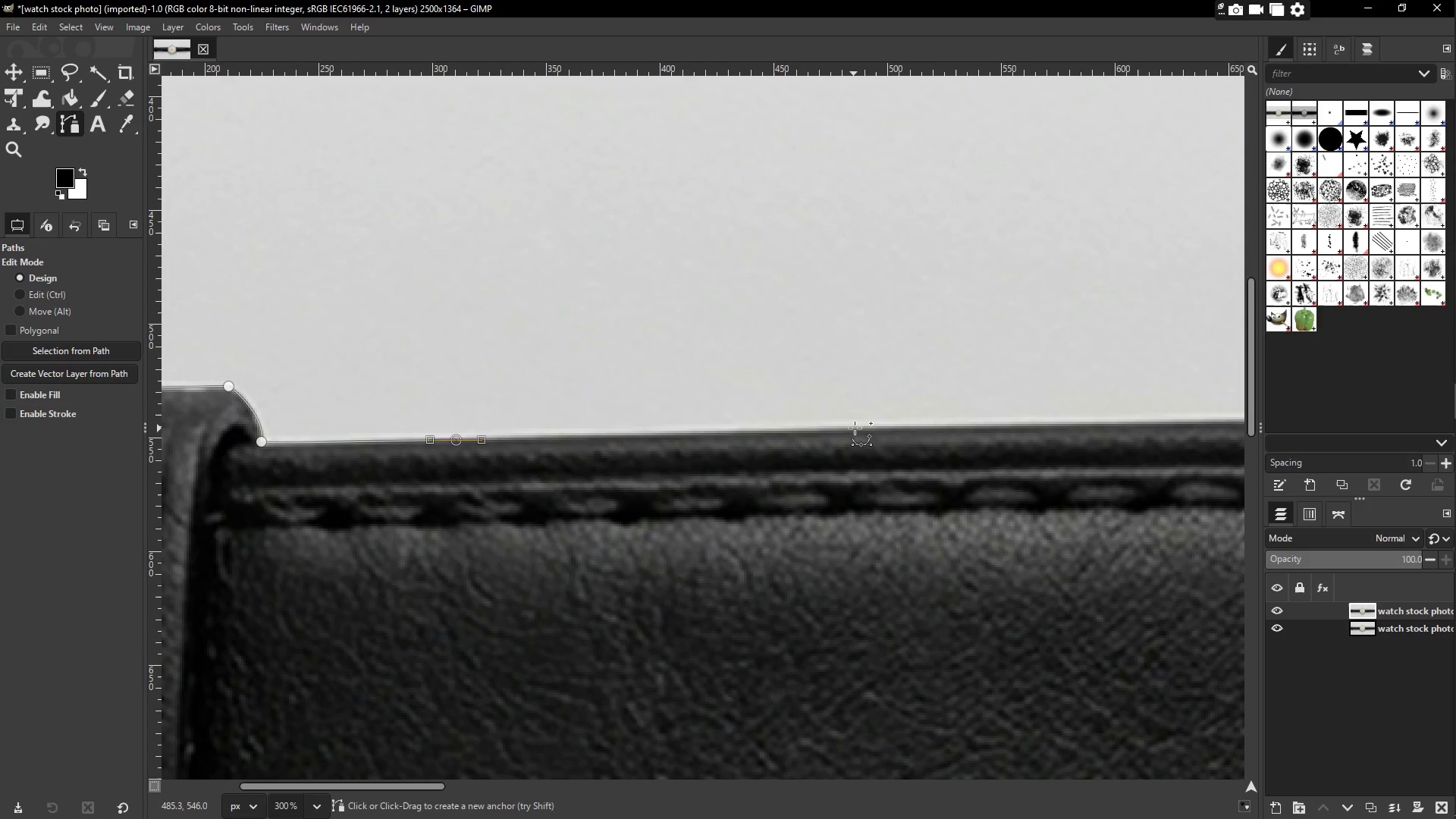 
left_click_drag(start_coordinate=[843, 482], to_coordinate=[472, 457])
 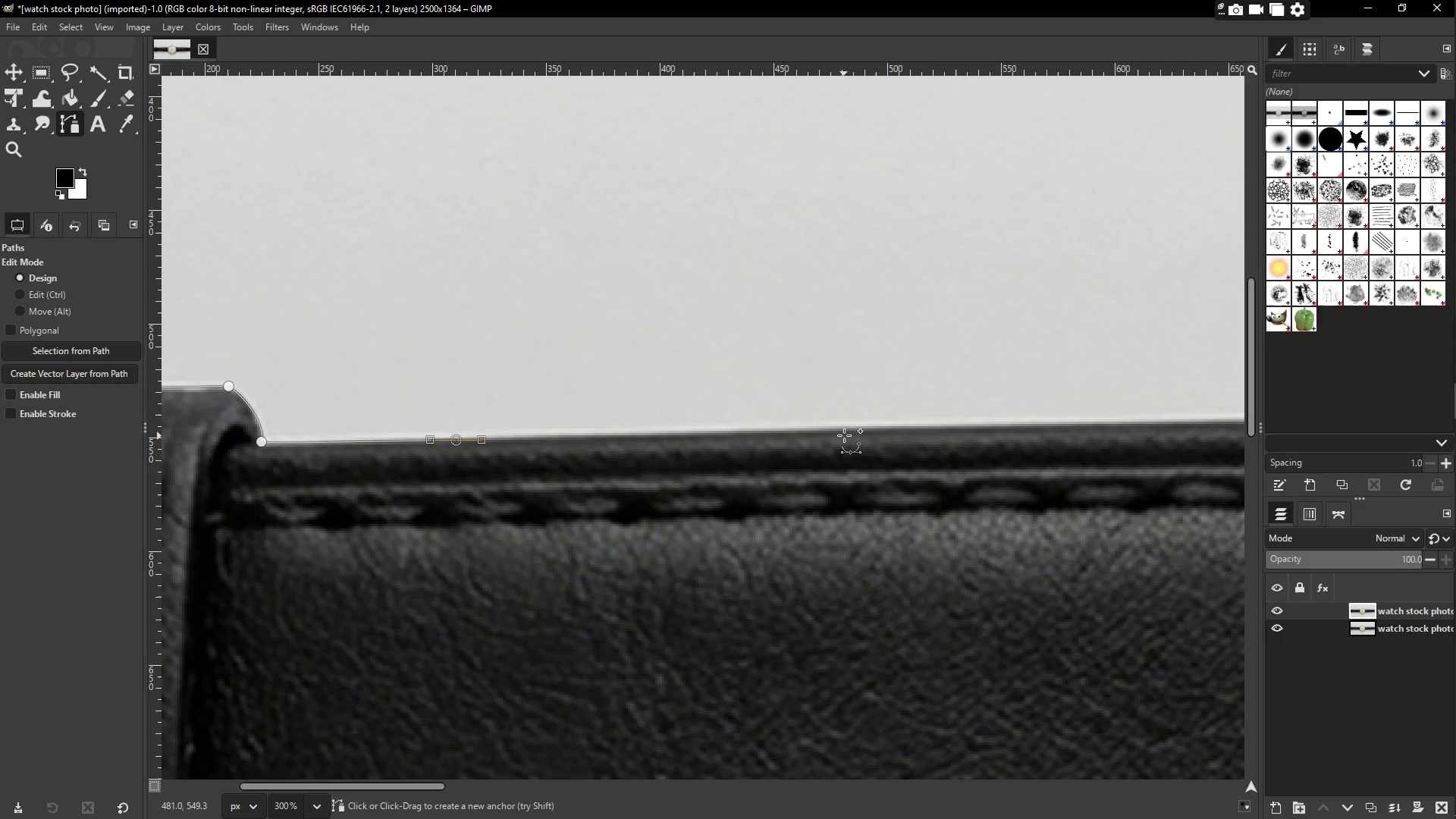 
left_click_drag(start_coordinate=[855, 428], to_coordinate=[858, 426])
 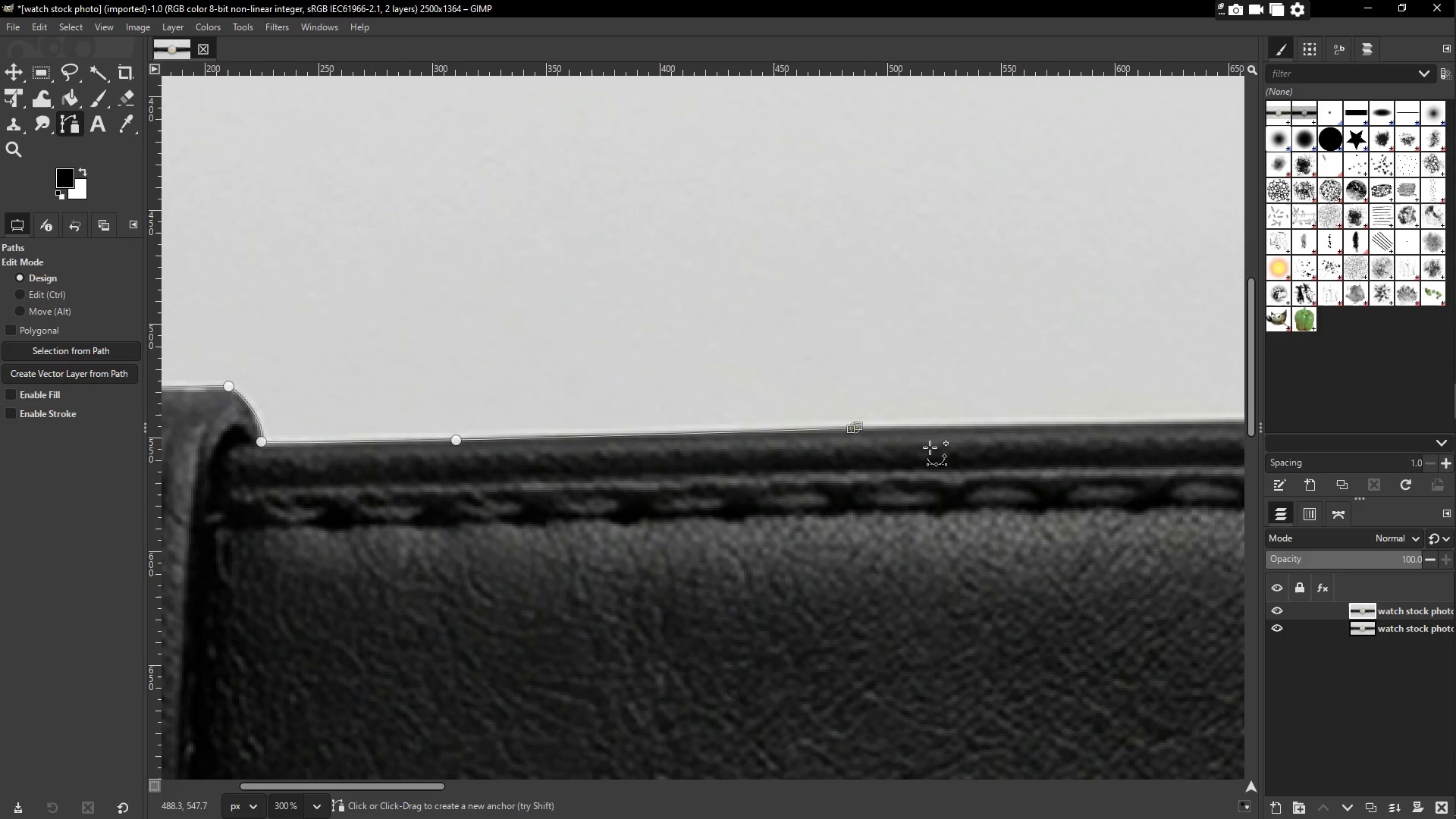 
hold_key(key=Space, duration=0.66)
 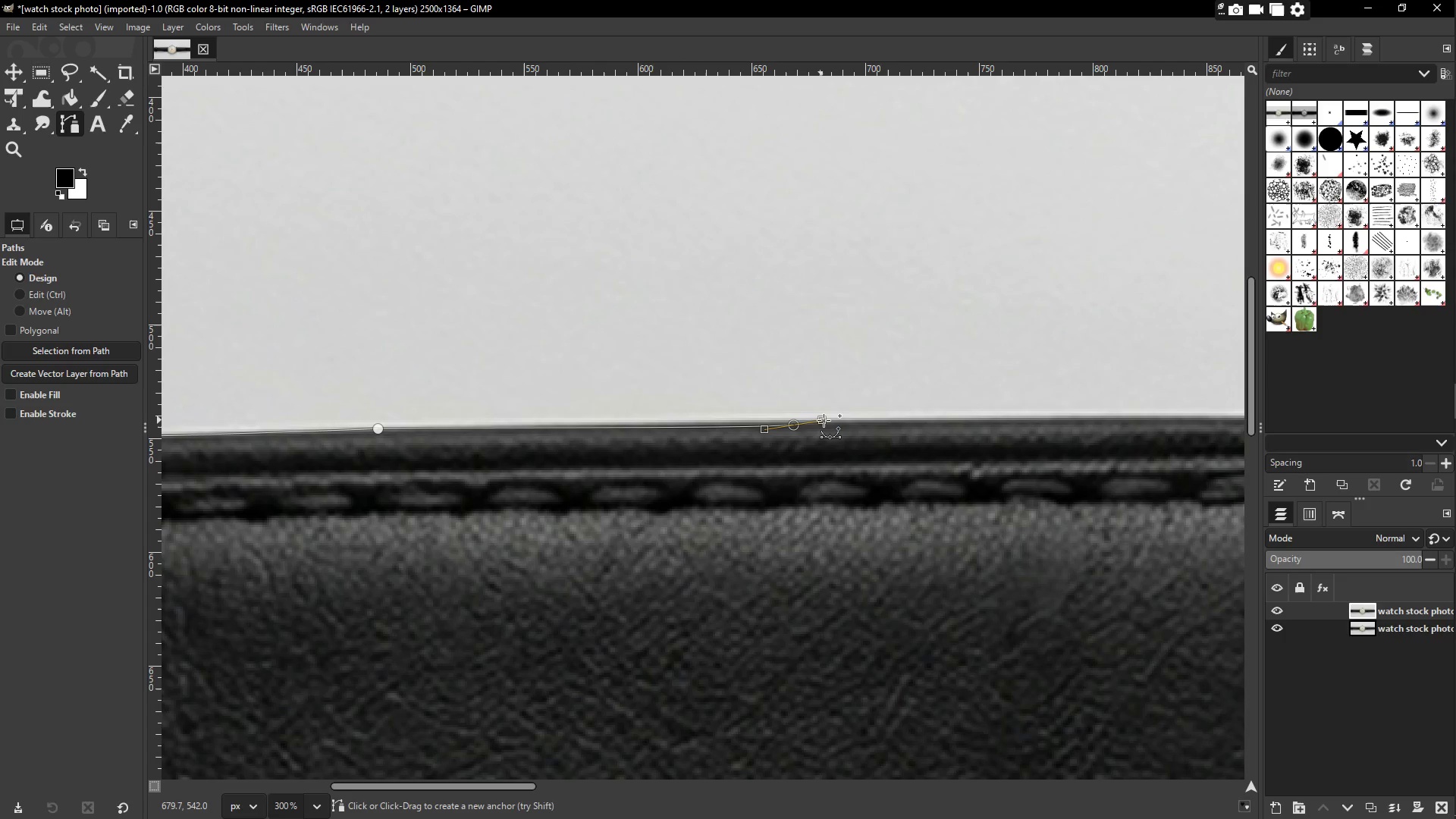 
left_click_drag(start_coordinate=[1003, 444], to_coordinate=[504, 453])
 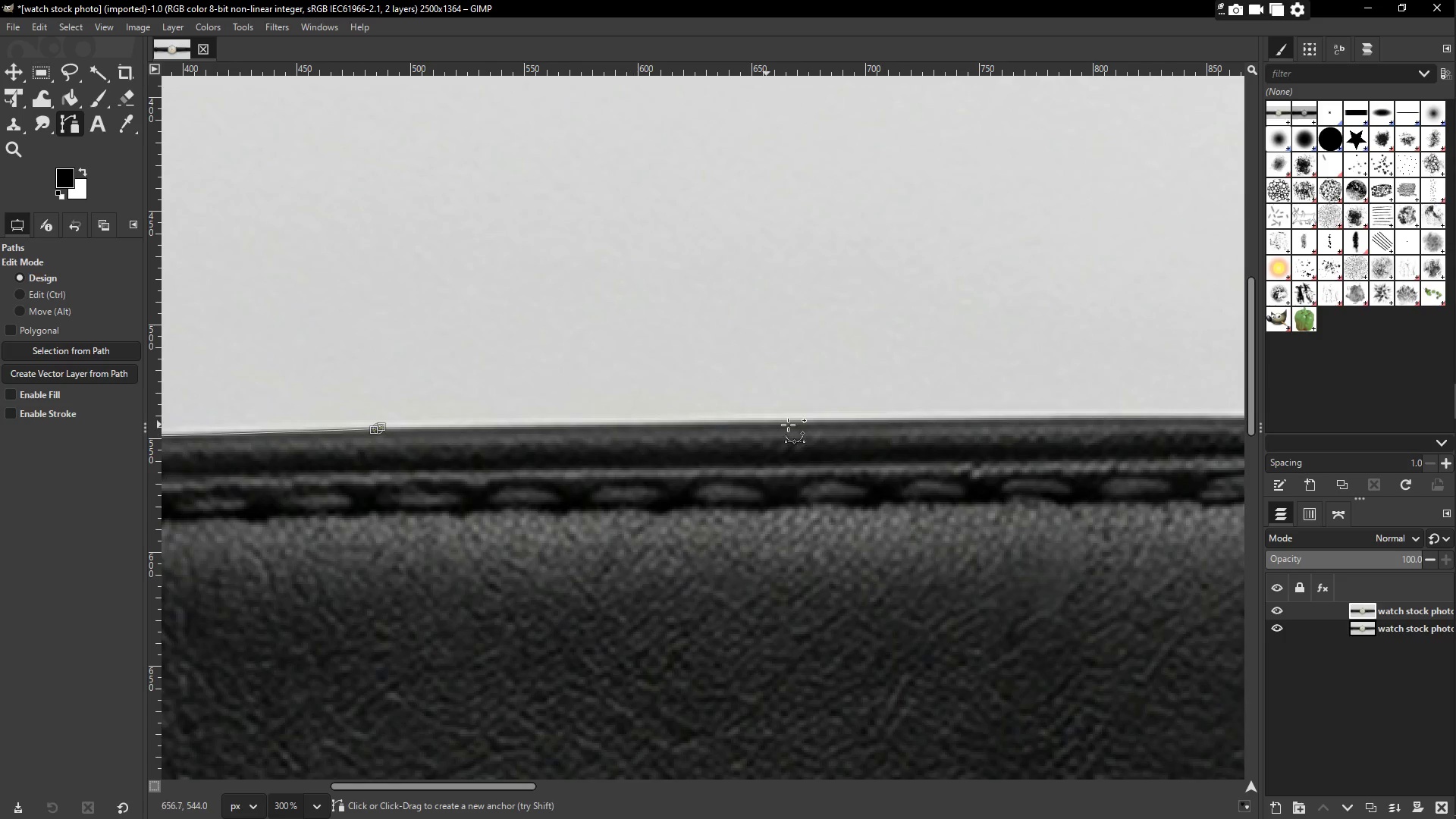 
left_click_drag(start_coordinate=[793, 425], to_coordinate=[818, 432])
 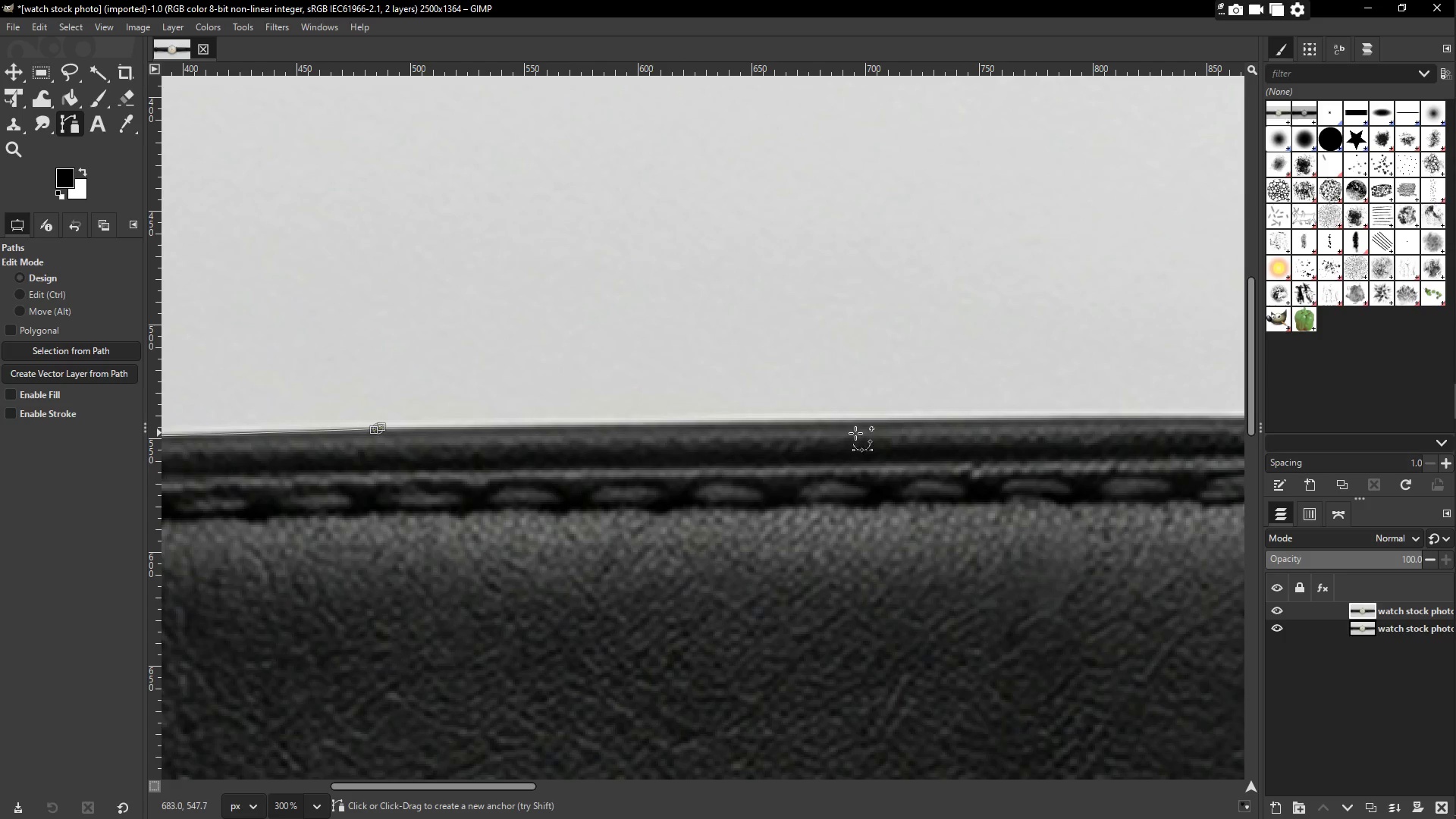 
key(Control+Z)
 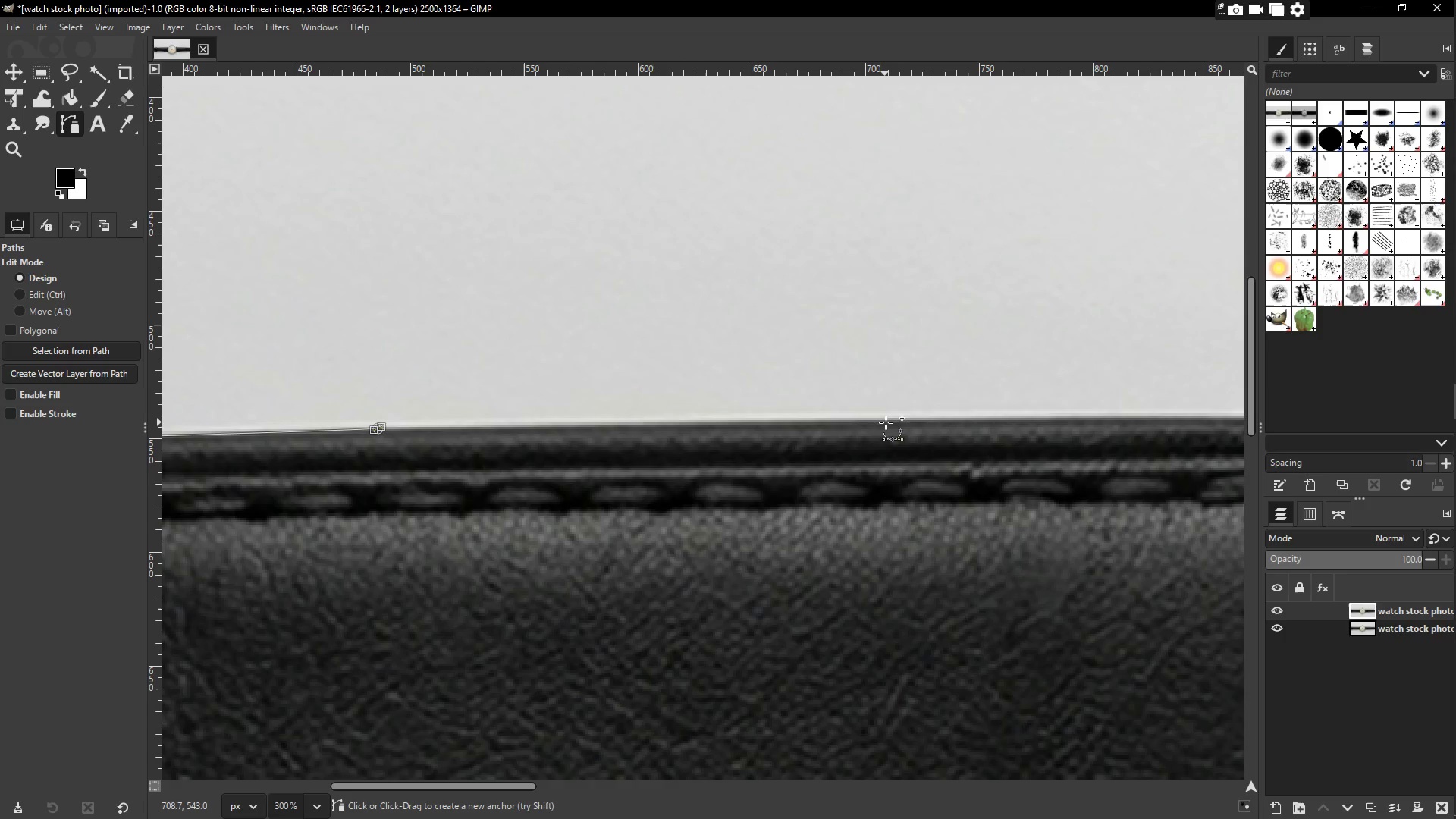 
double_click([893, 416])
 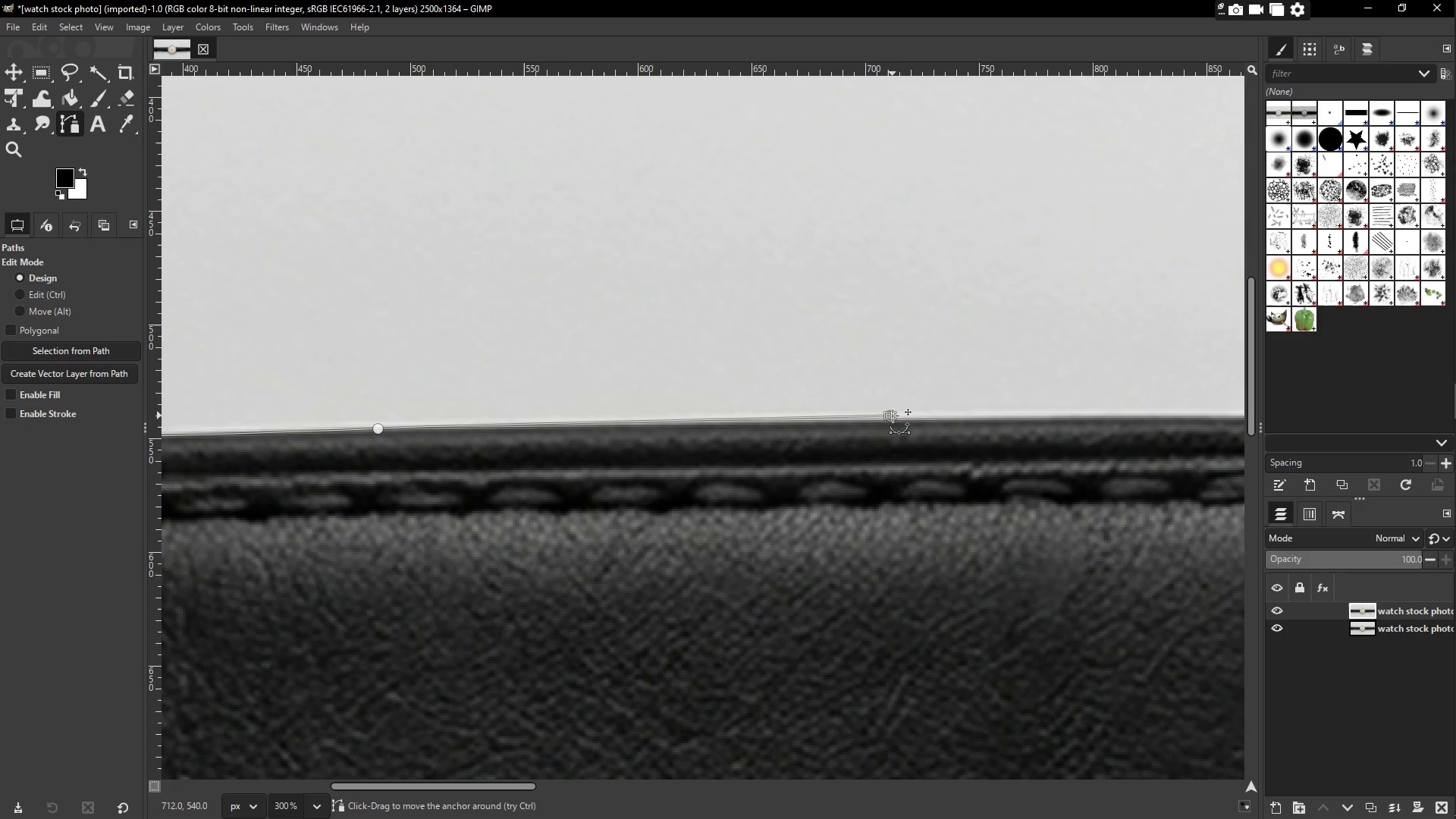 
key(Control+Z)
 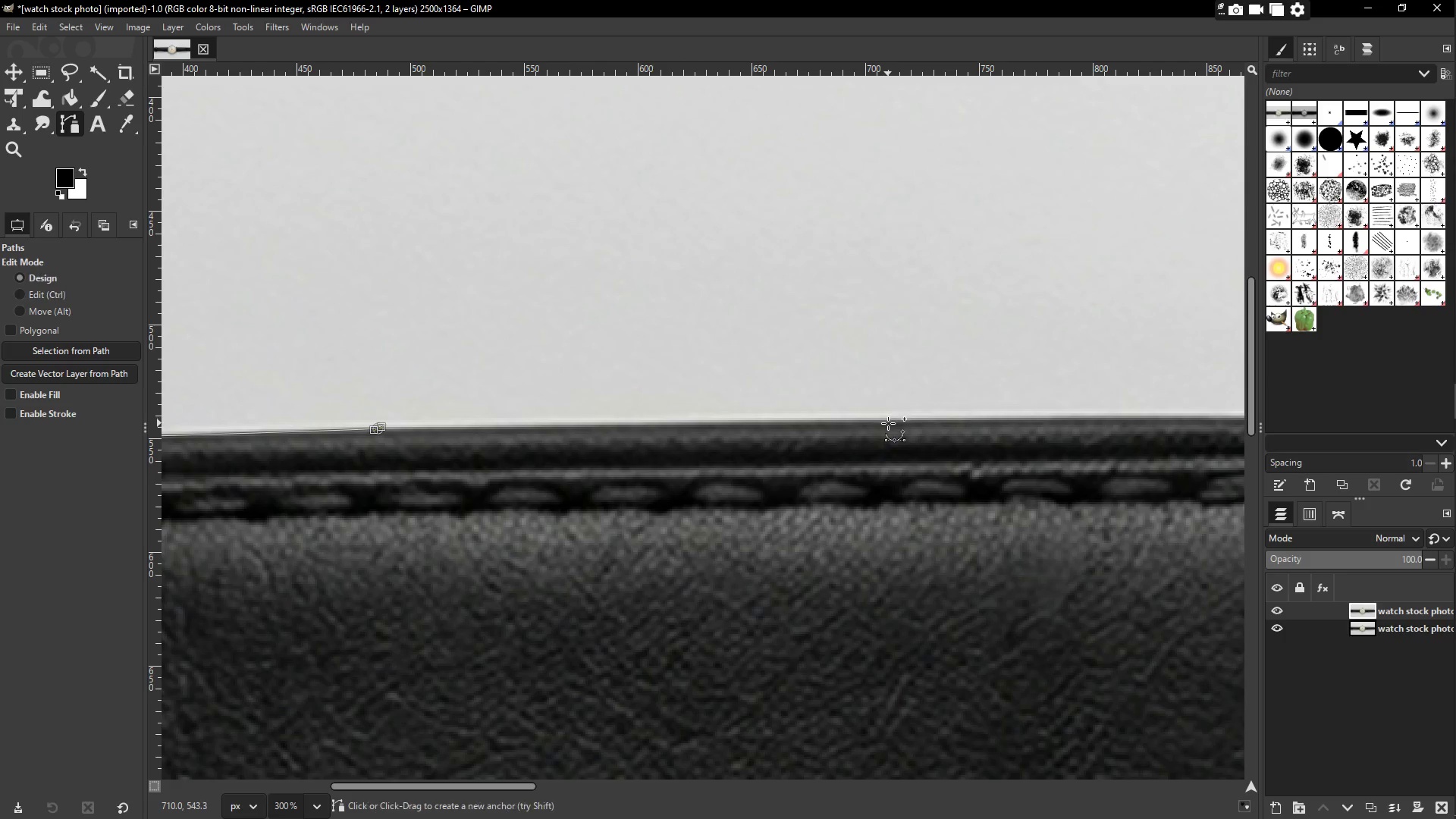 
left_click_drag(start_coordinate=[888, 419], to_coordinate=[893, 418])
 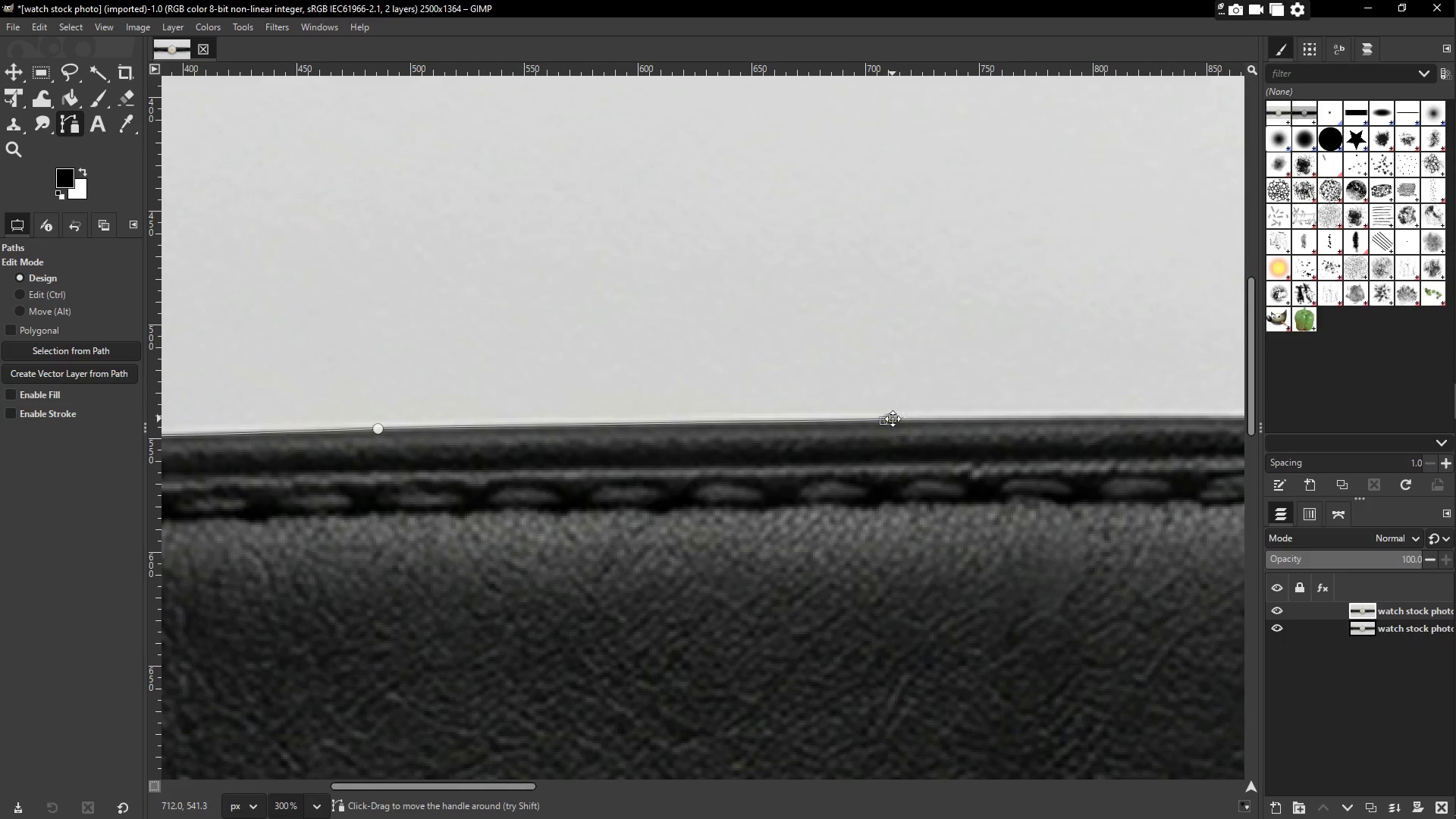 
hold_key(key=Space, duration=0.77)
 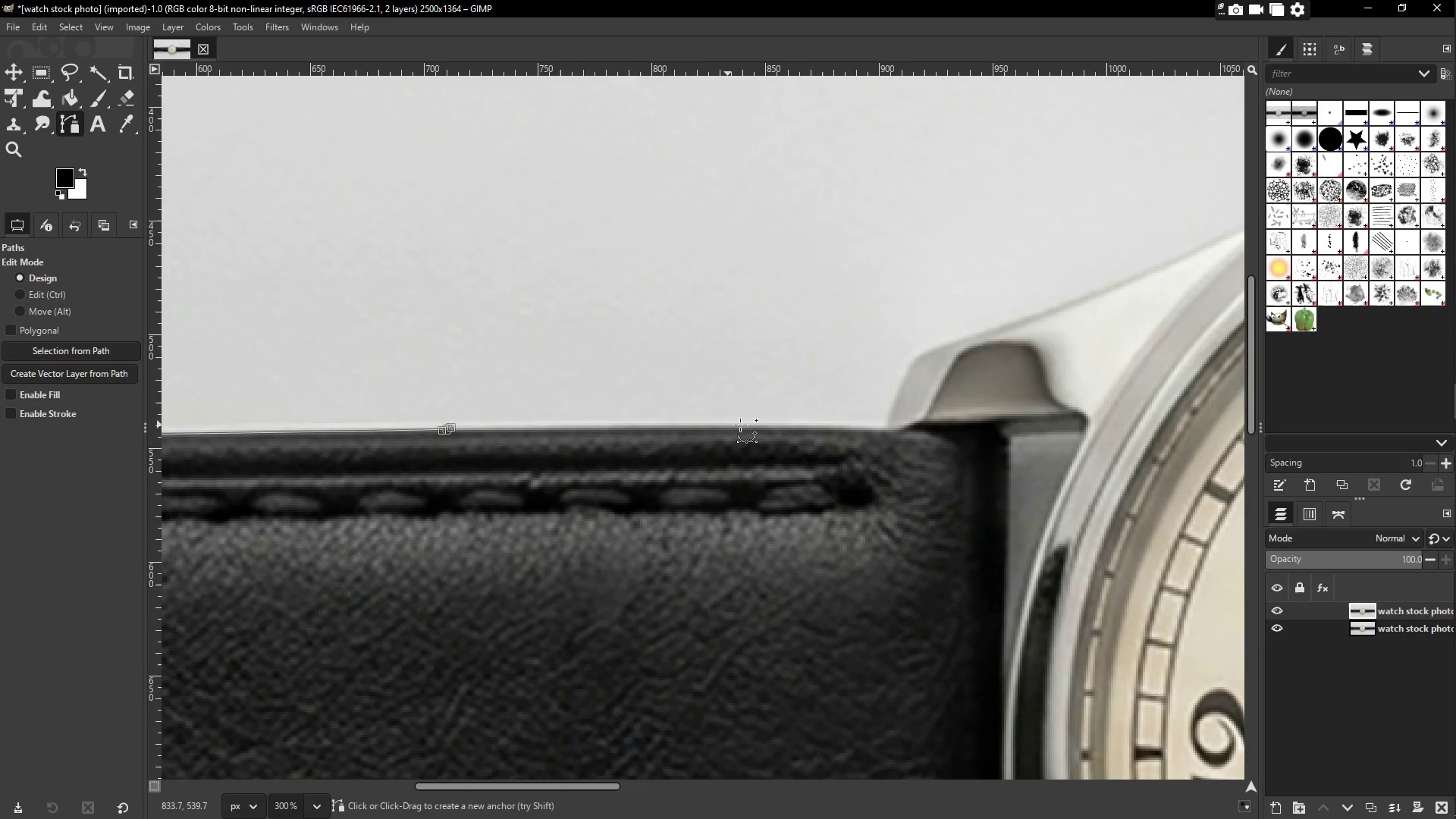 
left_click_drag(start_coordinate=[796, 467], to_coordinate=[436, 427])
 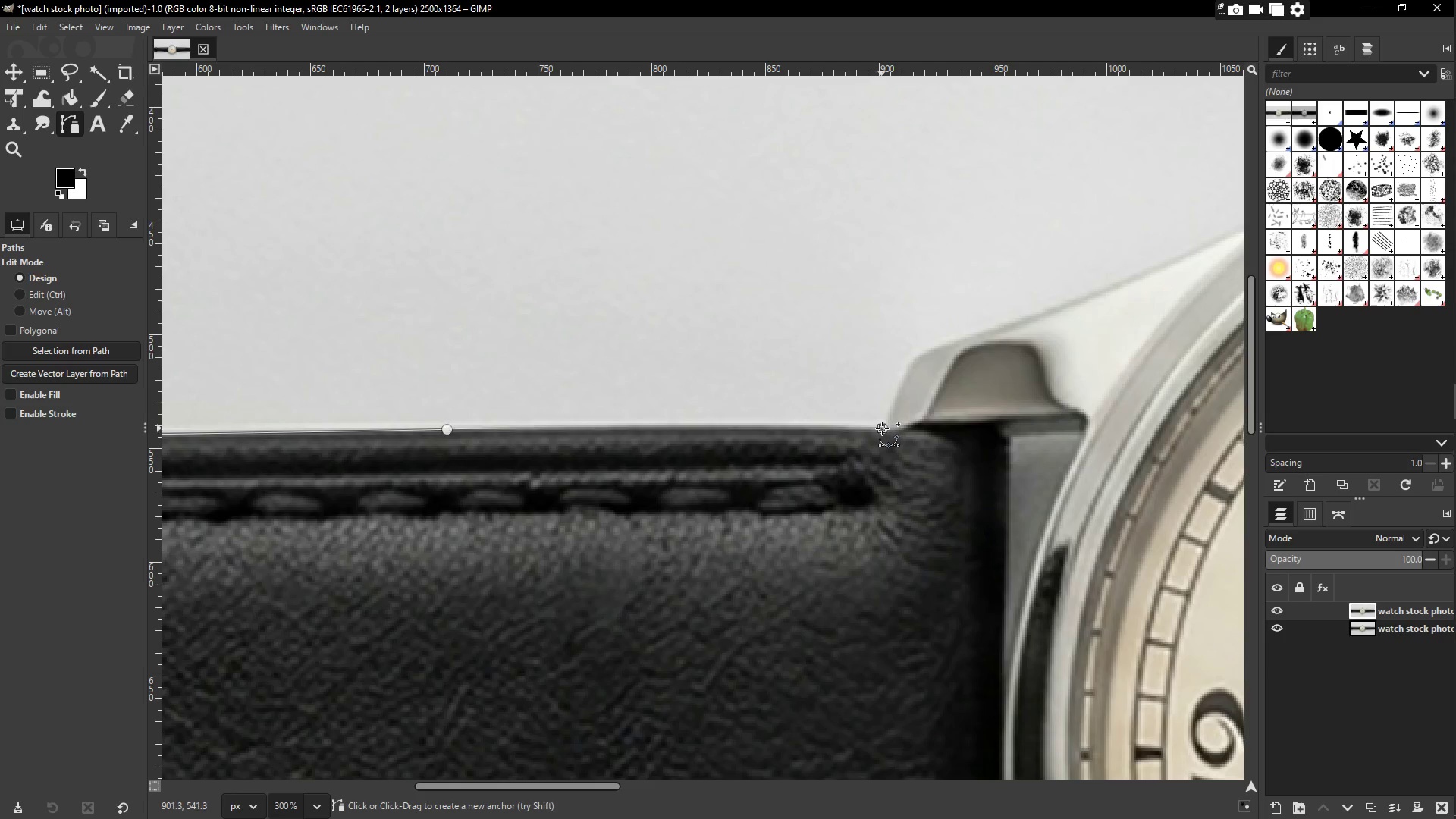 
left_click([882, 428])
 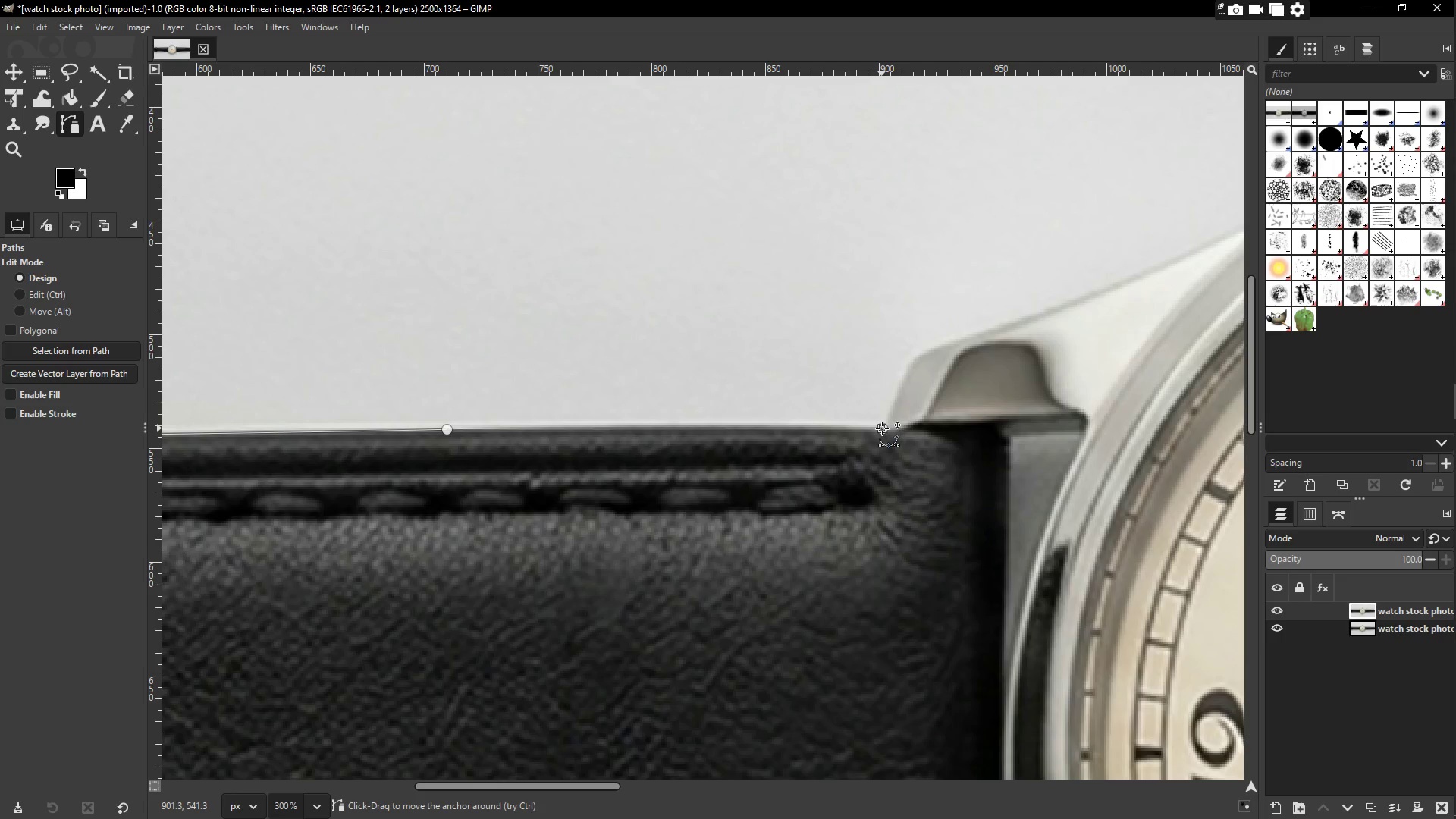 
double_click([882, 428])
 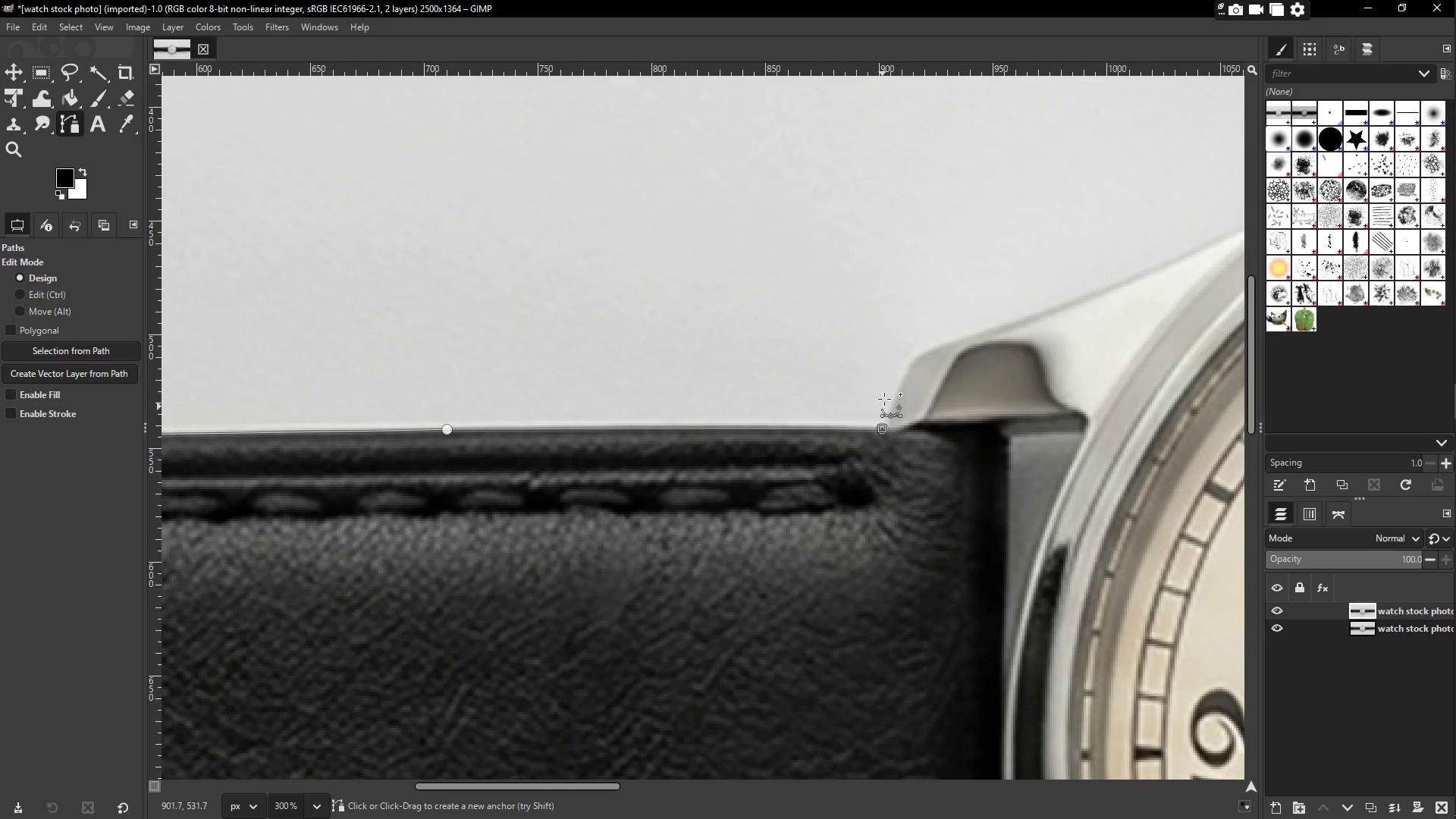 
left_click_drag(start_coordinate=[891, 384], to_coordinate=[908, 356])
 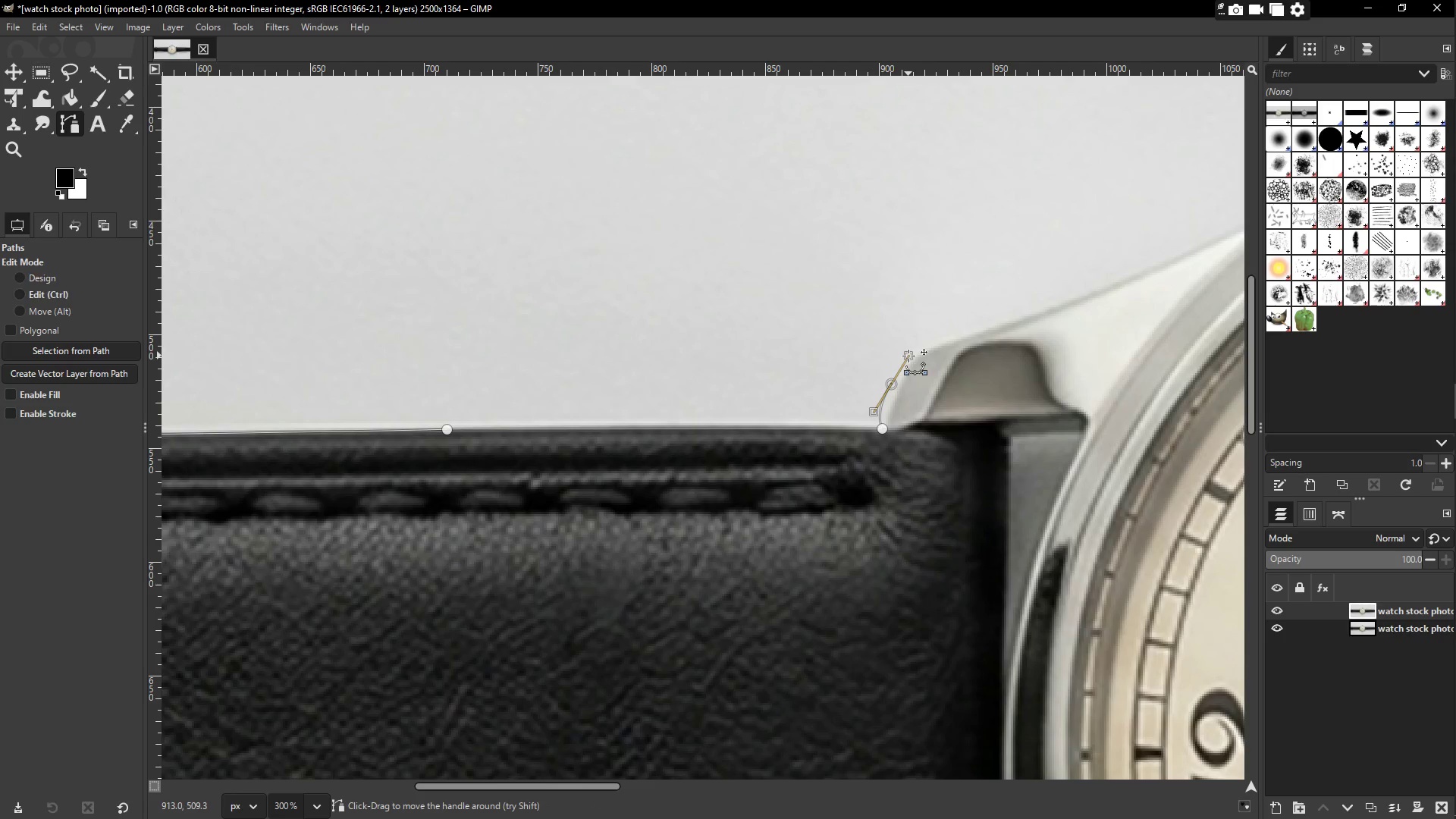 
key(Control+Z)
 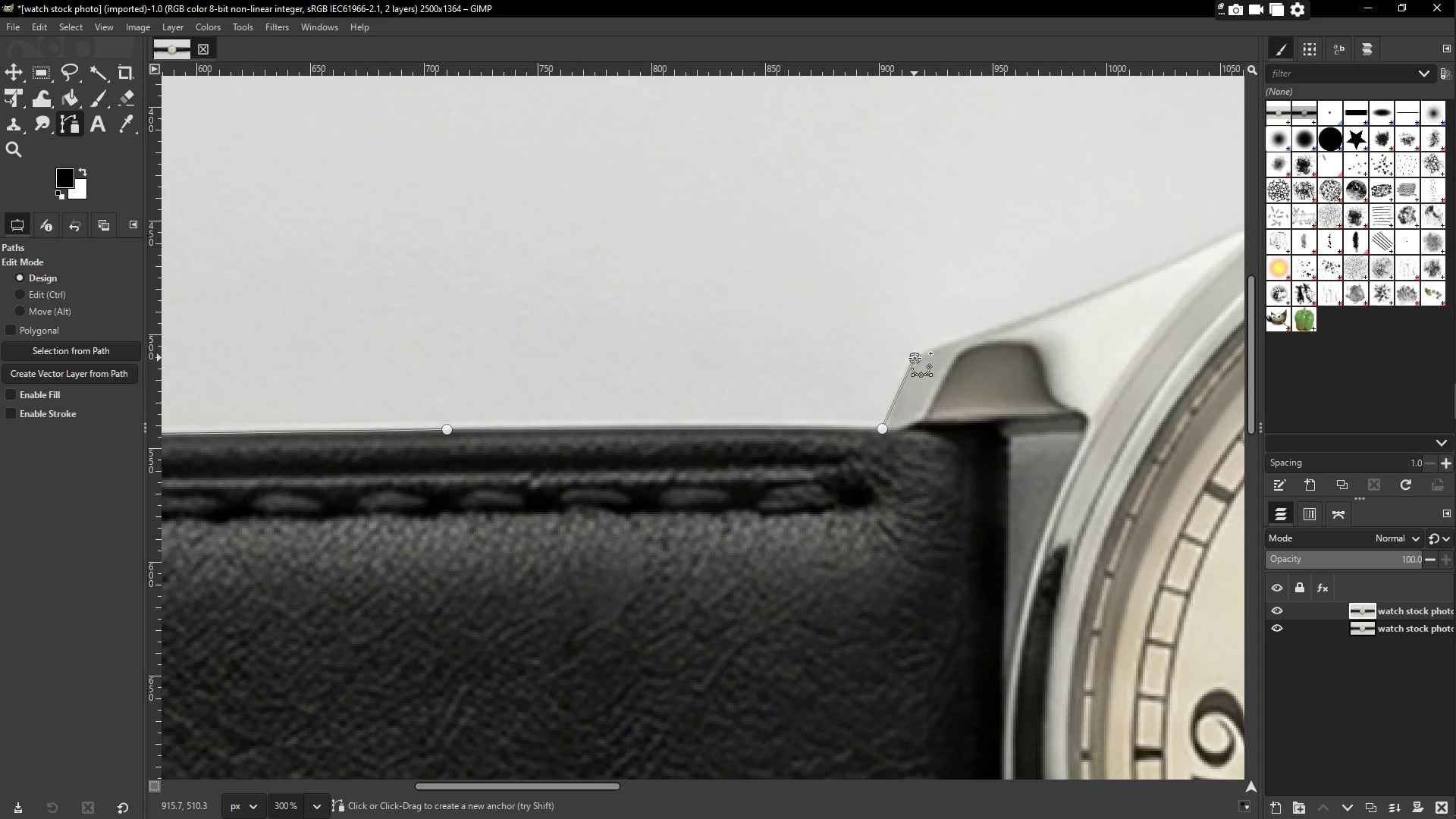 
left_click([915, 358])
 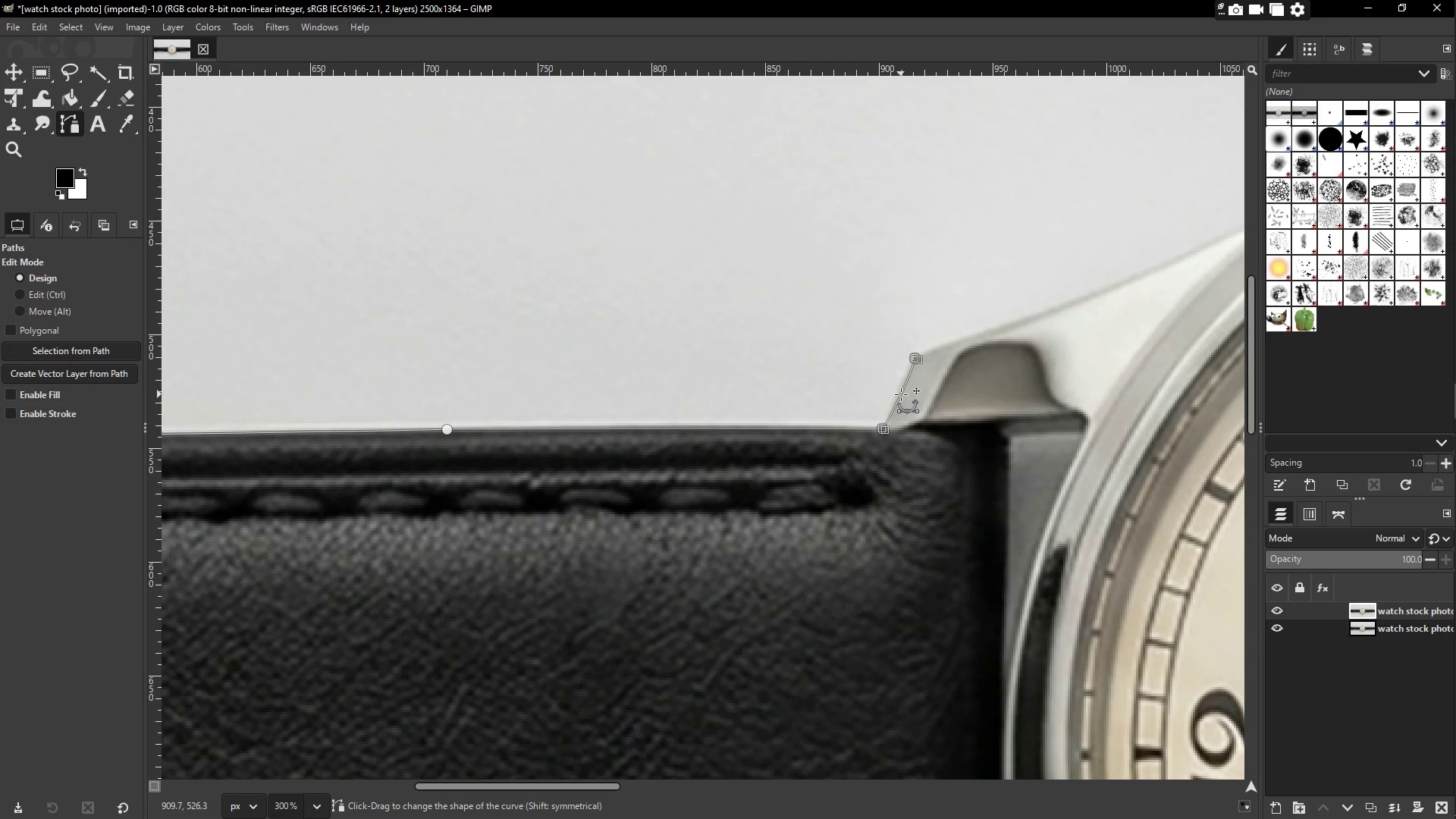 
triple_click([901, 394])
 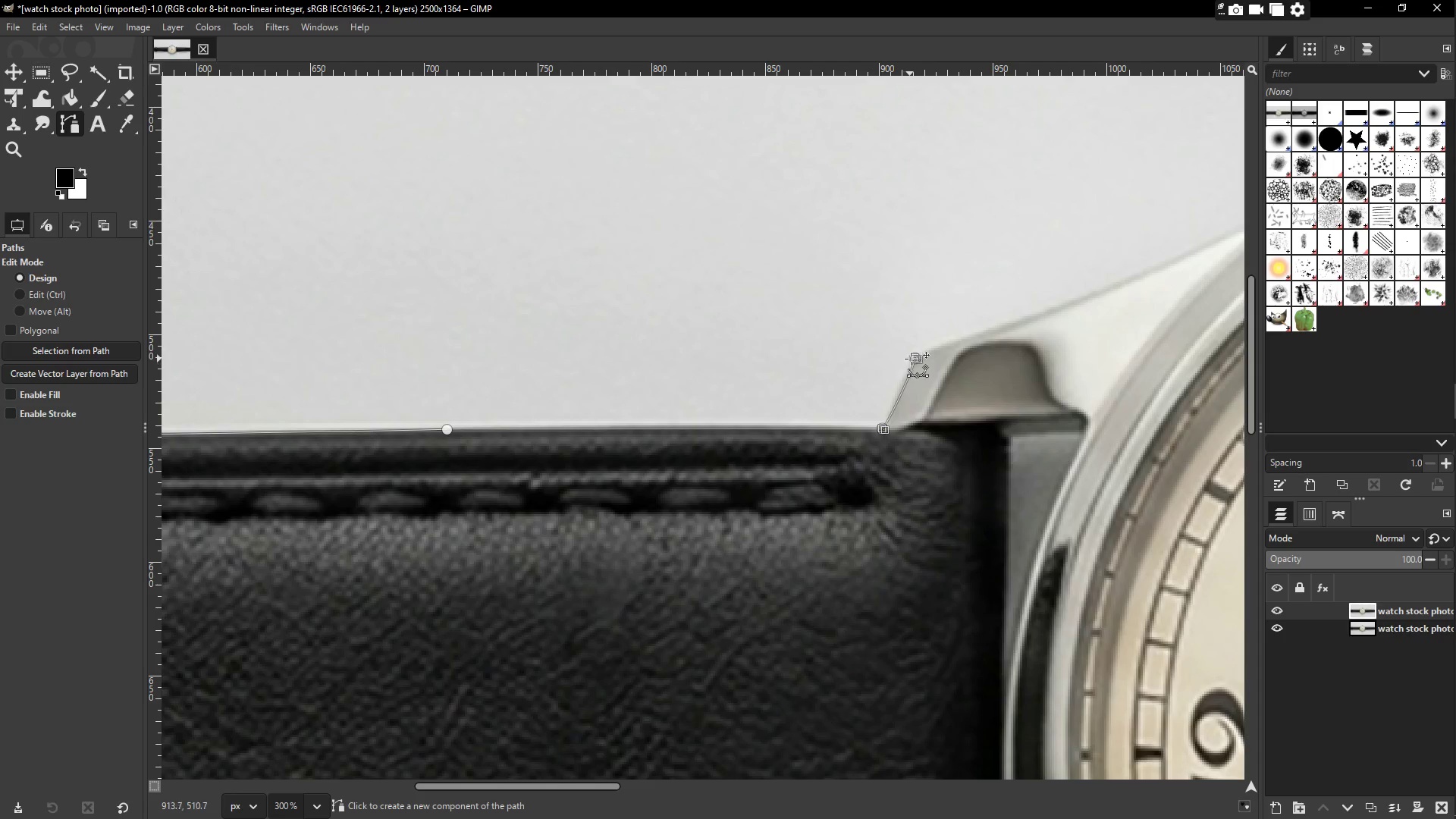 
left_click([915, 358])
 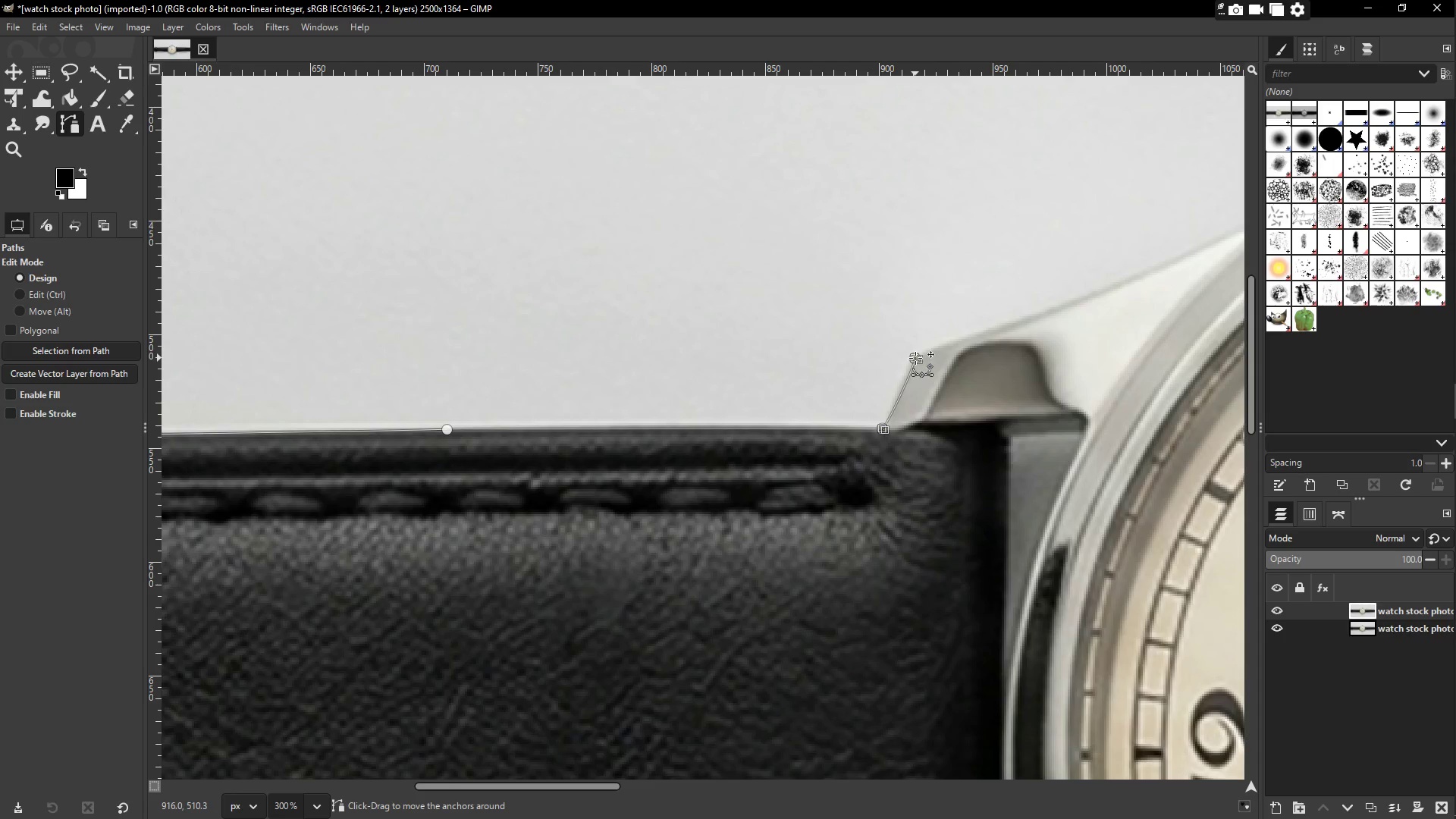 
hold_key(key=Space, duration=0.61)
 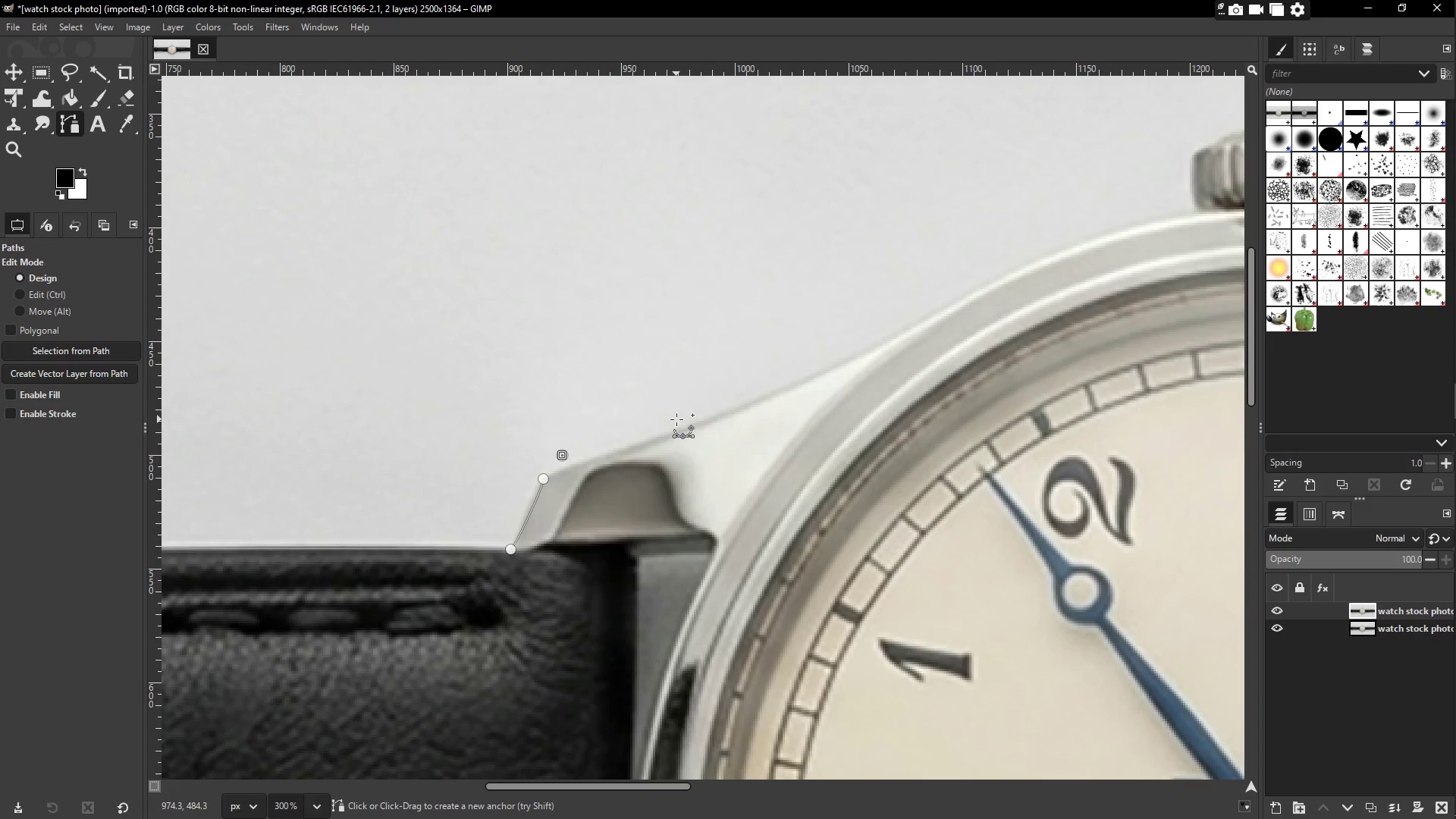 
left_click_drag(start_coordinate=[937, 314], to_coordinate=[519, 457])
 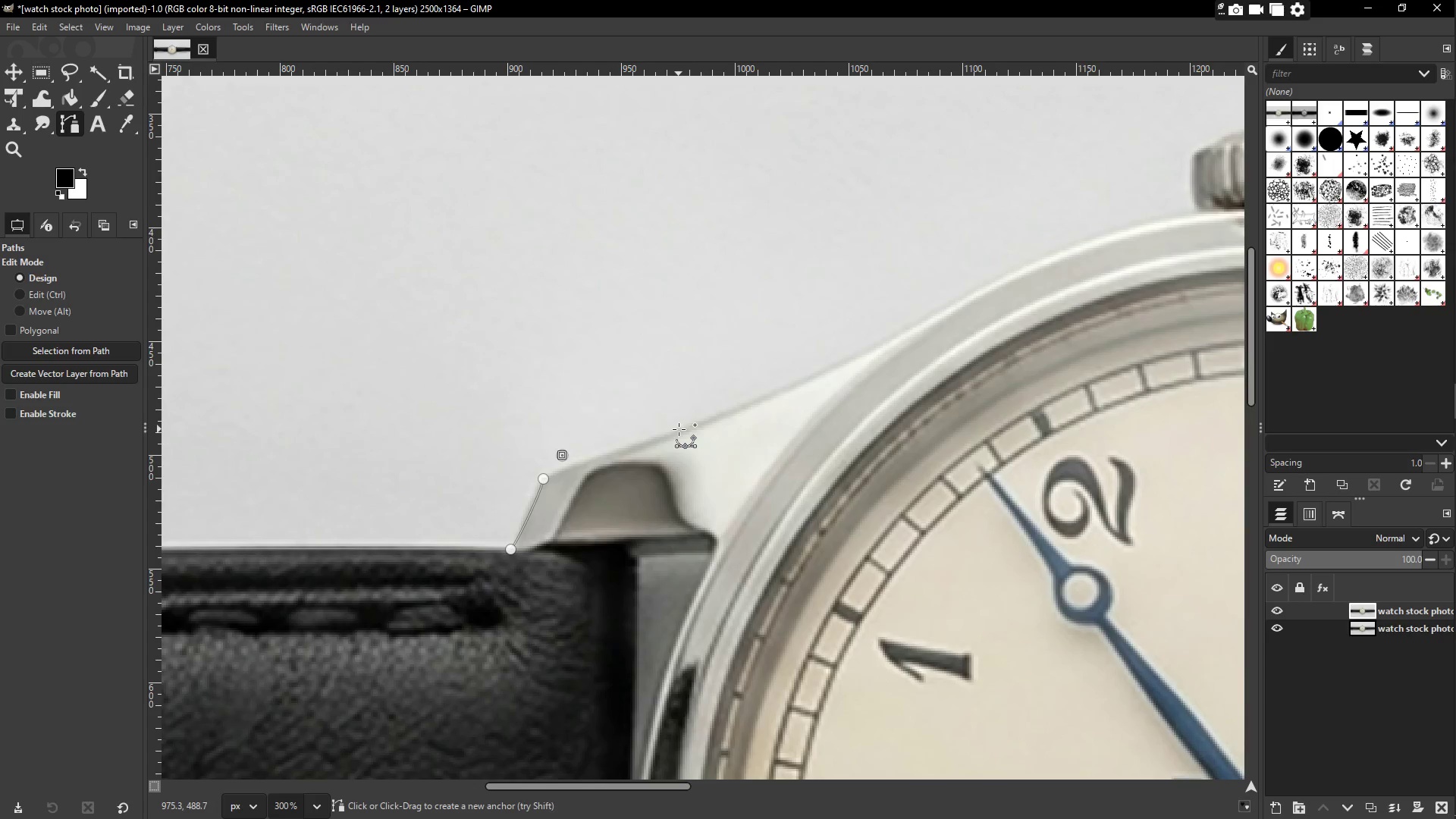 
triple_click([519, 457])
 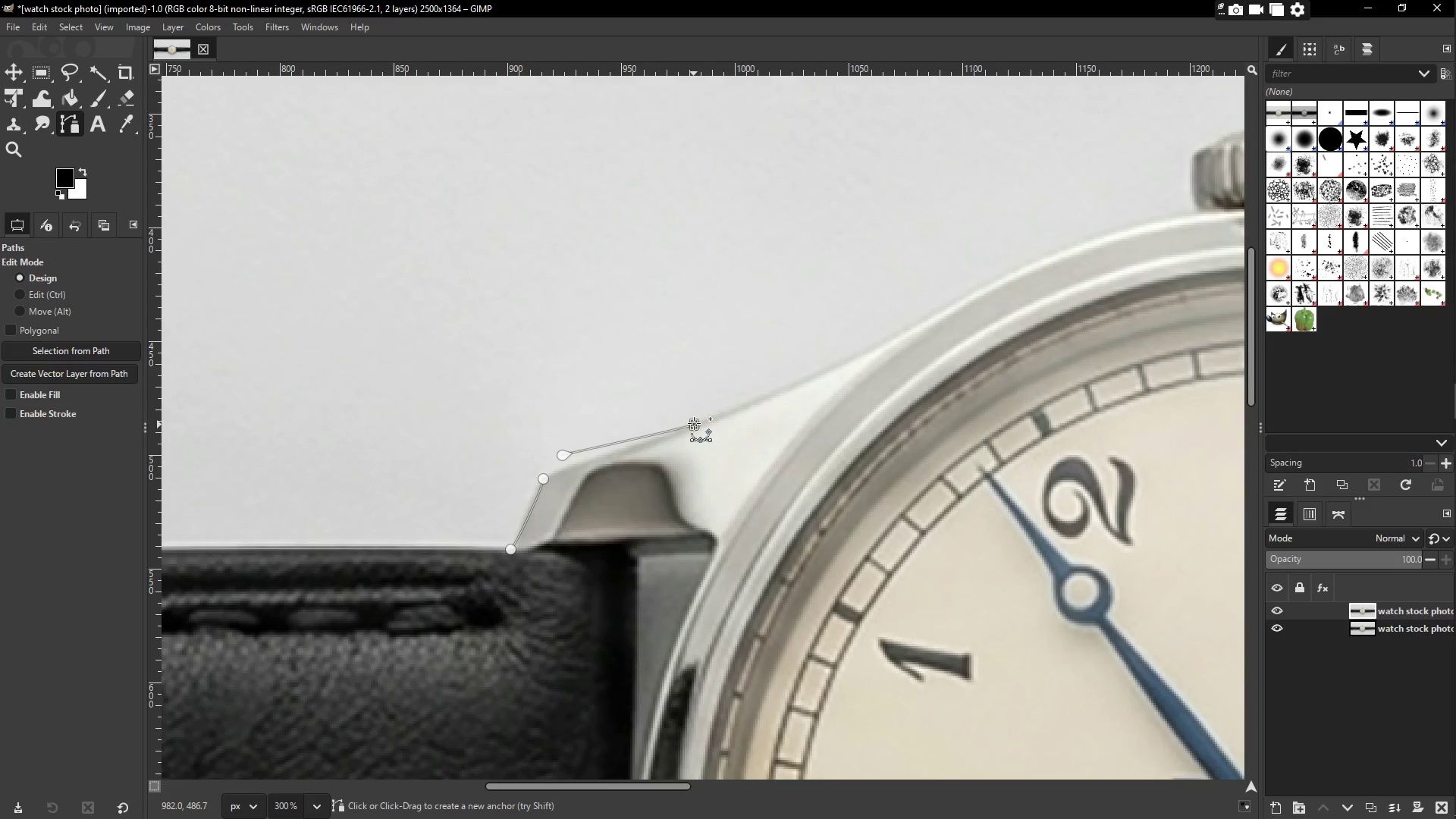 
key(Control+ControlLeft)
 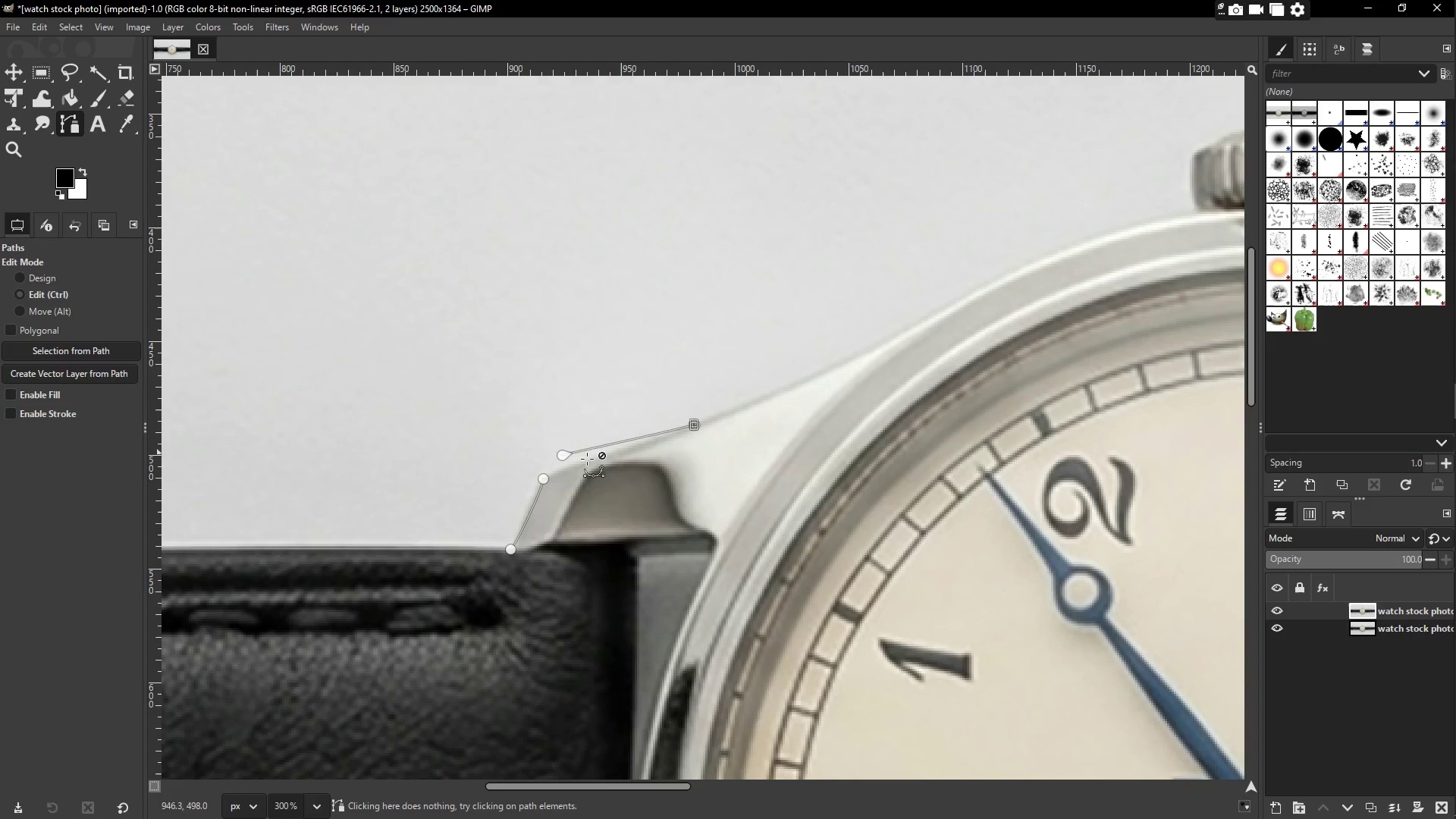 
key(Control+Z)
 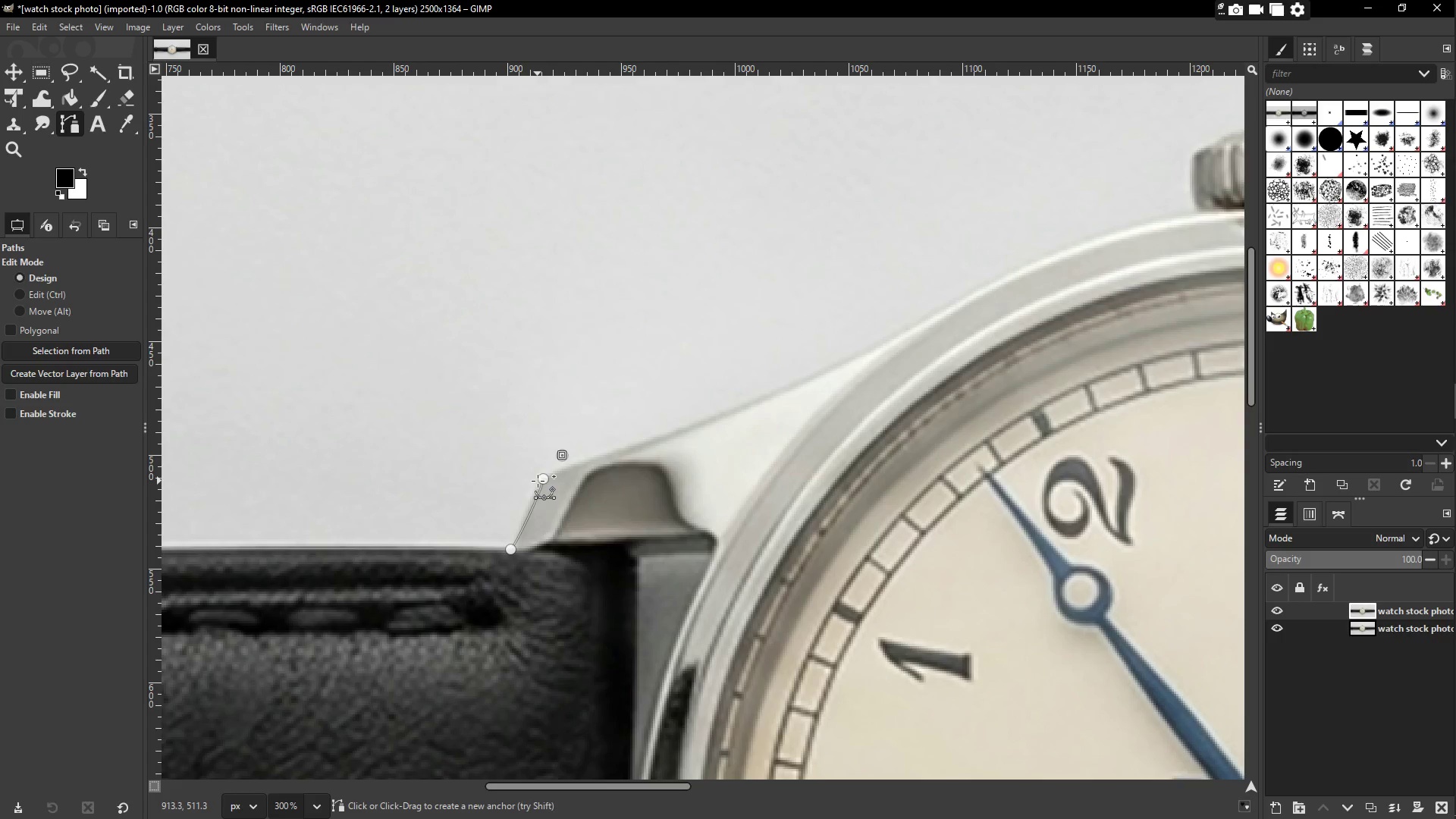 
key(Control+ControlLeft)
 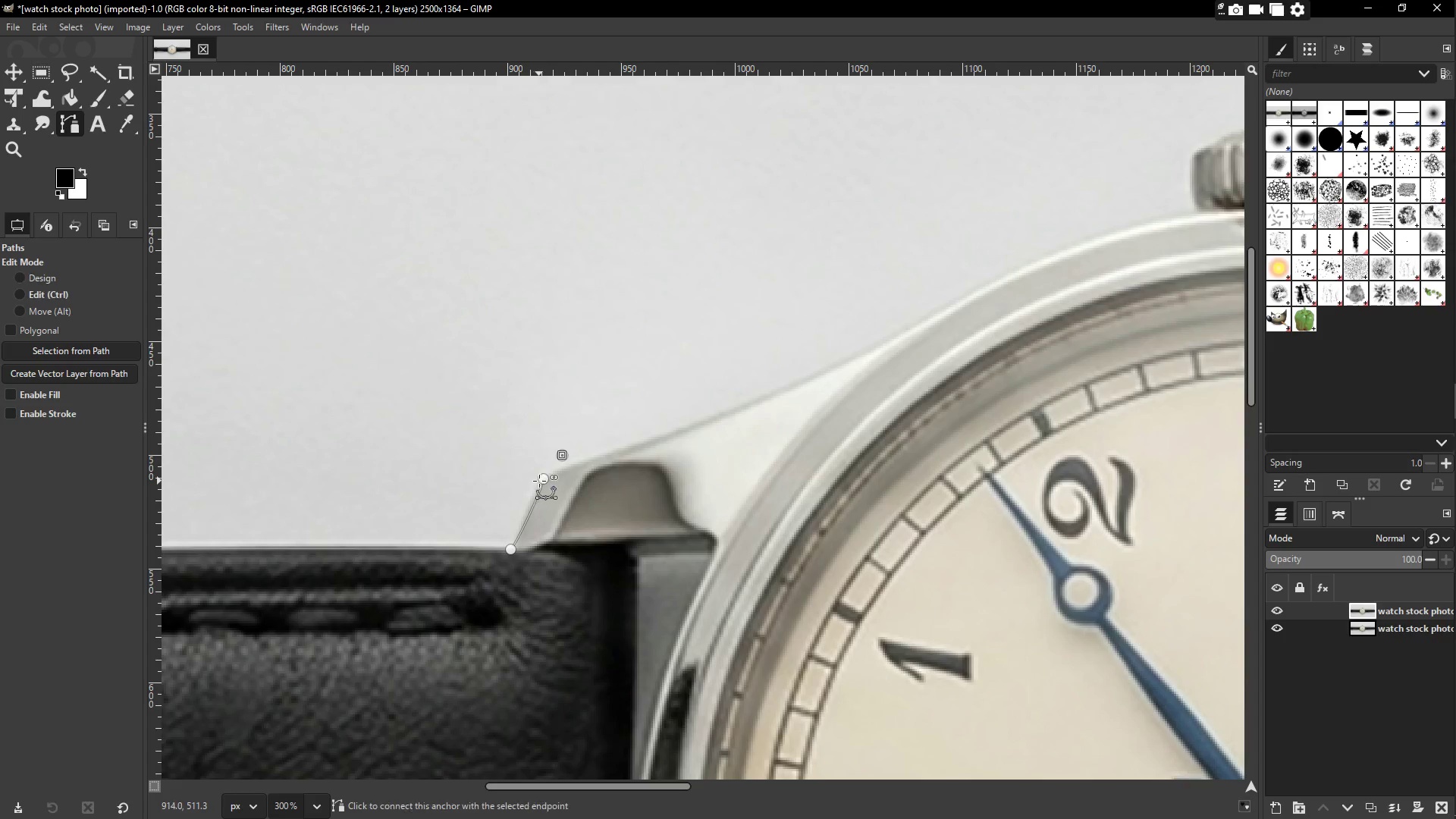 
key(Control+Z)
 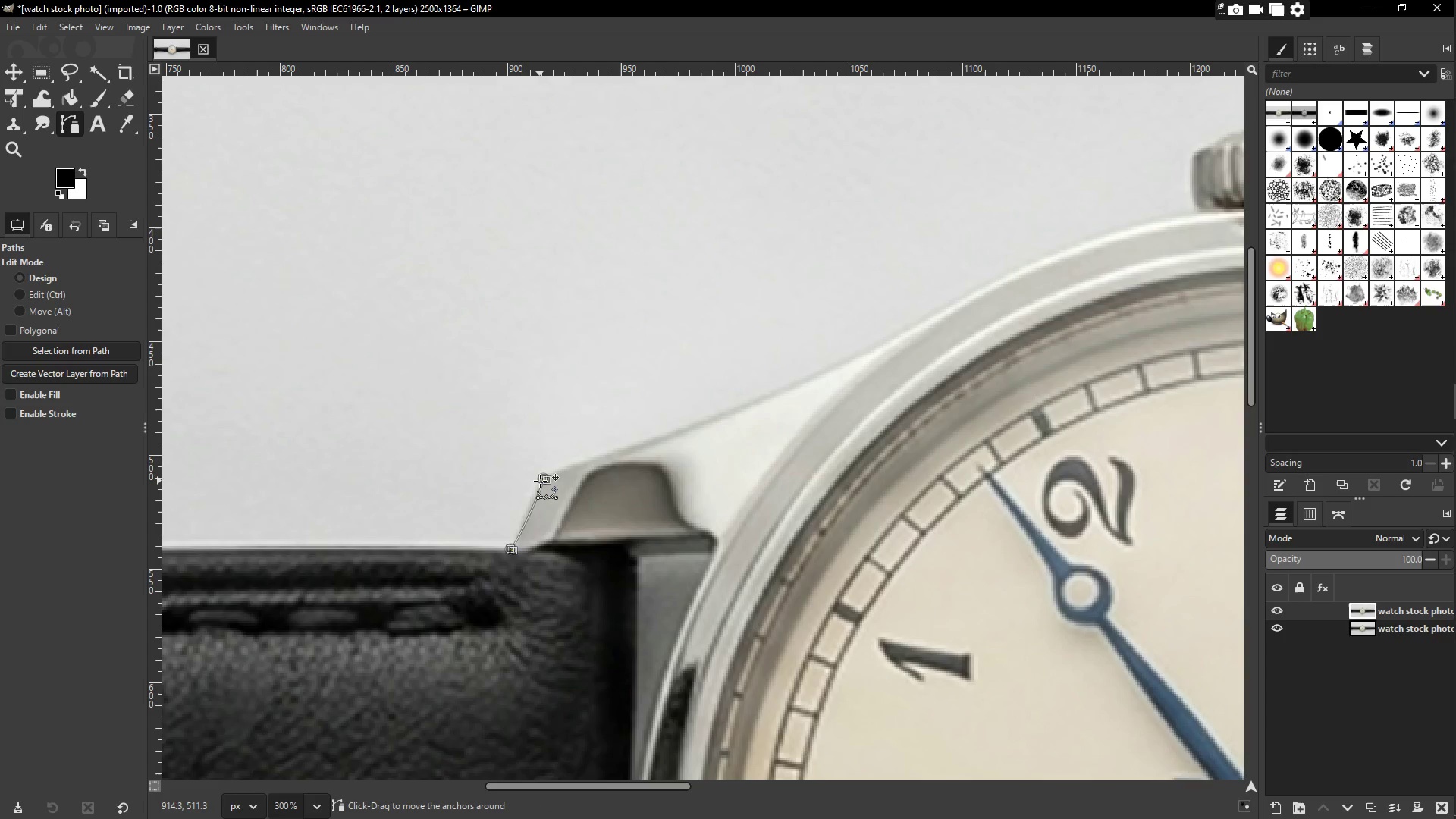 
left_click([540, 481])
 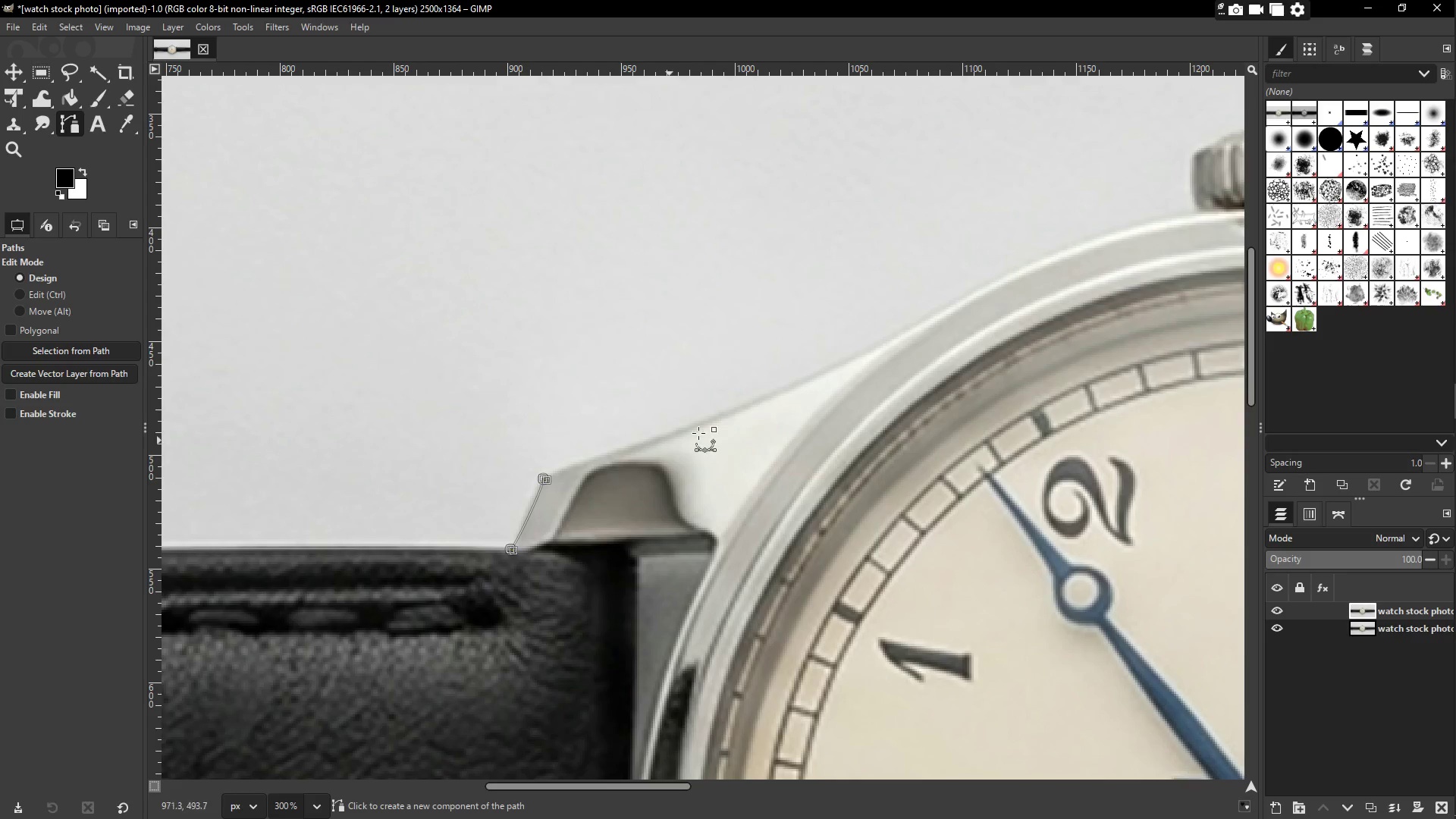 
left_click_drag(start_coordinate=[766, 402], to_coordinate=[780, 393])
 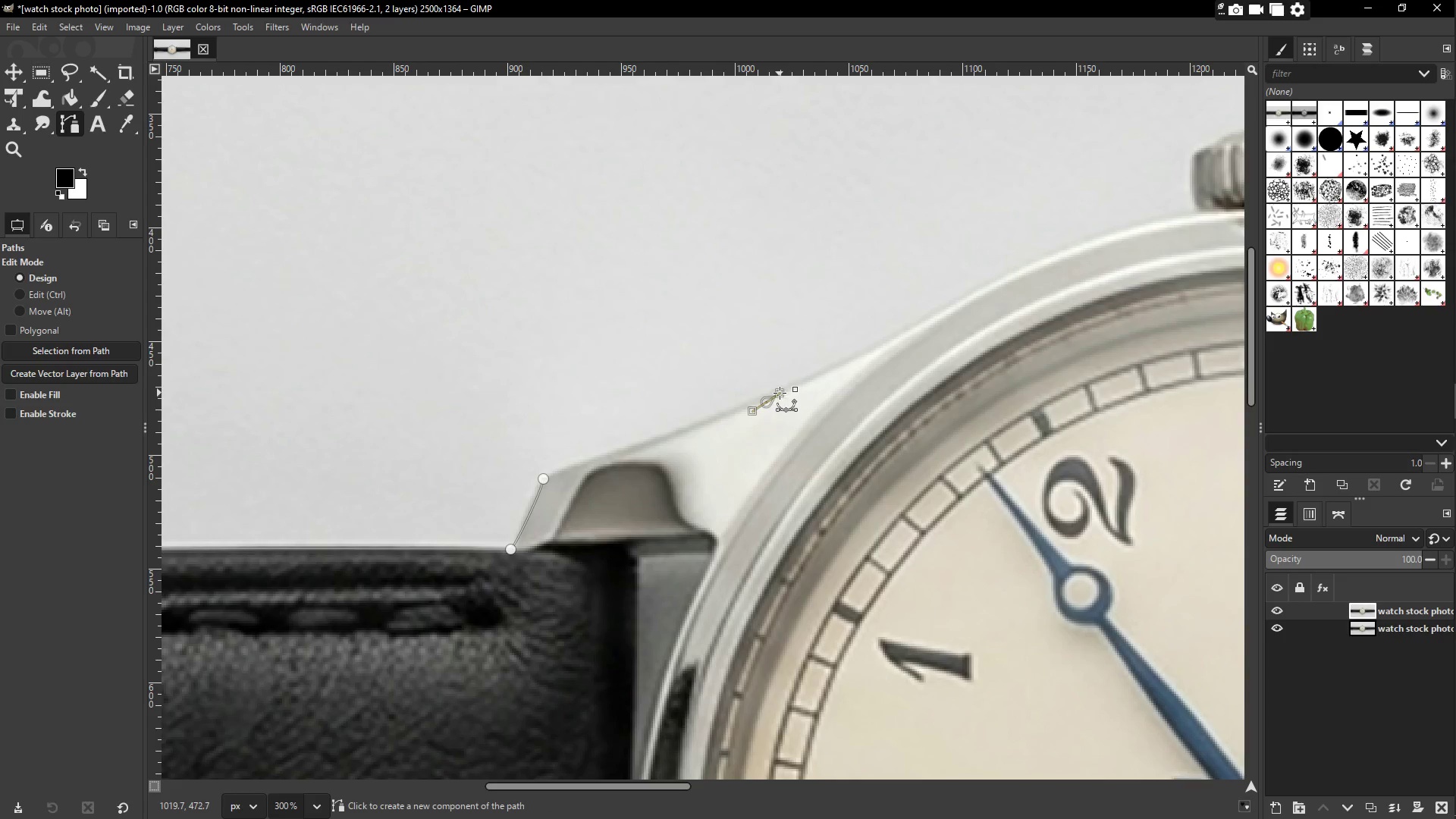 
key(Control+ControlLeft)
 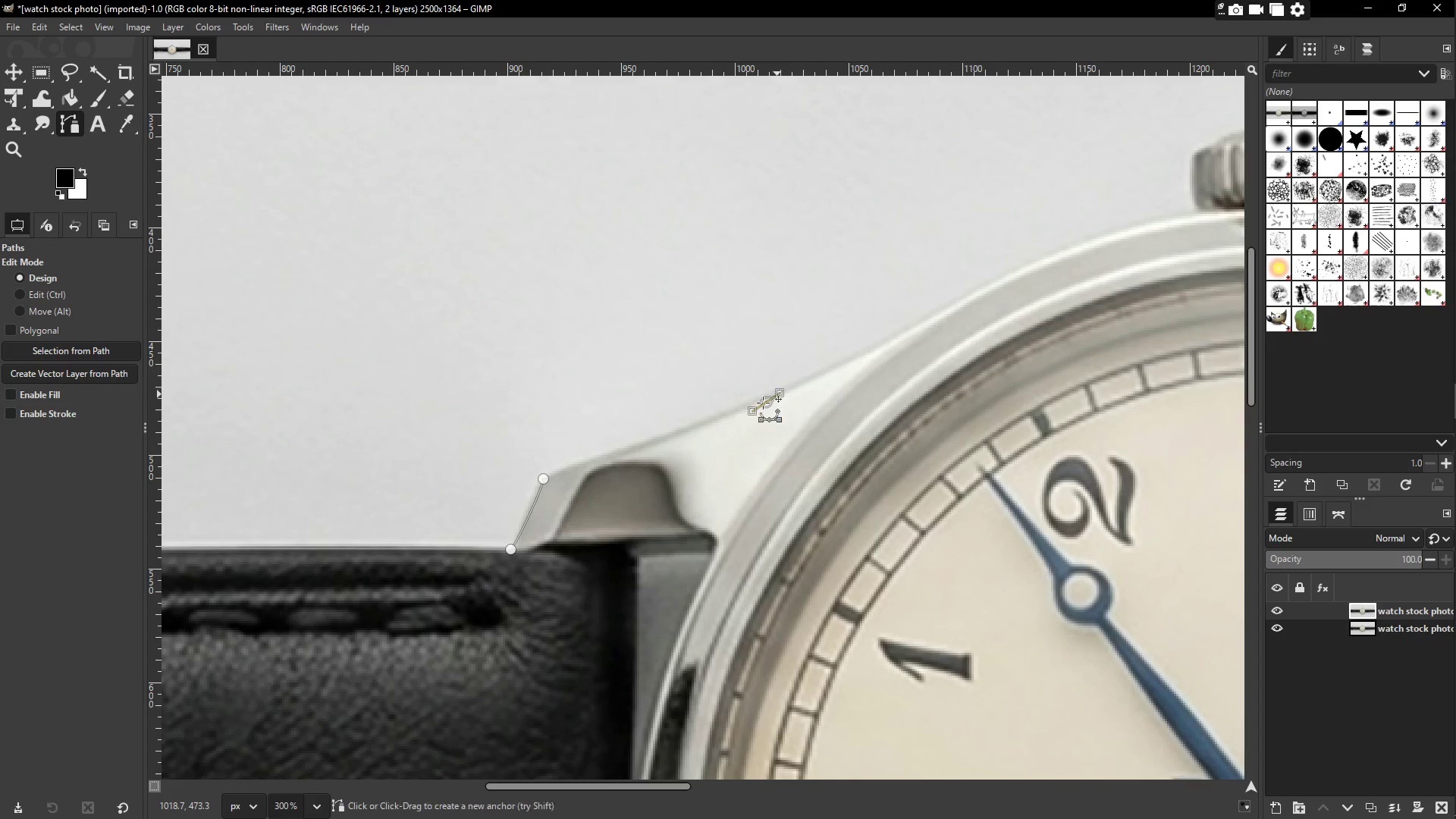 
key(Control+Z)
 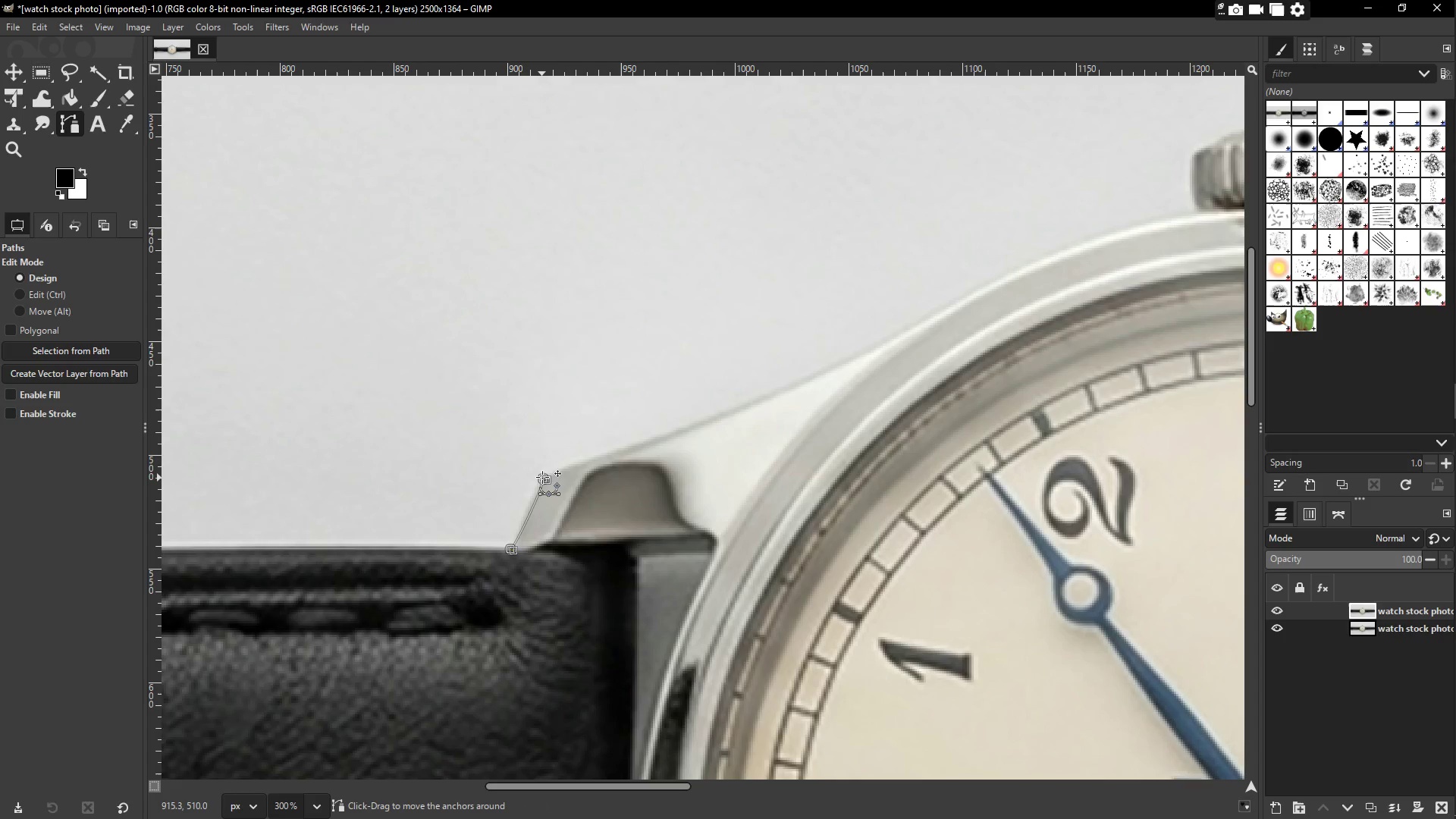 
left_click([543, 475])
 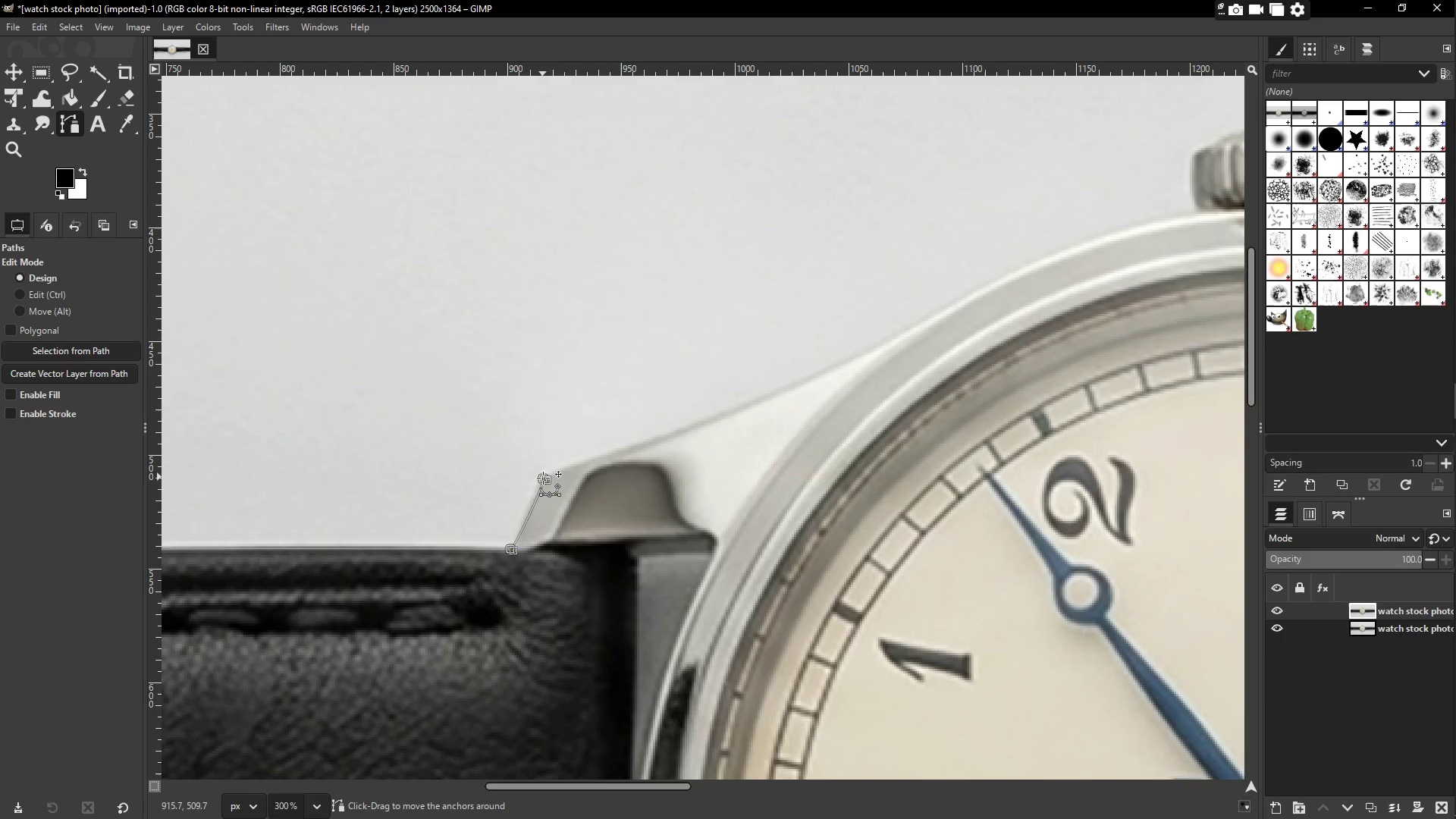 
left_click([541, 479])
 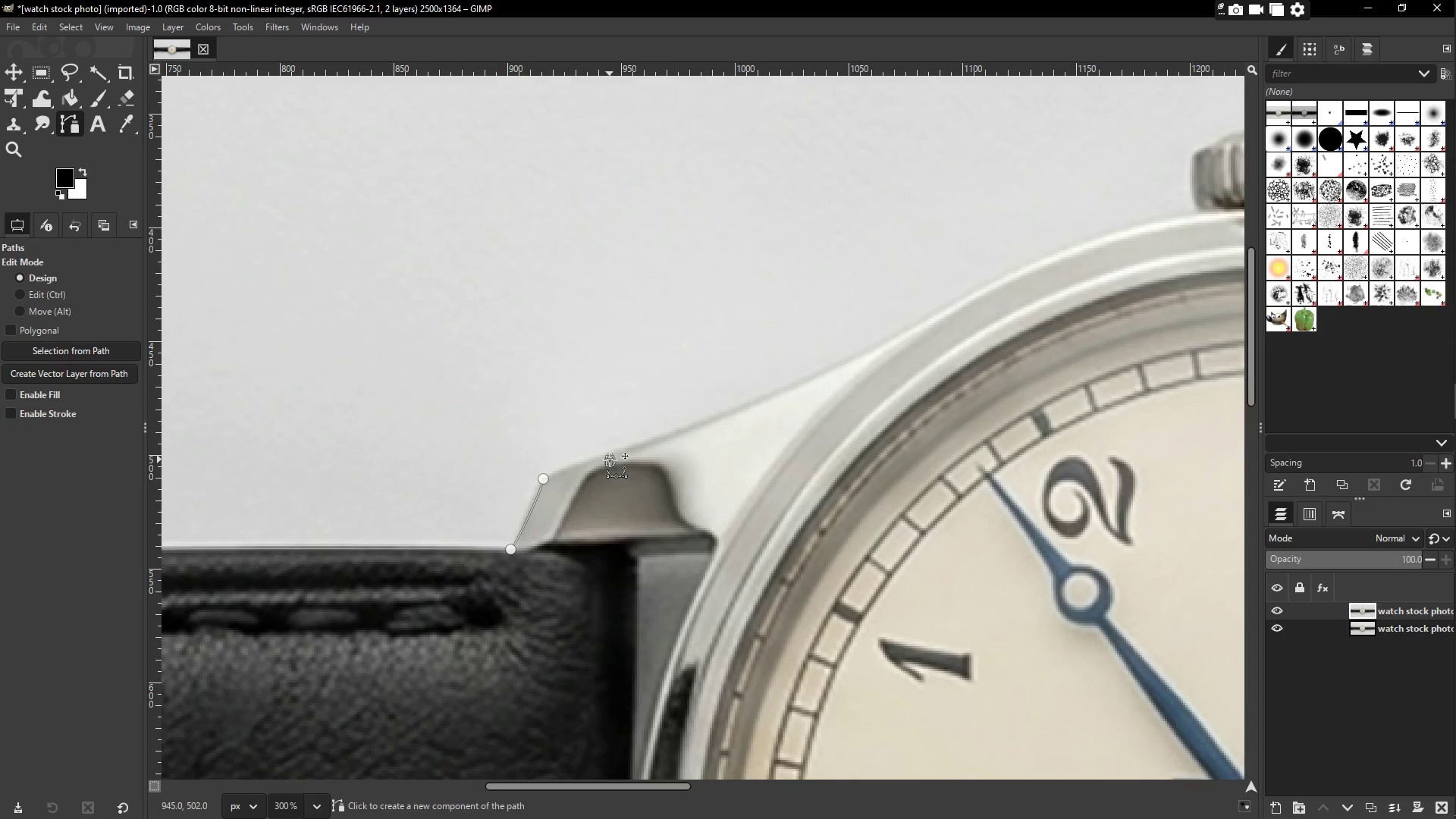 
key(Control+ControlLeft)
 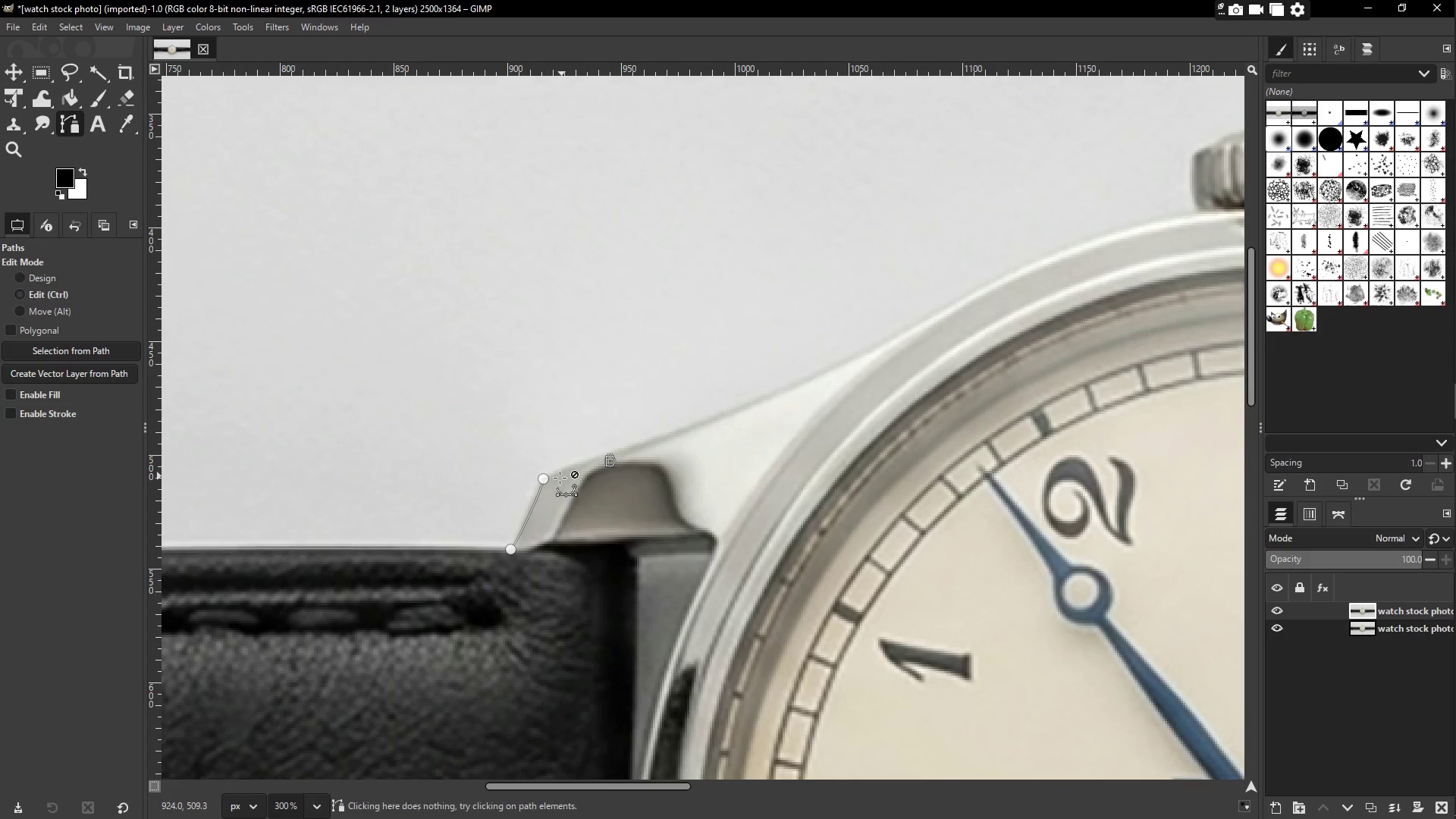 
key(Control+Z)
 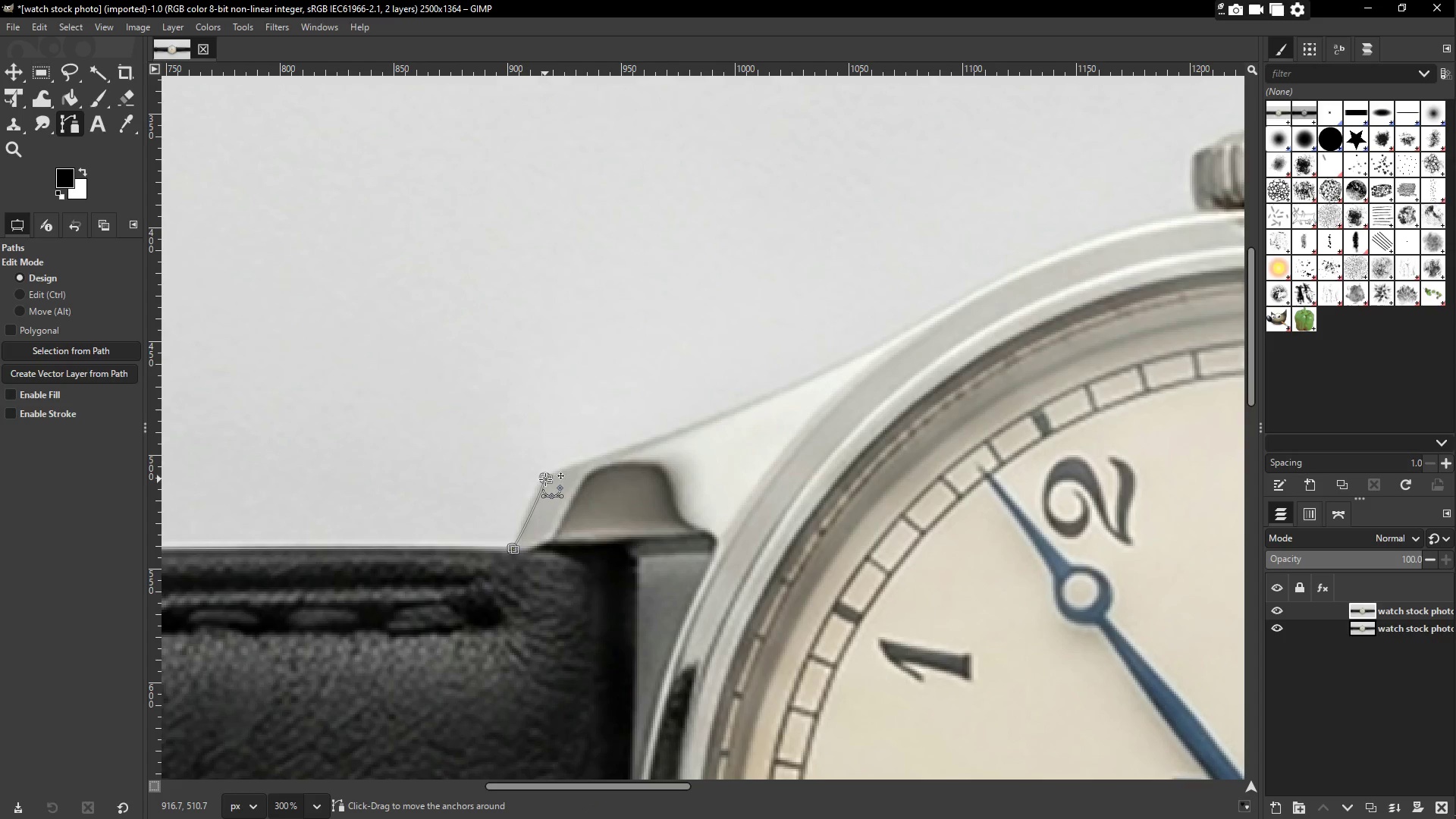 
left_click_drag(start_coordinate=[557, 474], to_coordinate=[592, 461])
 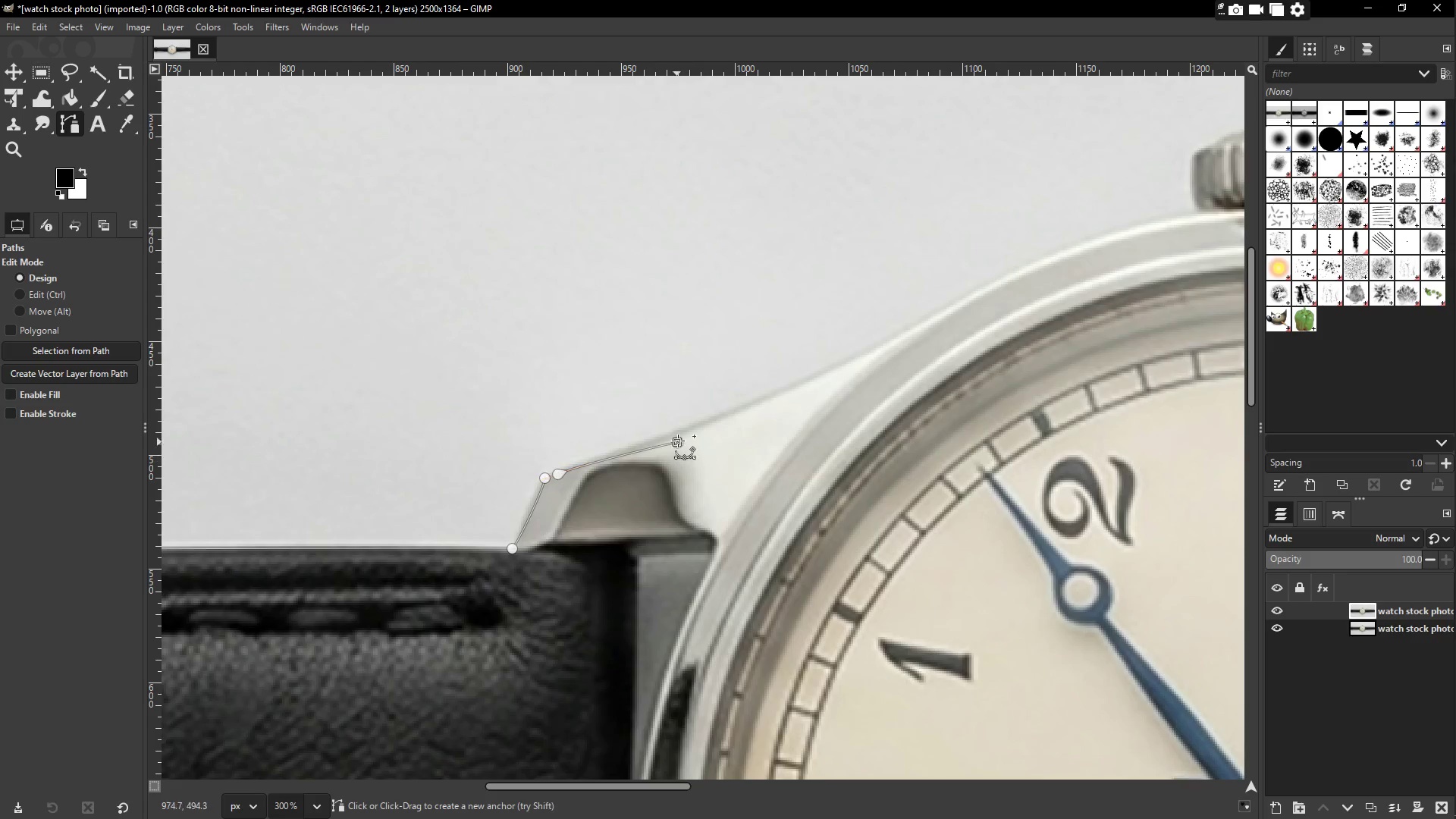 
left_click_drag(start_coordinate=[677, 442], to_coordinate=[711, 440])
 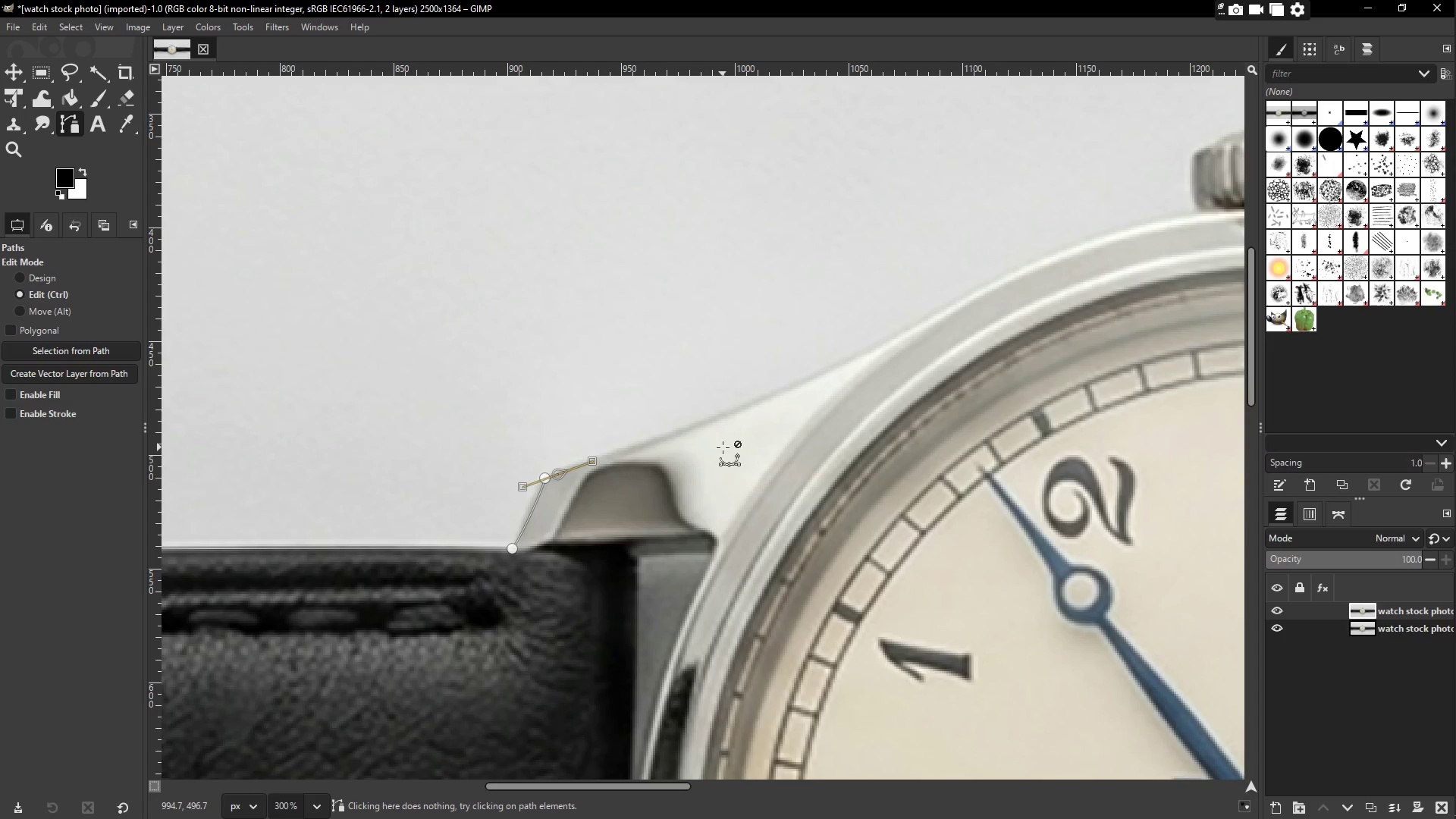 
key(Control+Z)
 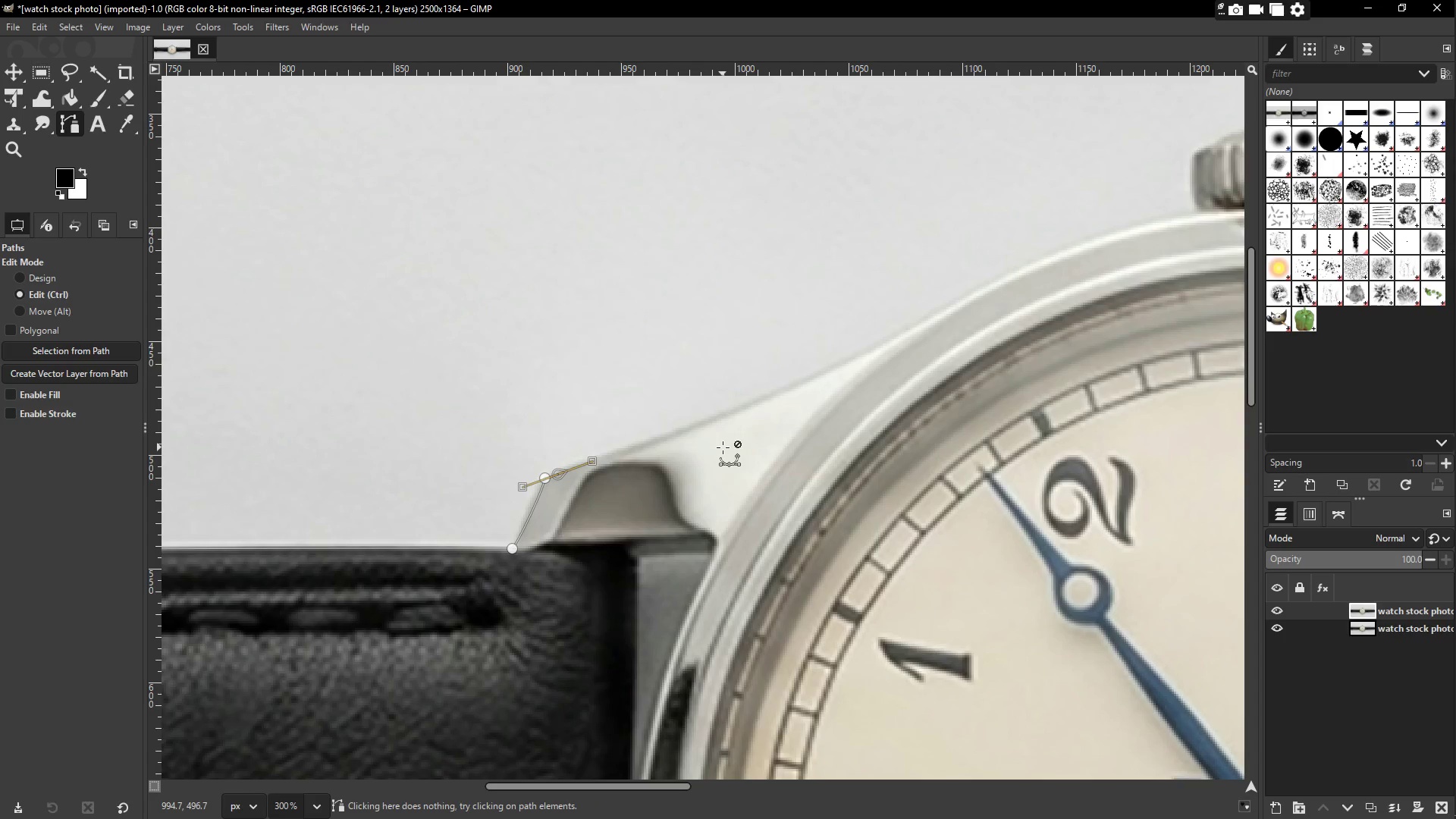 
key(Control+Z)
 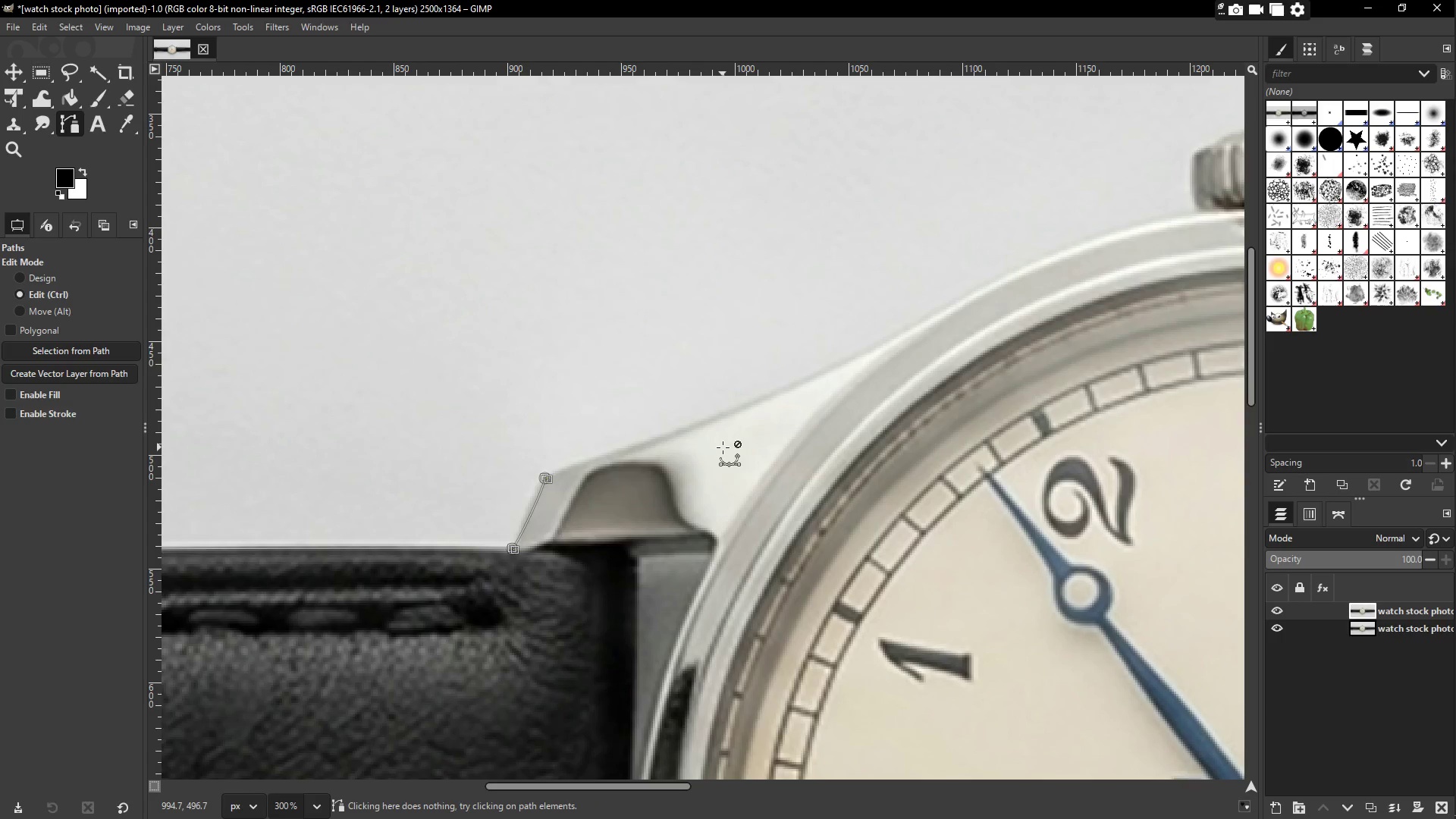 
key(Control+Z)
 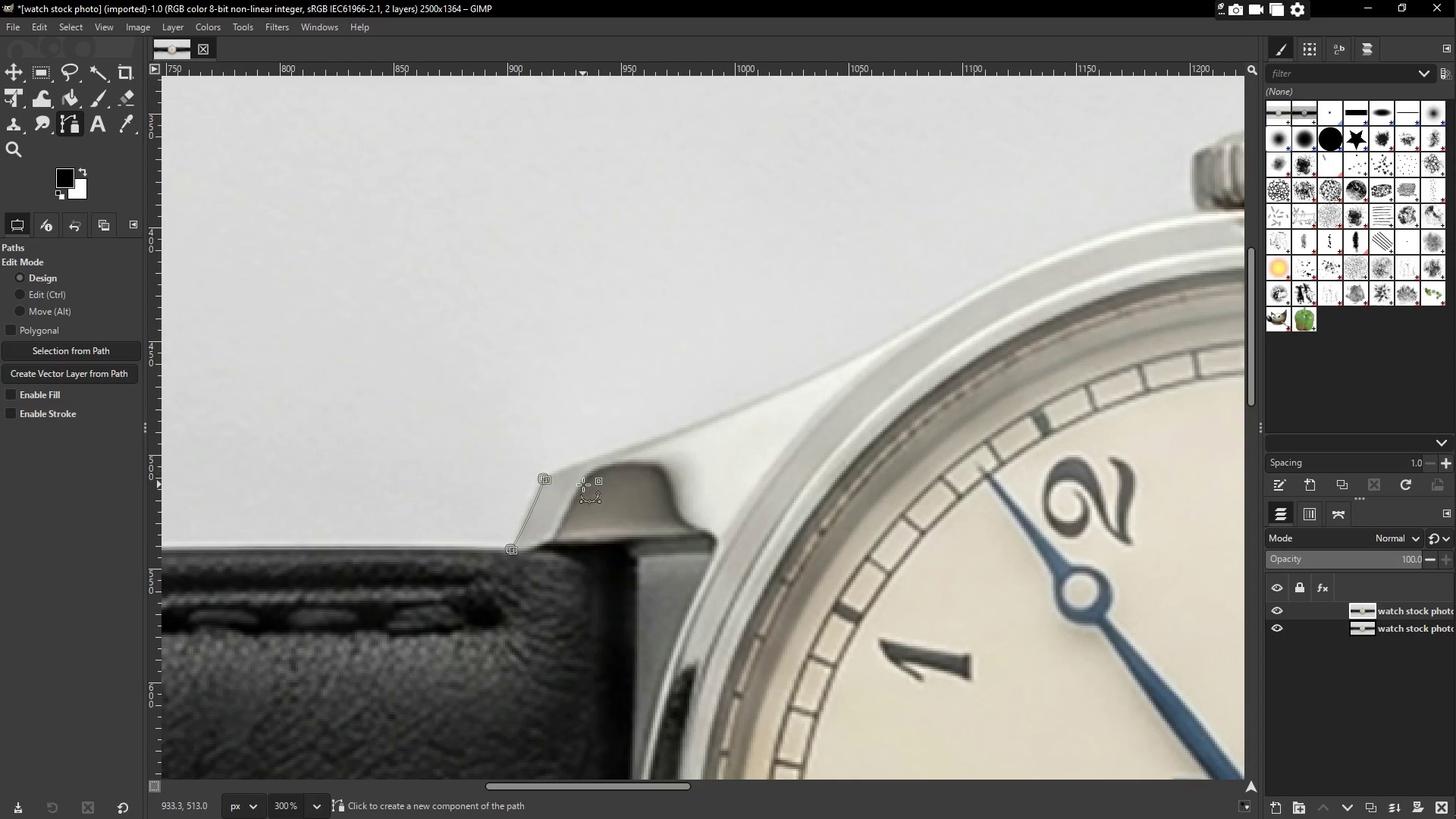 
key(Control+ControlLeft)
 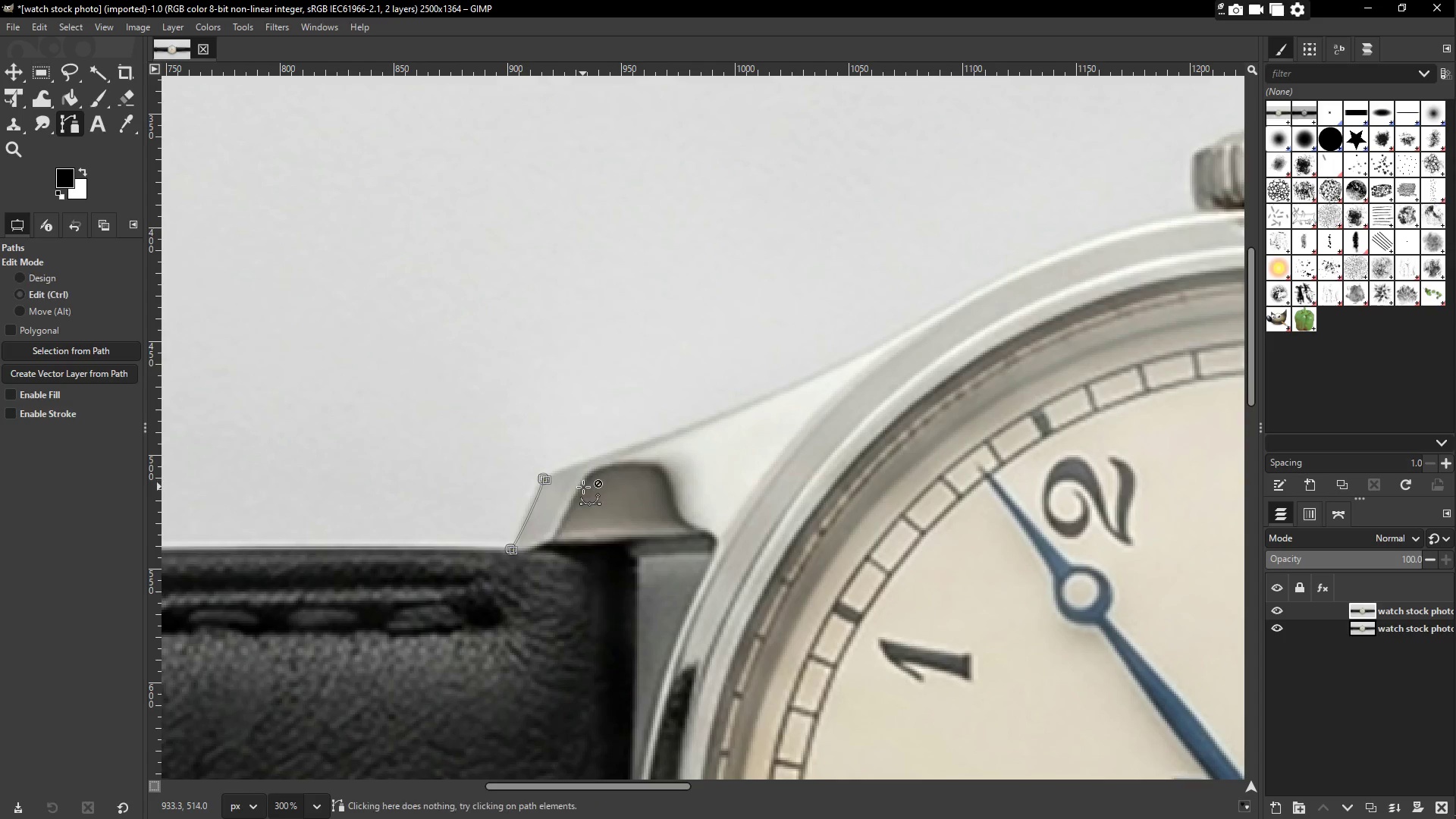 
key(Control+Z)
 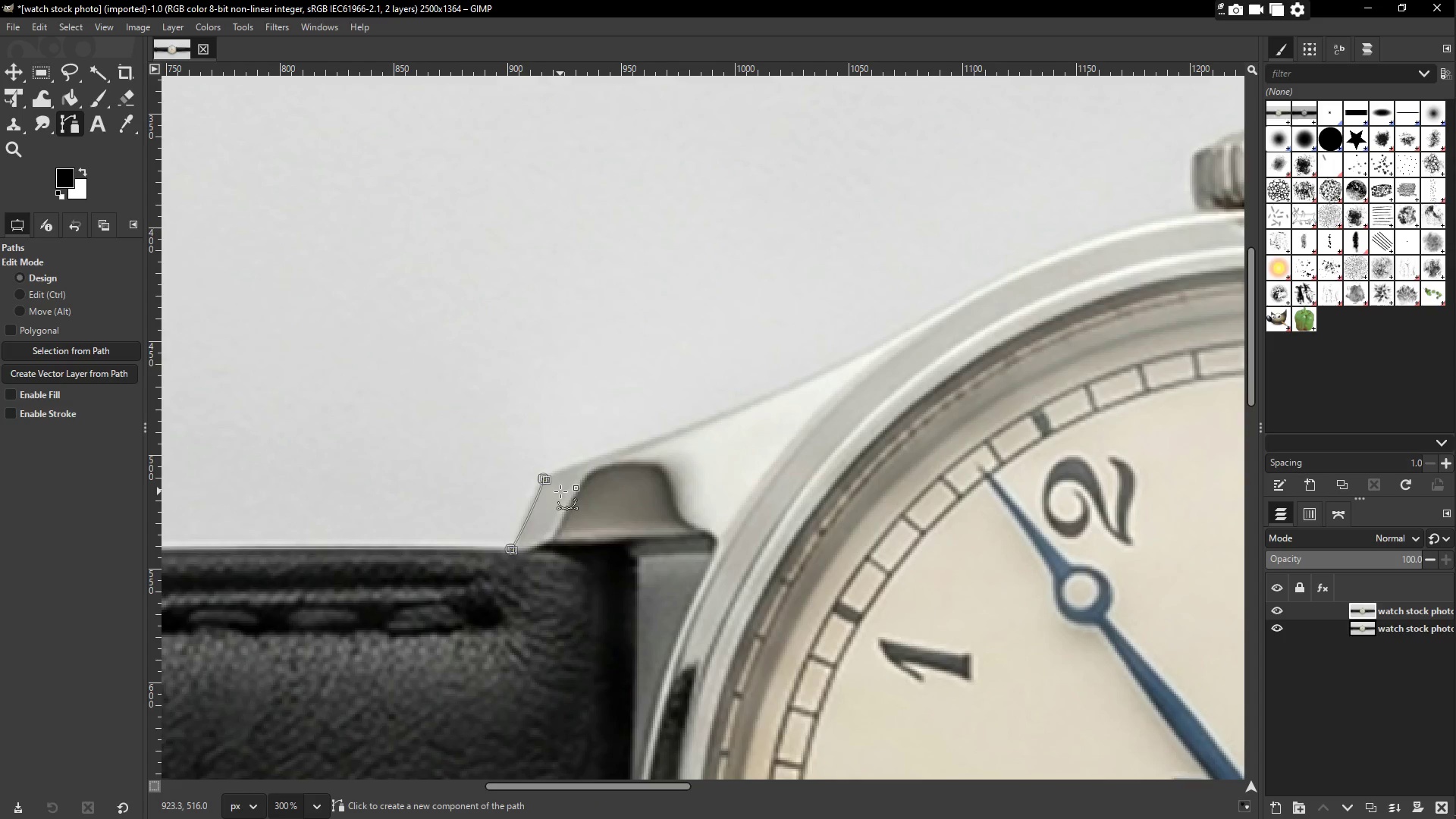 
key(Control+Z)
 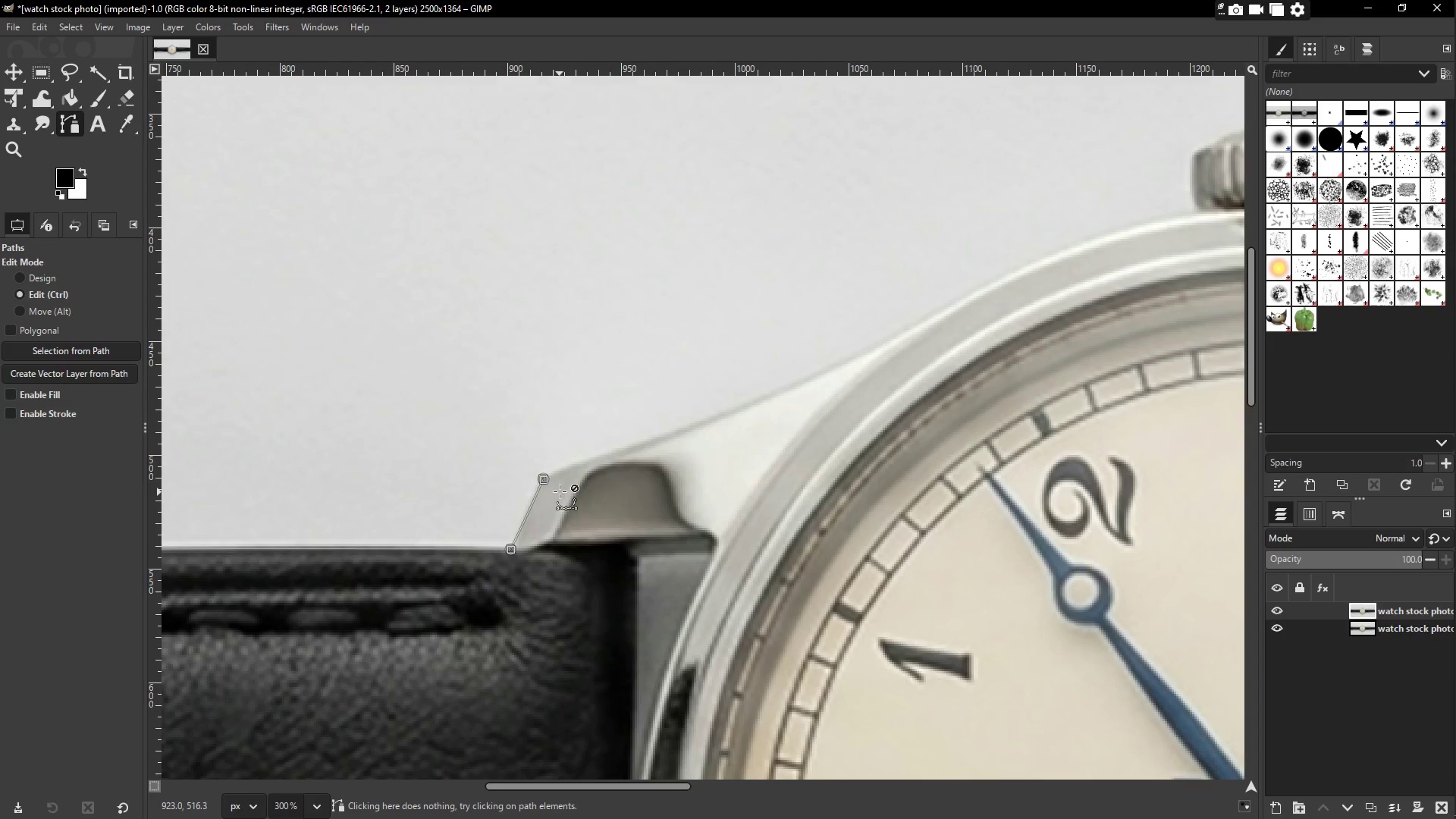 
key(Control+Z)
 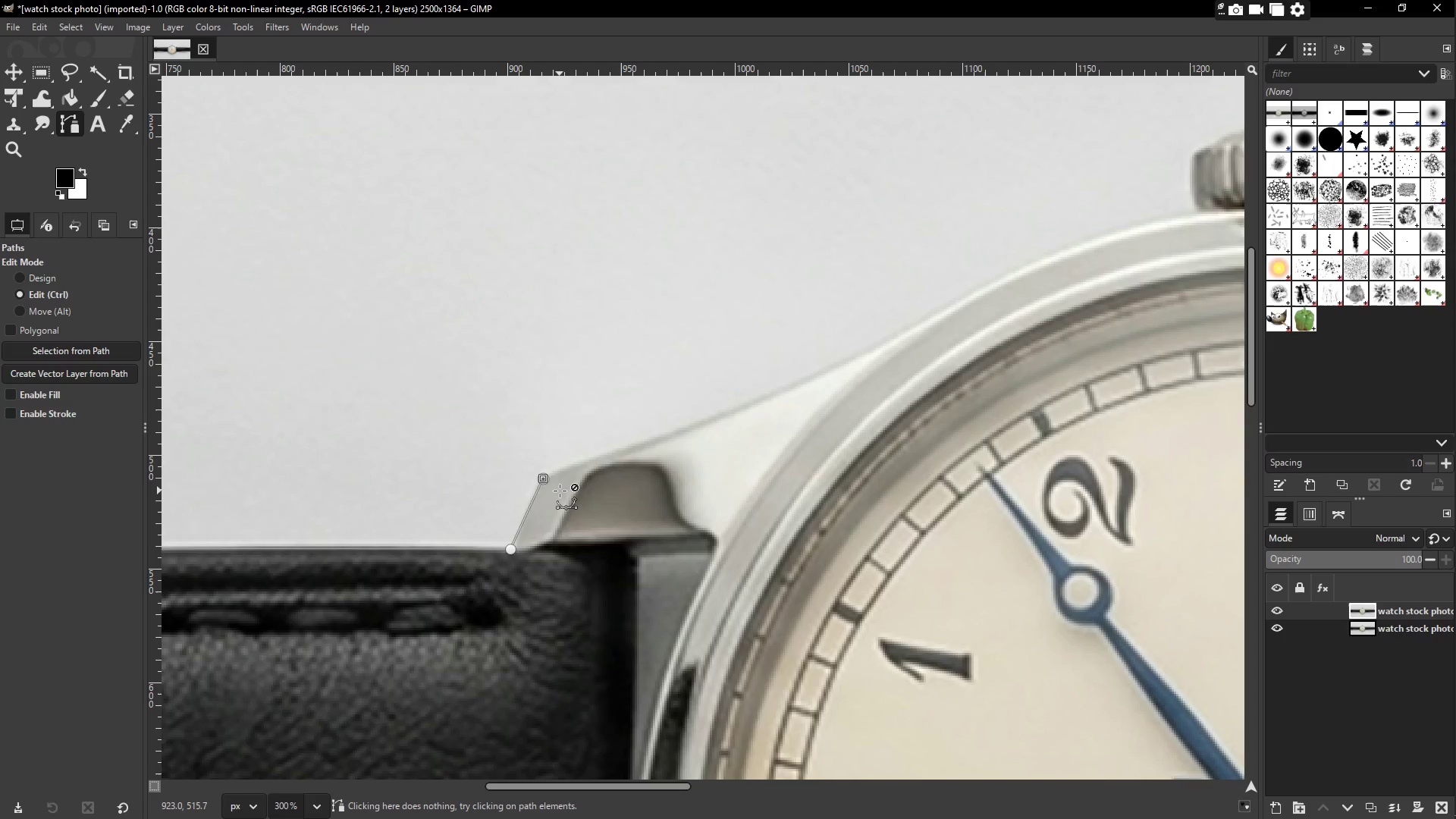 
key(Control+Z)
 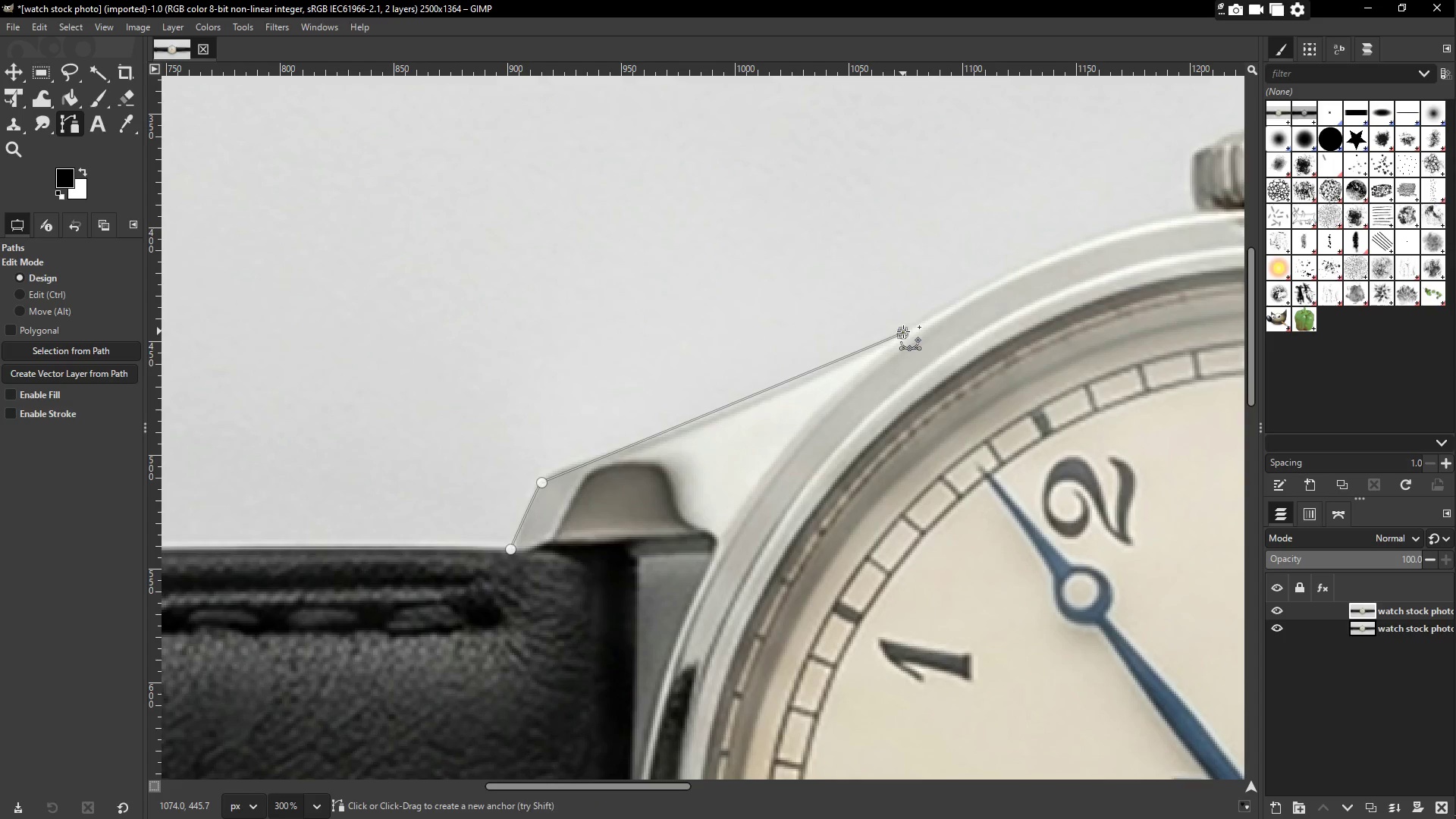 
left_click_drag(start_coordinate=[722, 407], to_coordinate=[726, 410])
 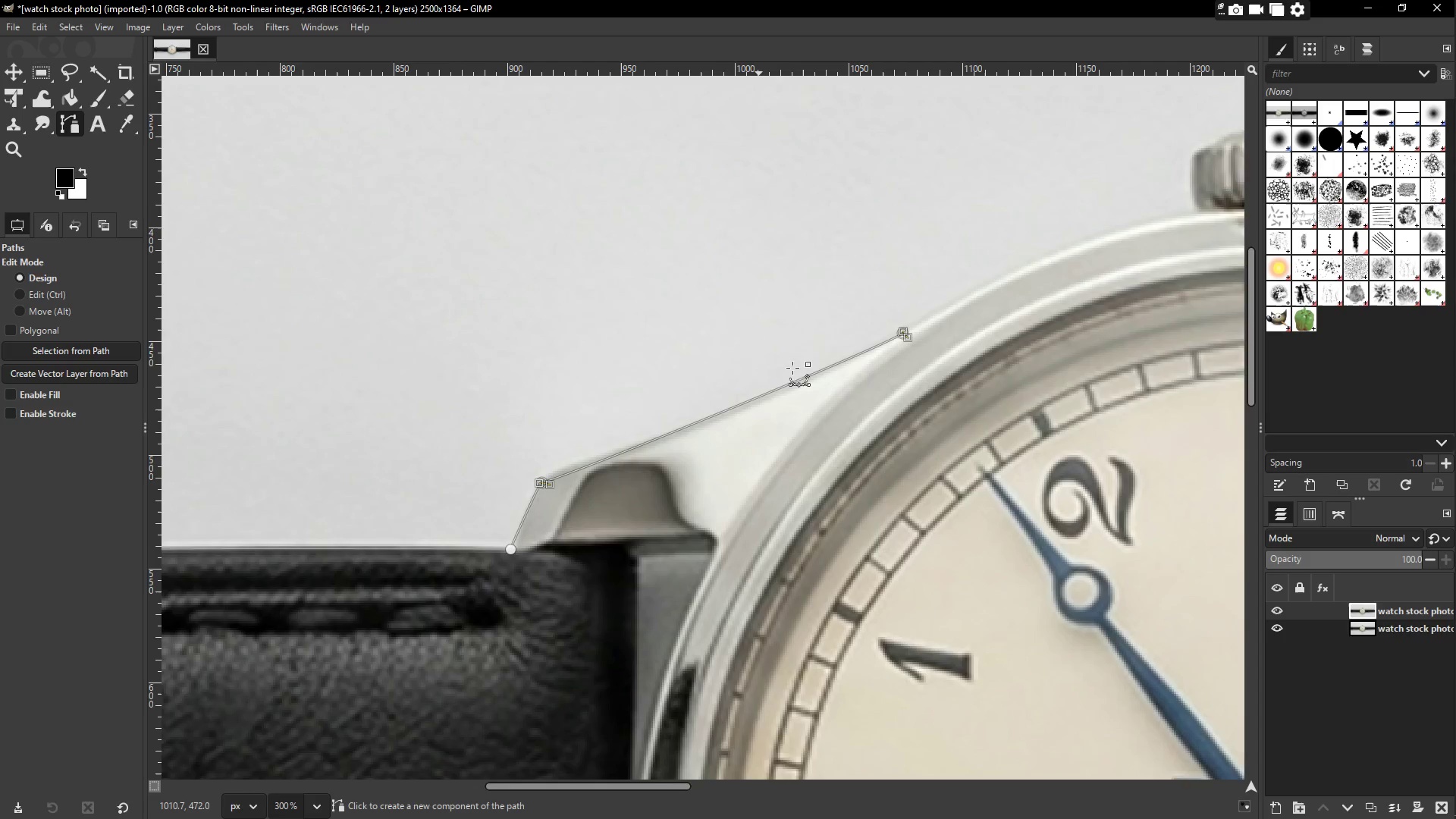 
hold_key(key=Space, duration=1.06)
 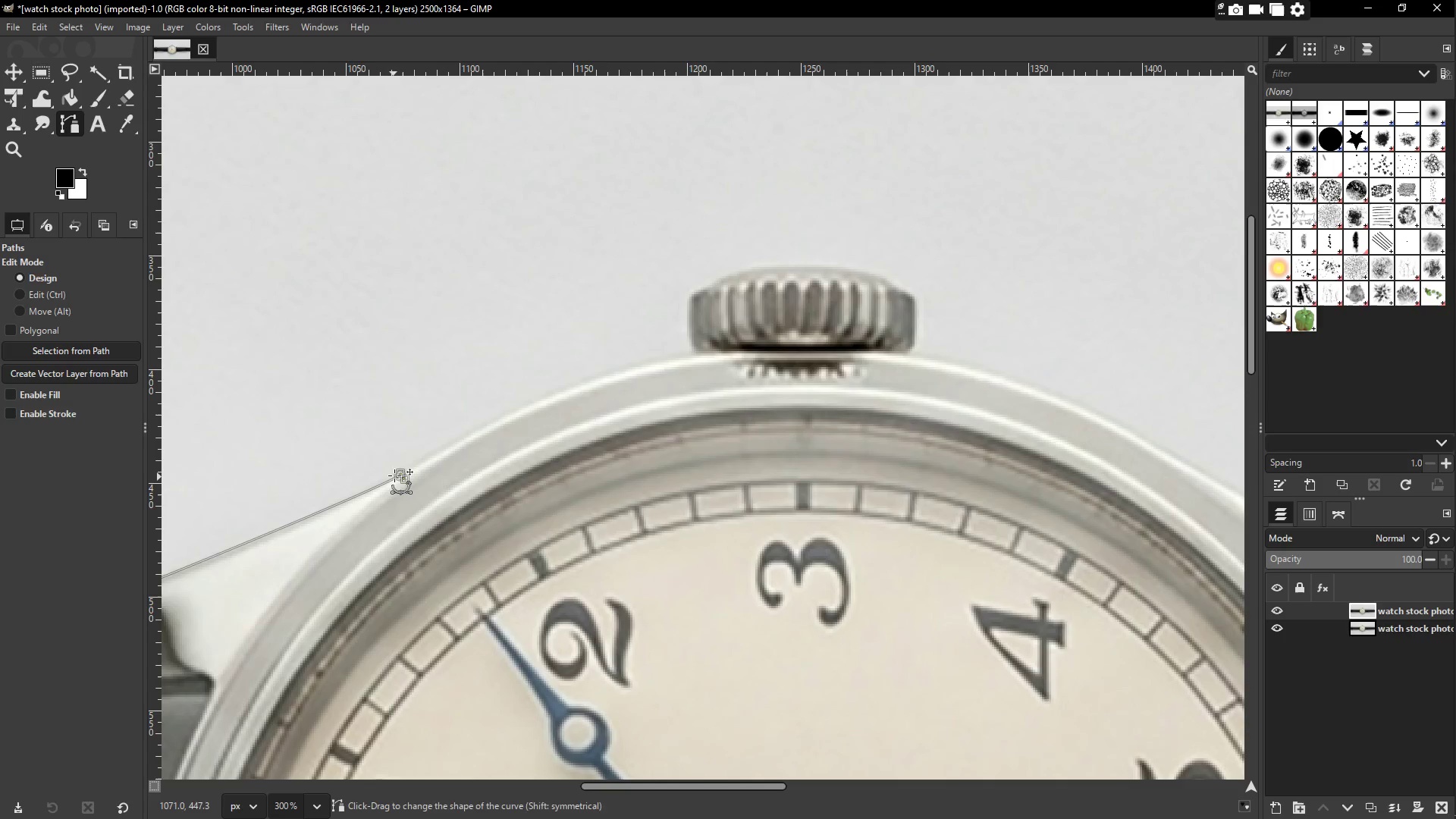 
left_click_drag(start_coordinate=[787, 292], to_coordinate=[319, 490])
 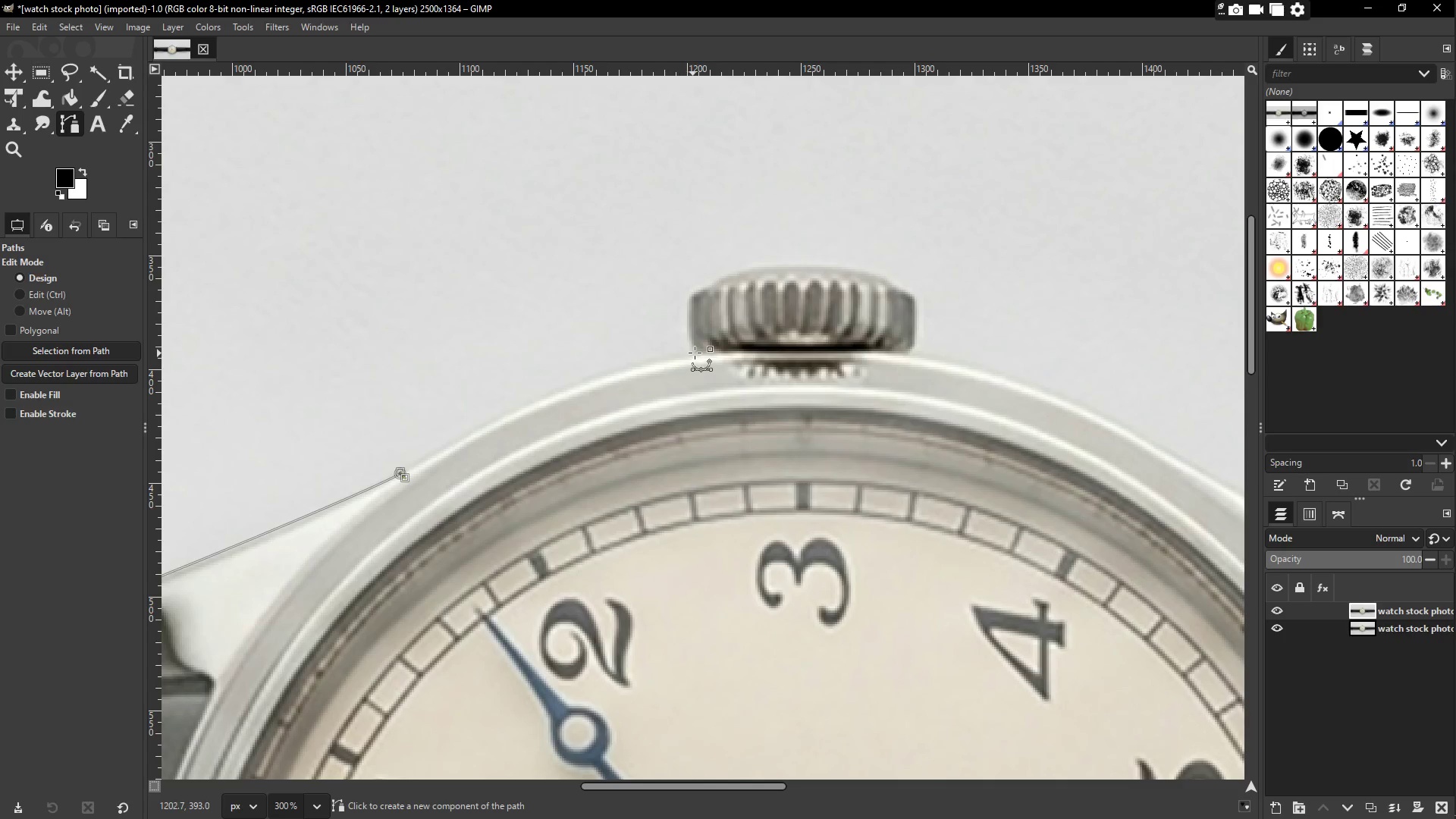 
key(Control+Z)
 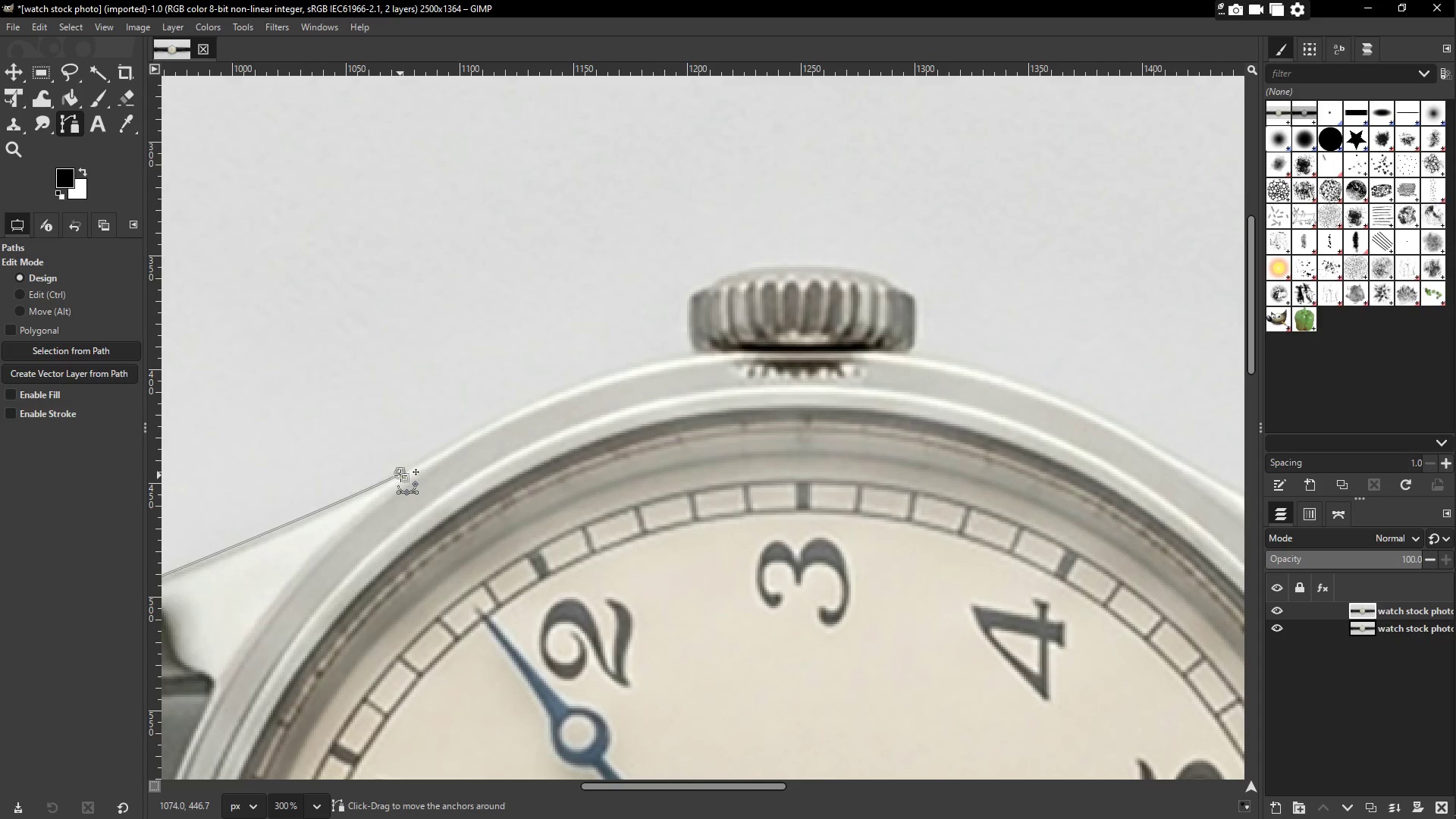 
left_click([400, 474])
 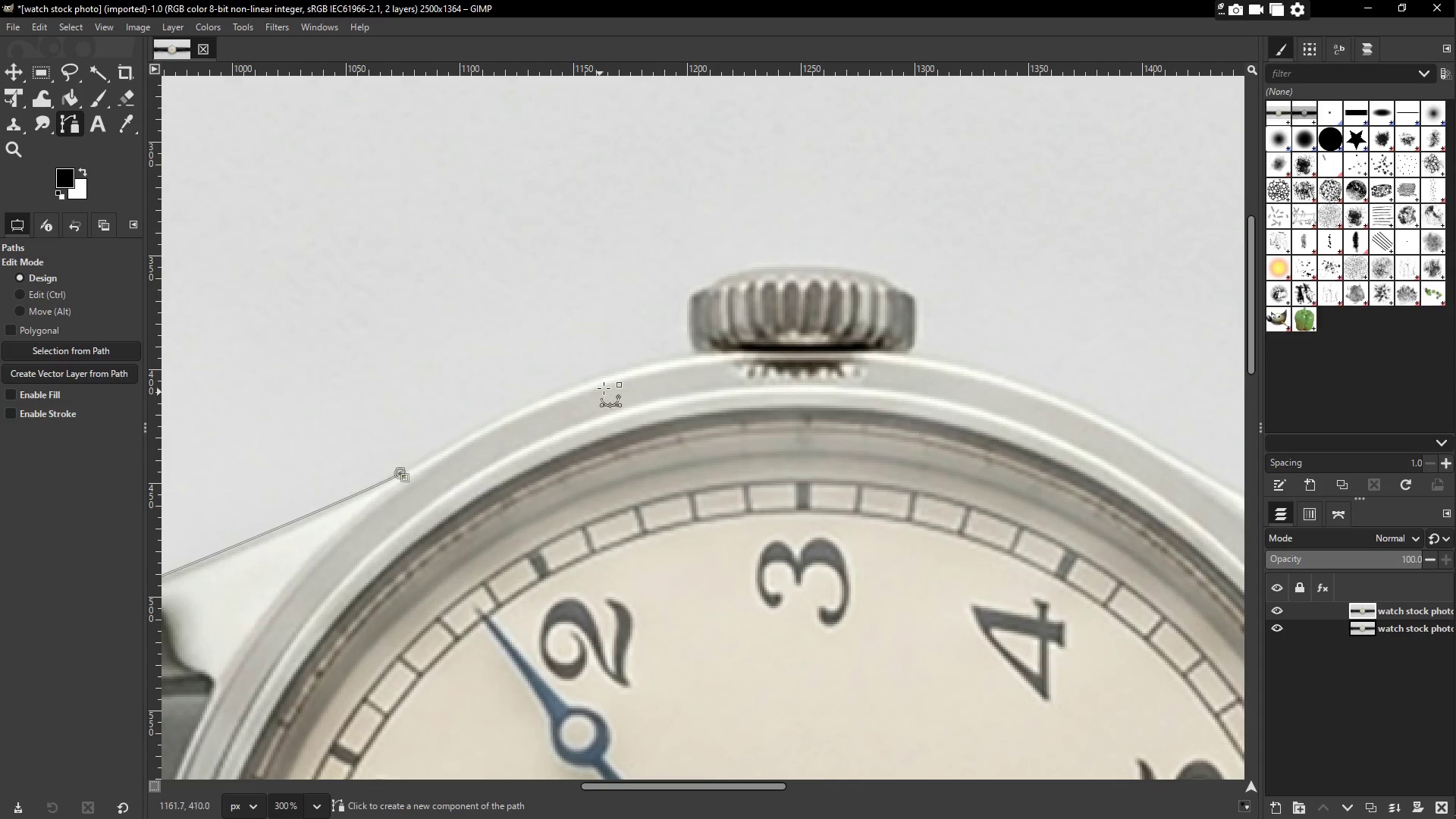 
left_click_drag(start_coordinate=[657, 366], to_coordinate=[663, 366])
 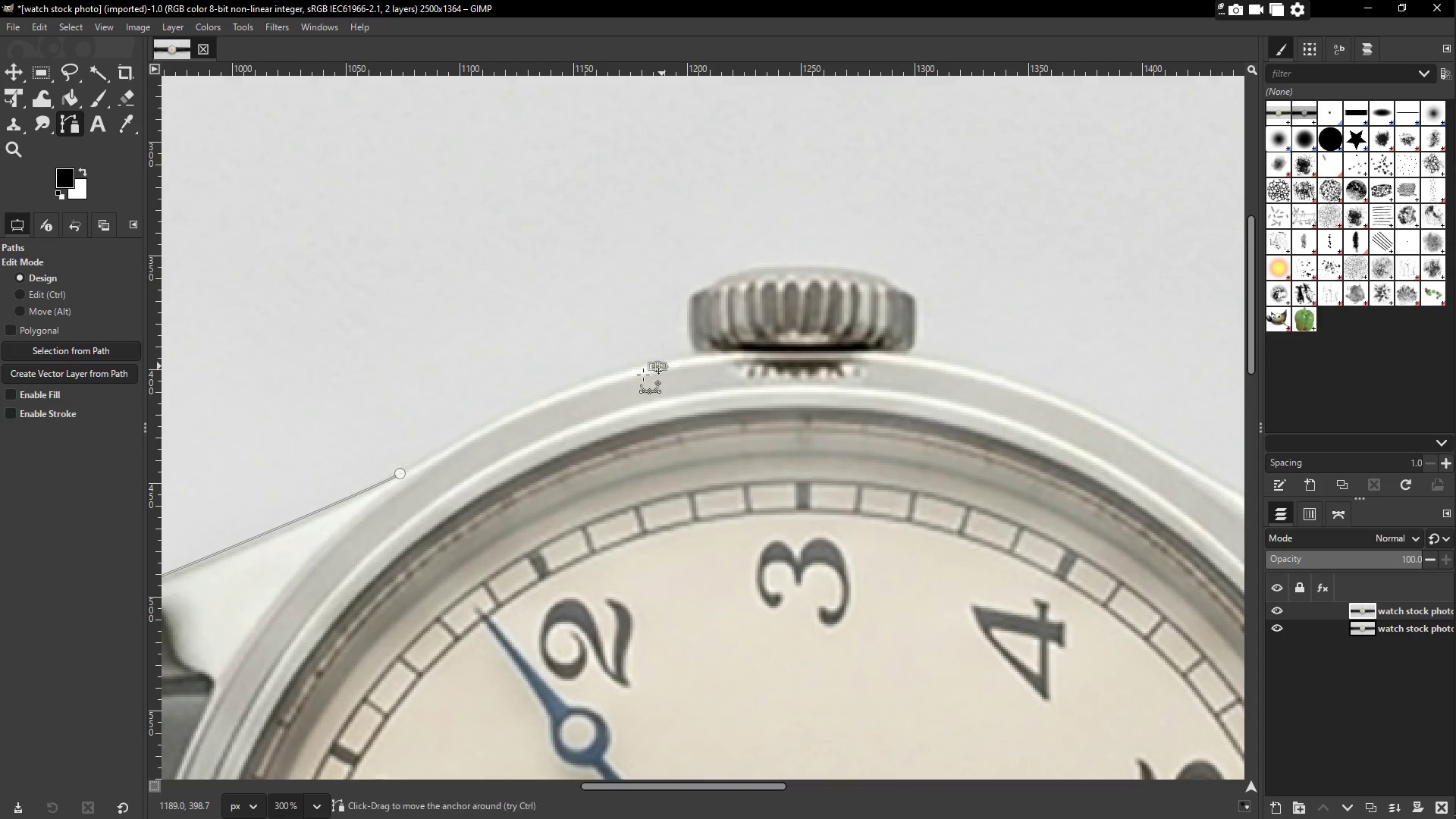 
key(Control+Z)
 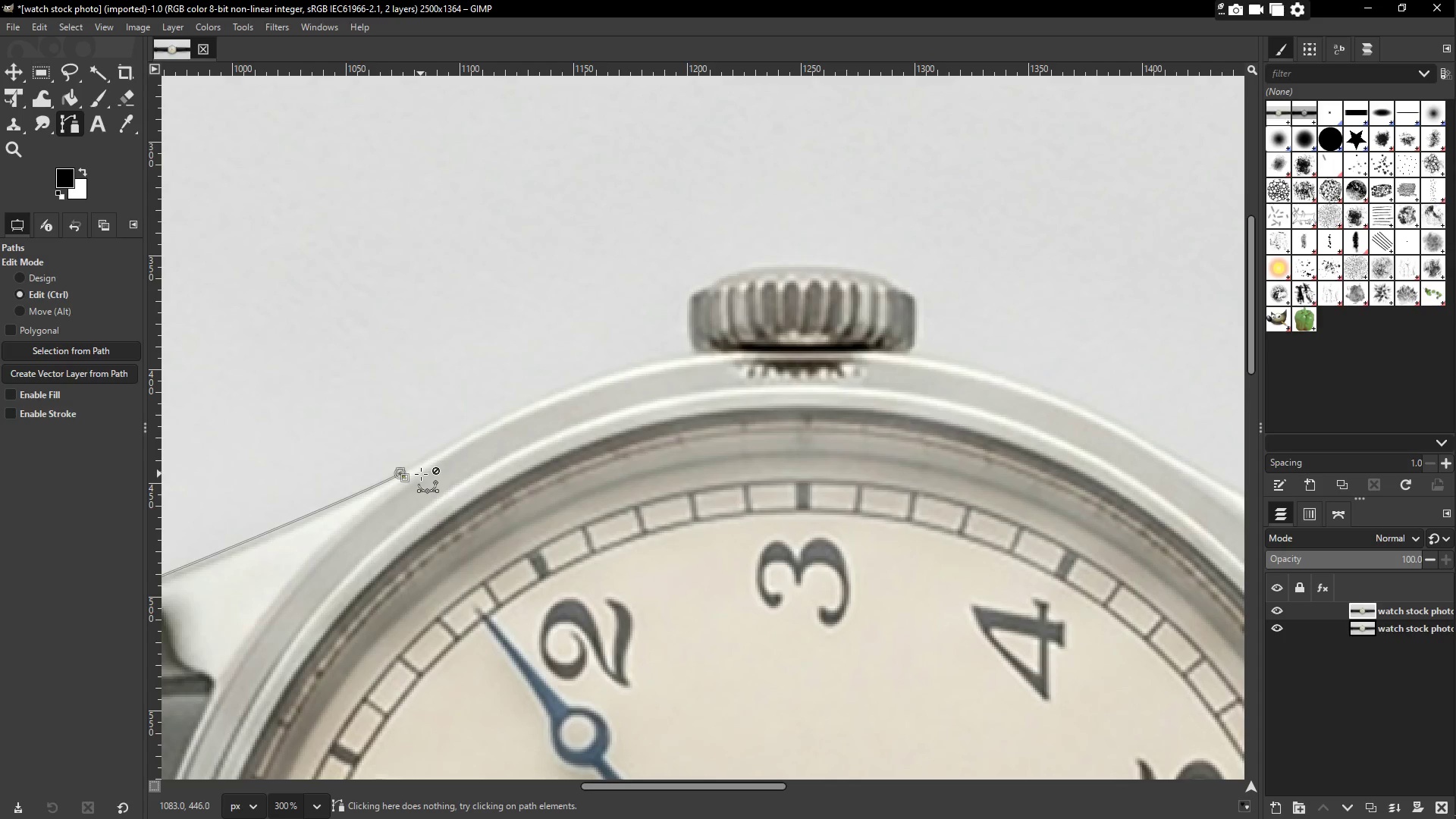 
key(Control+Z)
 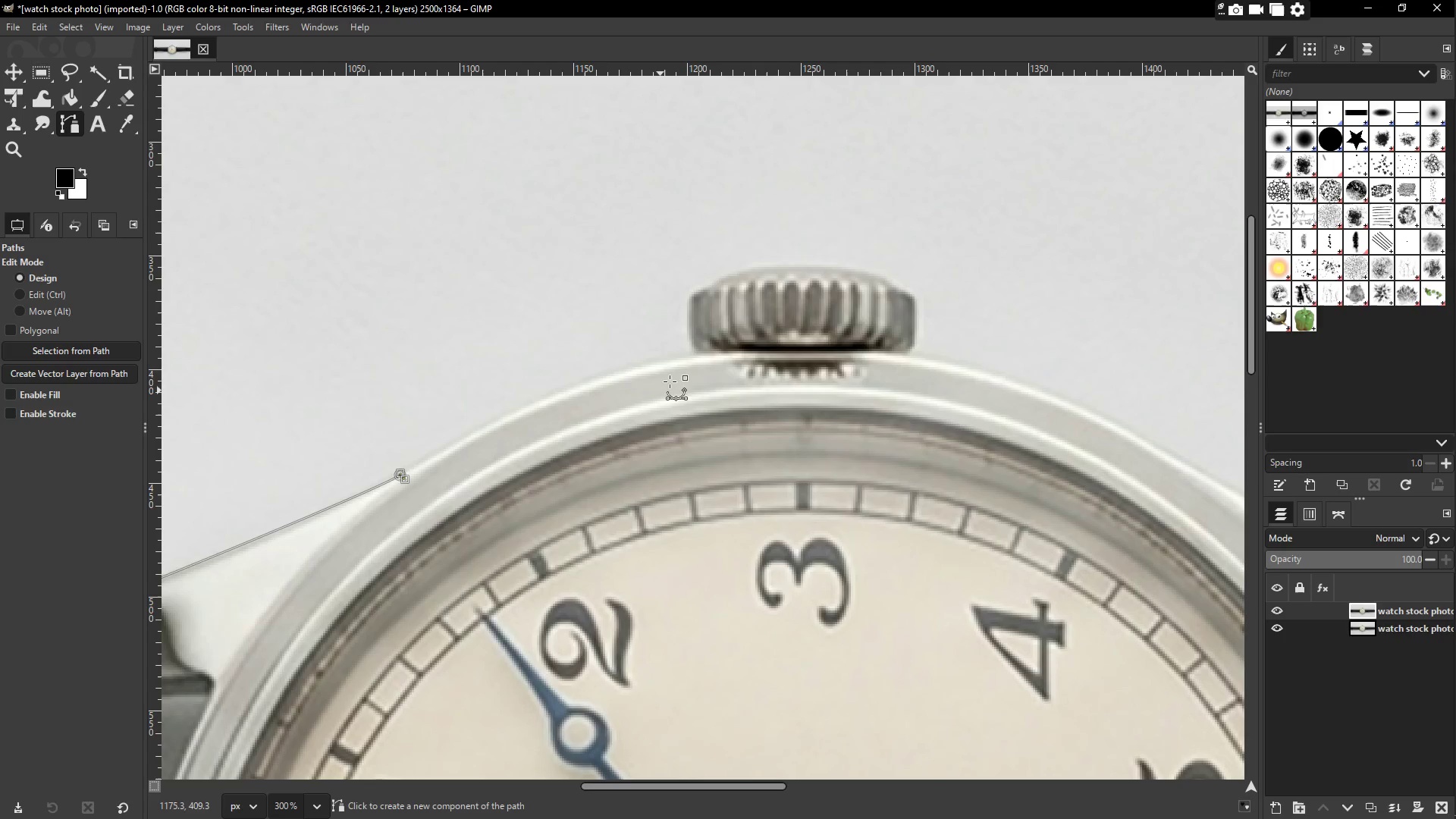 
left_click_drag(start_coordinate=[683, 350], to_coordinate=[689, 350])
 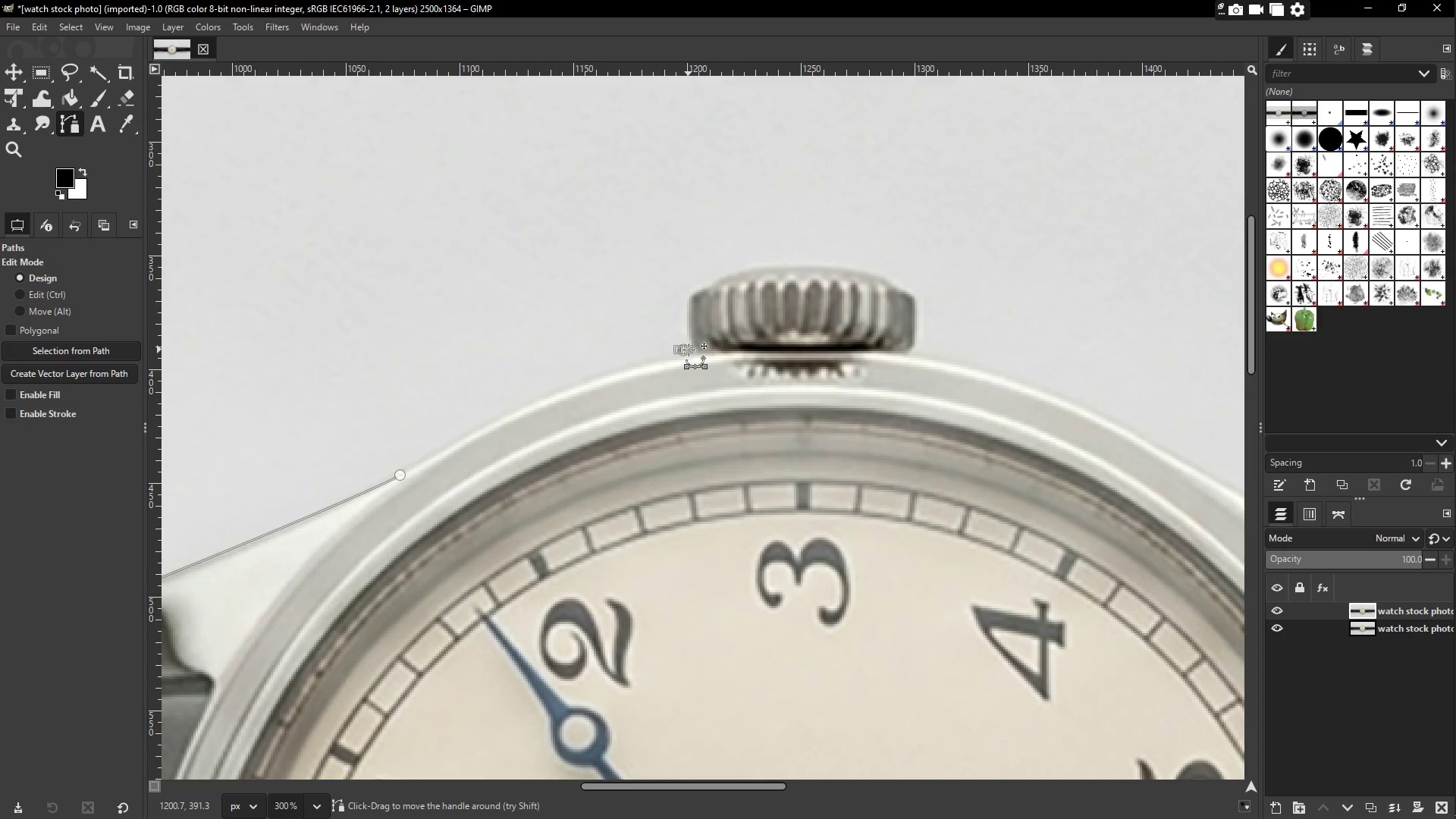 
key(Control+Z)
 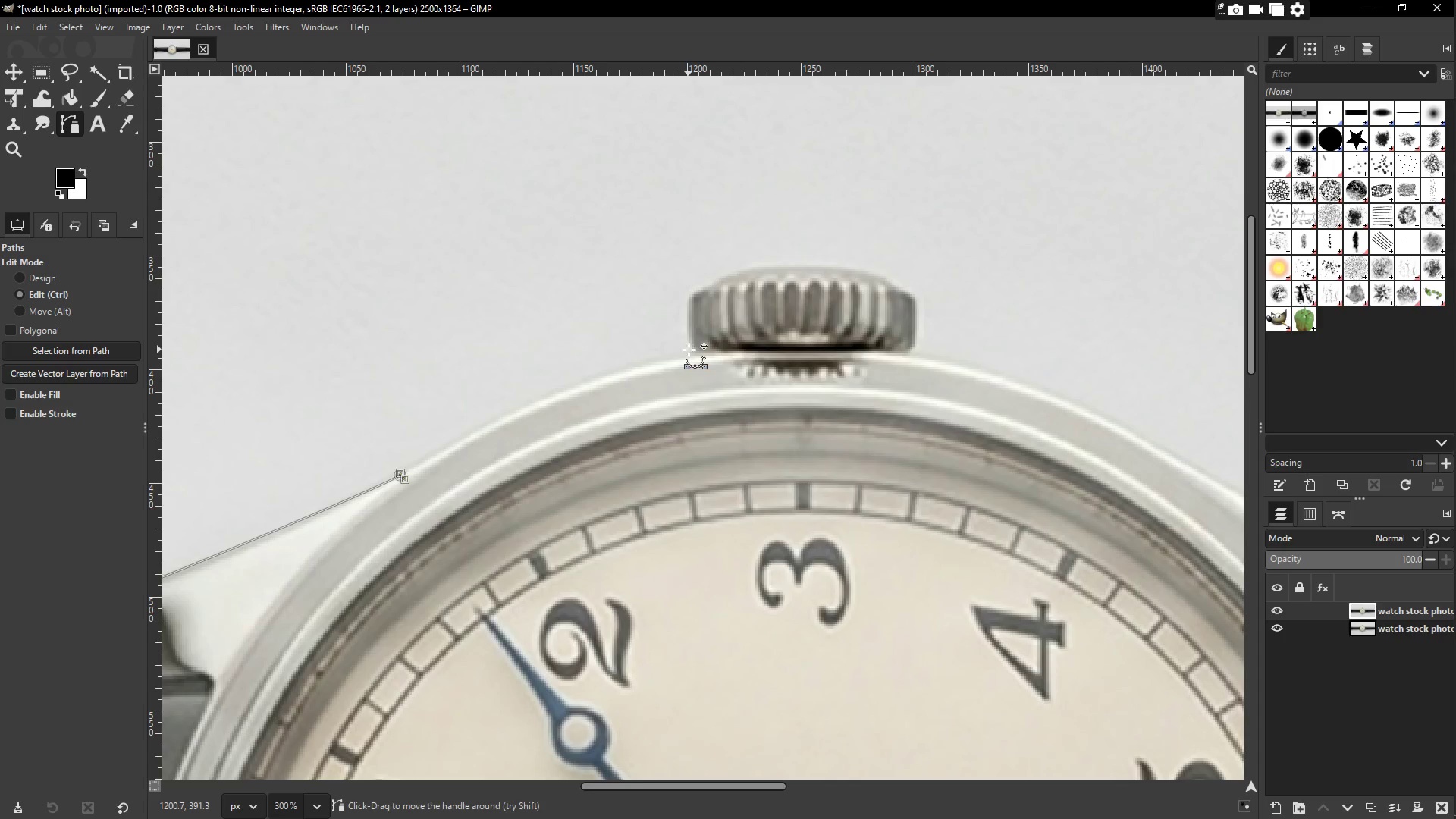 
key(Control+Z)
 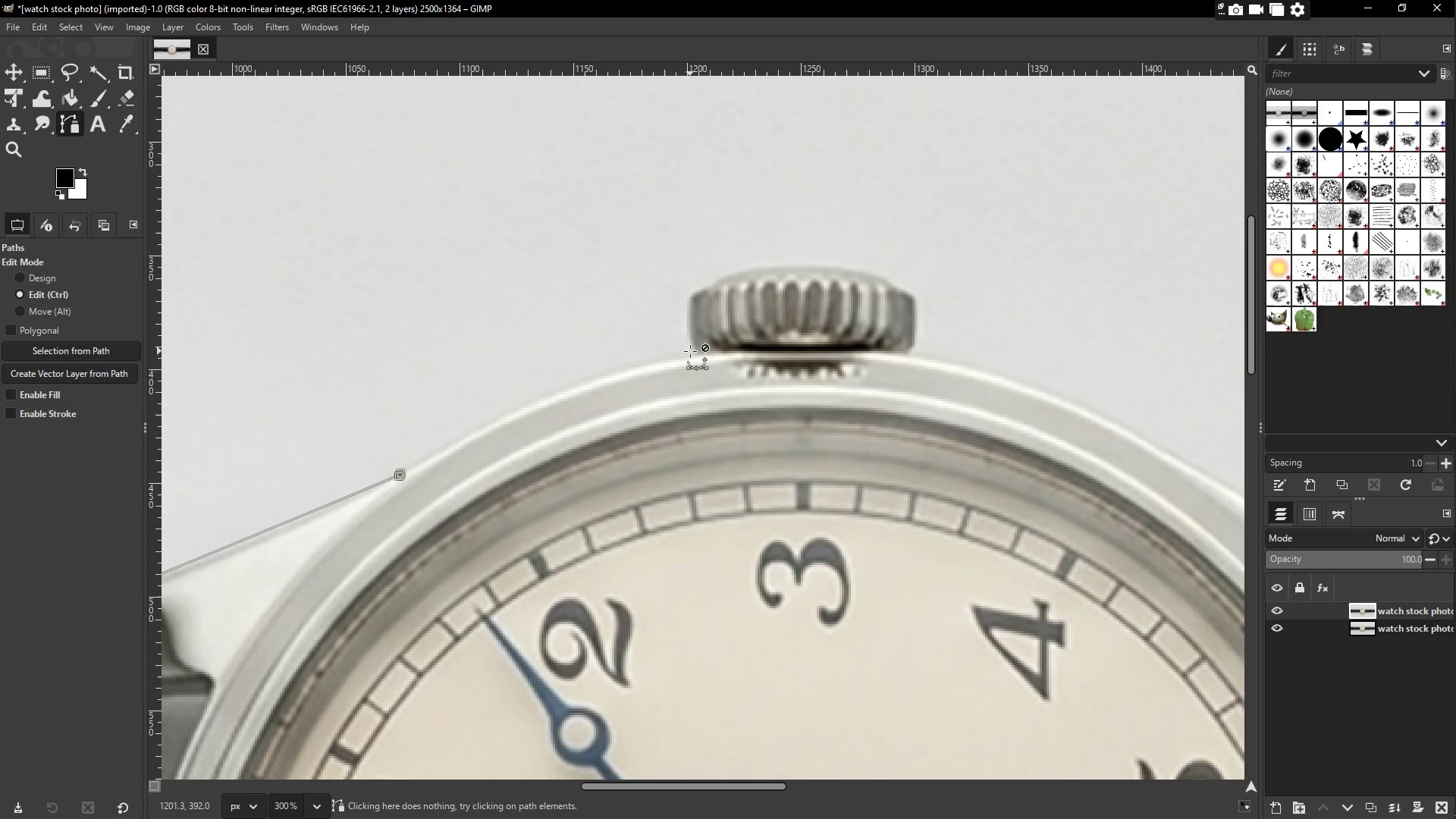 
key(Control+Z)
 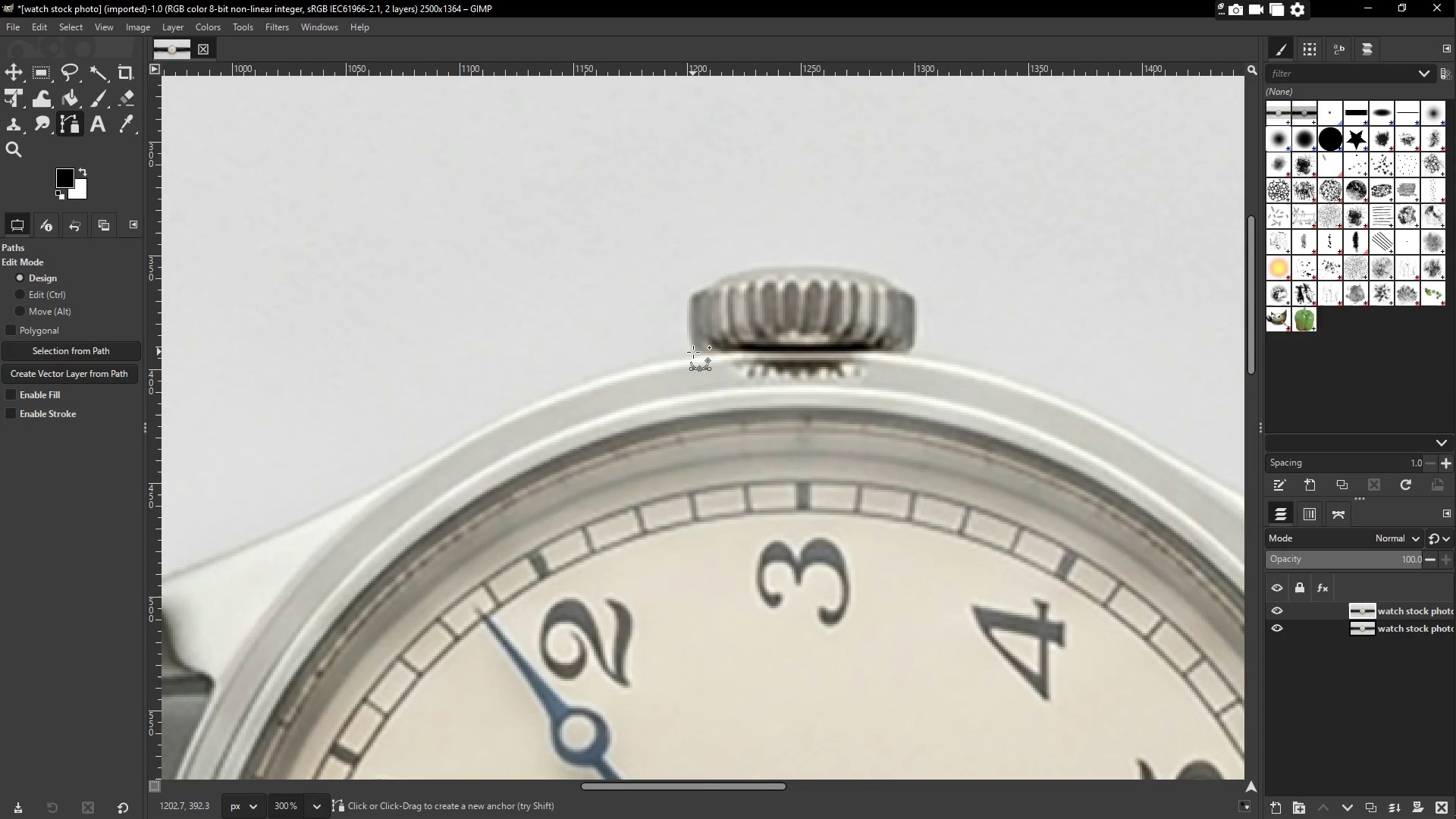 
hold_key(key=Space, duration=1.25)
 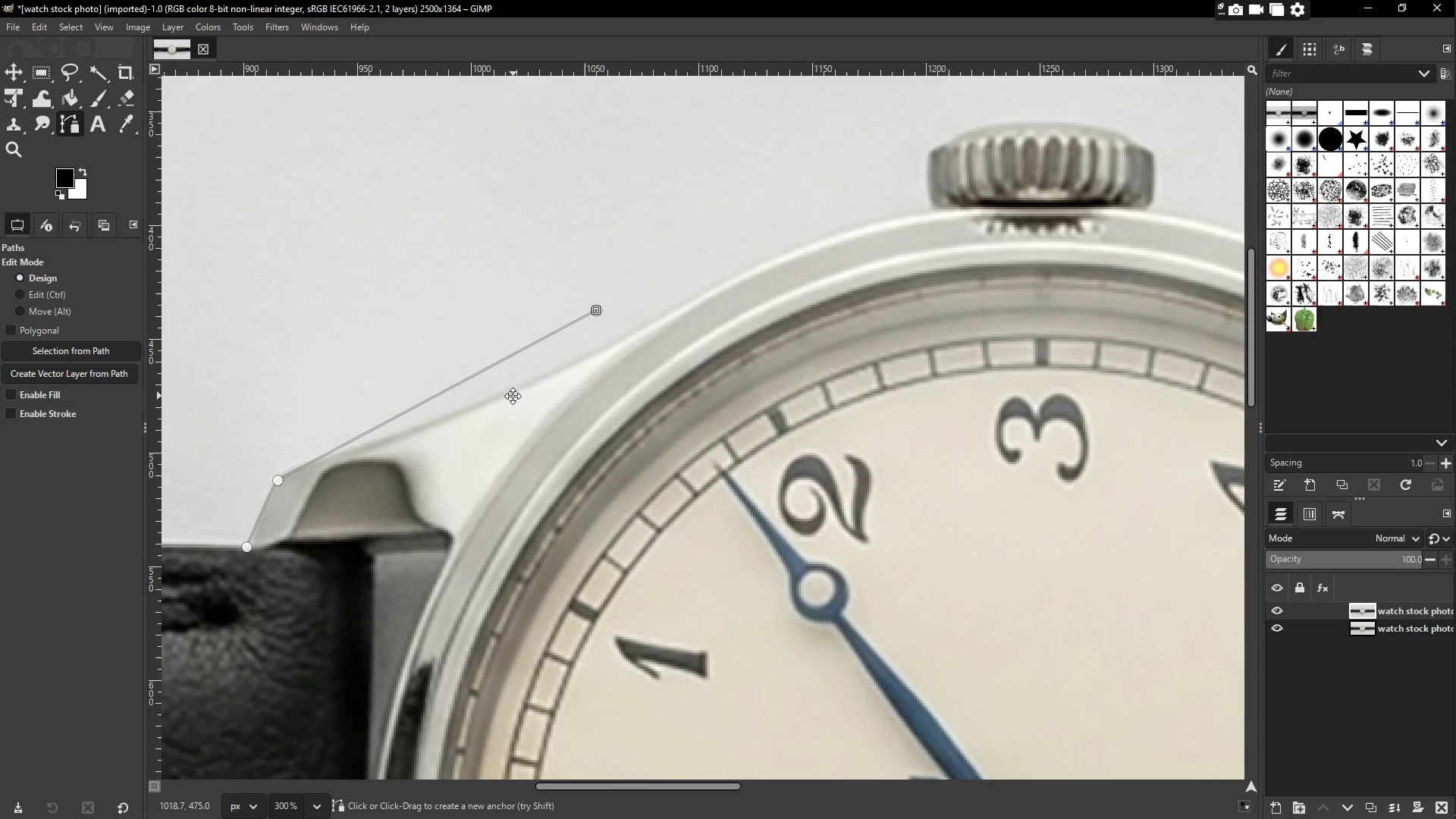 
left_click_drag(start_coordinate=[340, 491], to_coordinate=[541, 416])
 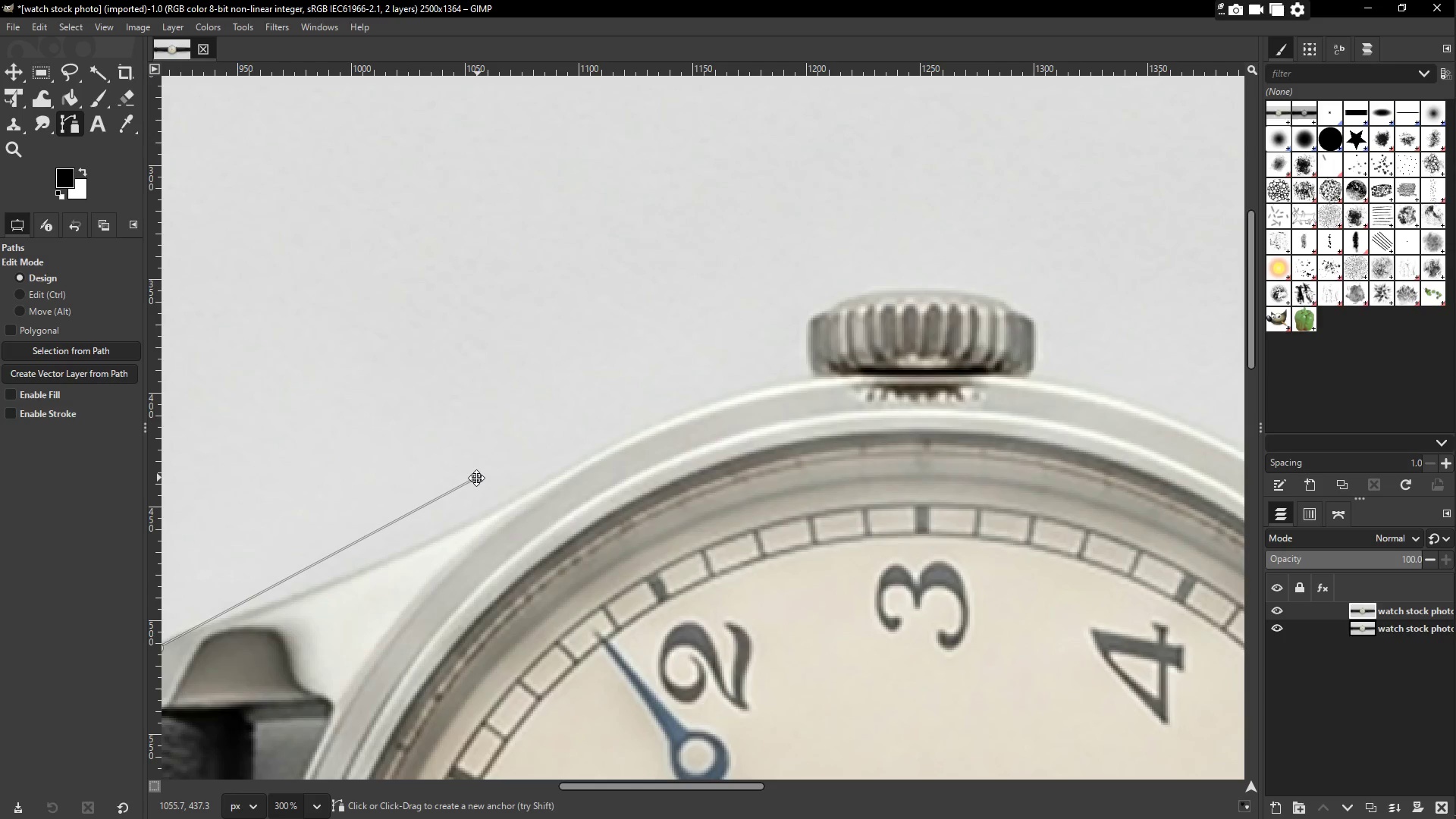 
double_click([476, 478])
 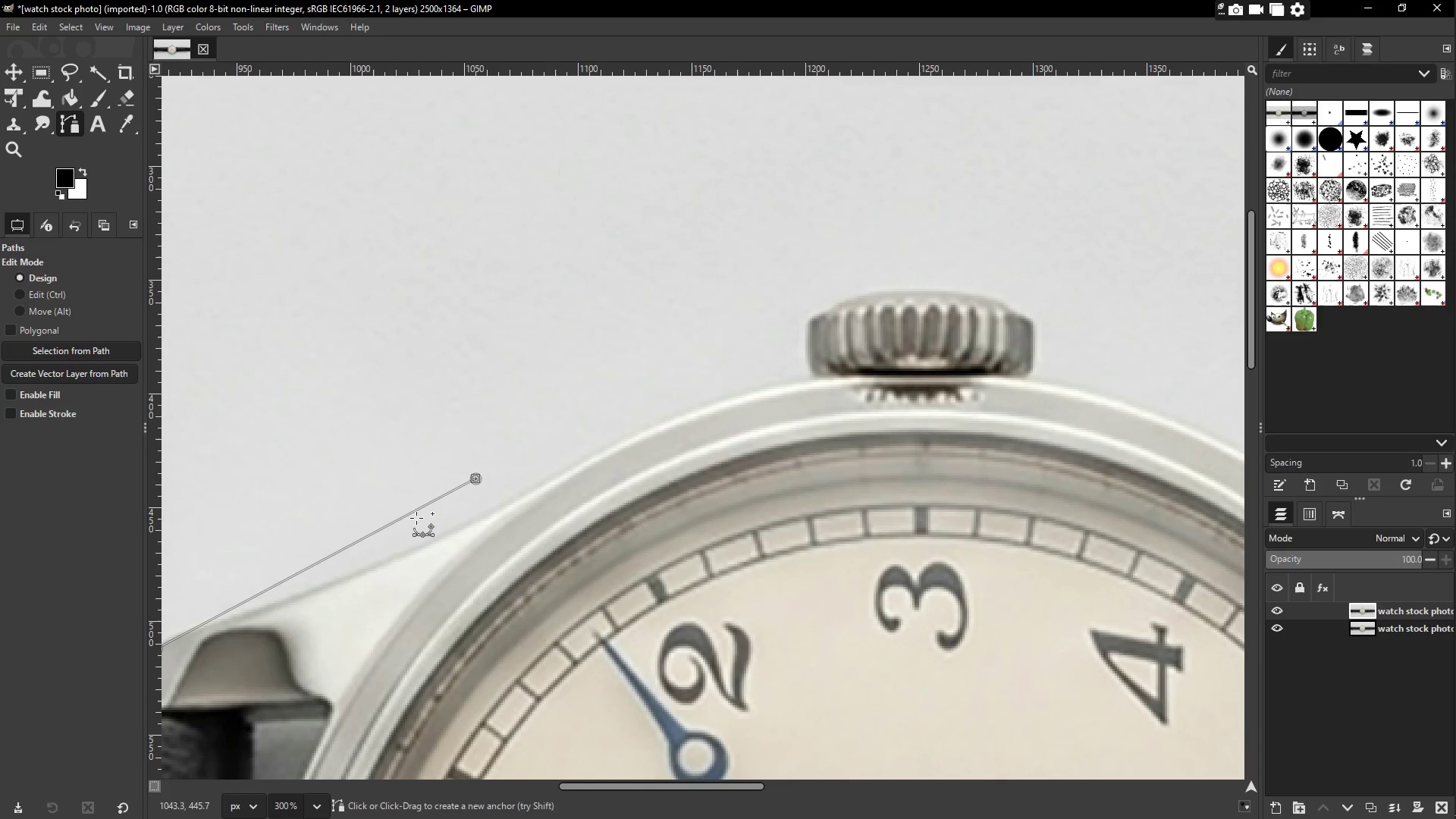 
hold_key(key=Space, duration=0.48)
 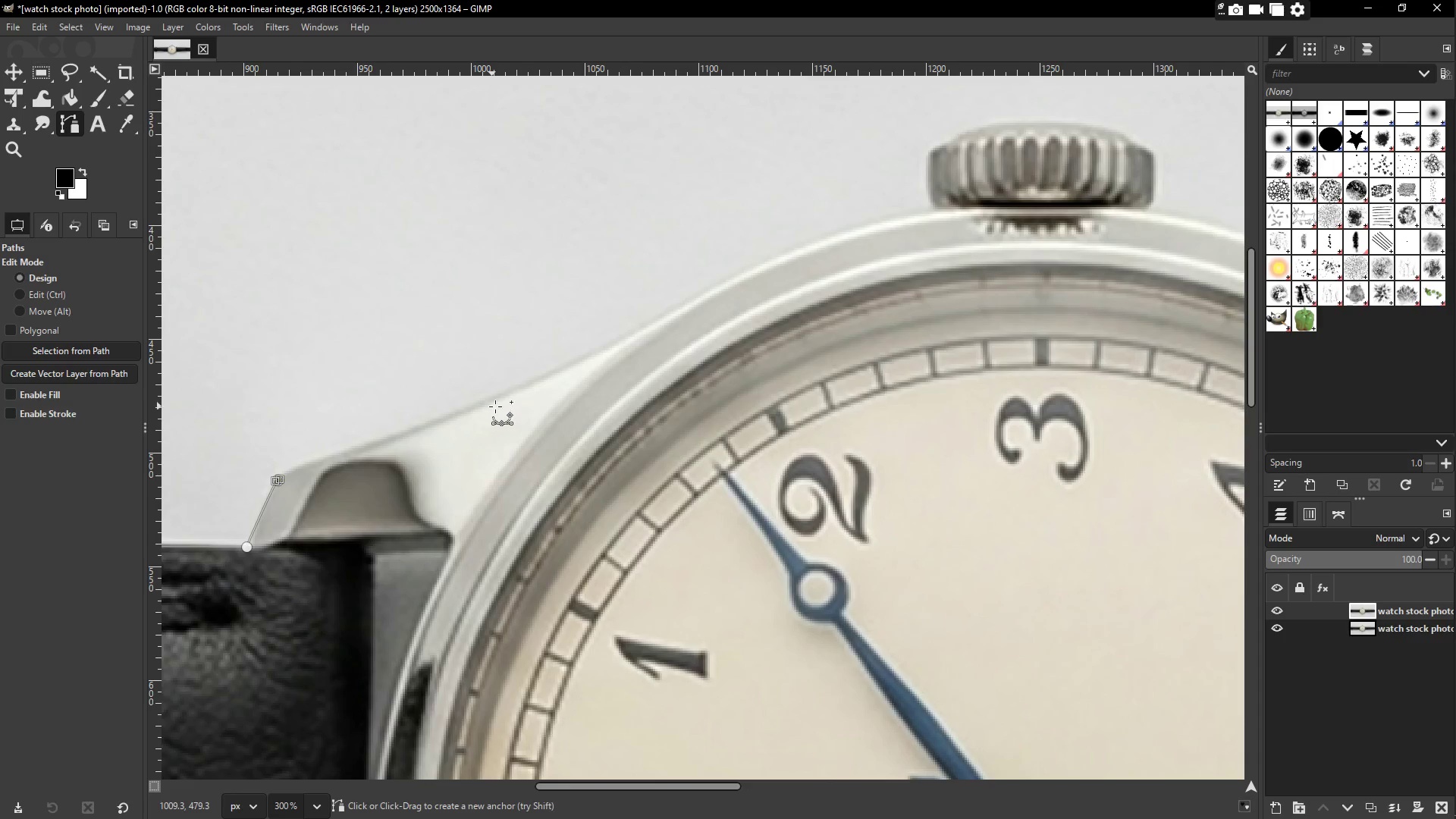 
left_click_drag(start_coordinate=[394, 563], to_coordinate=[513, 396])
 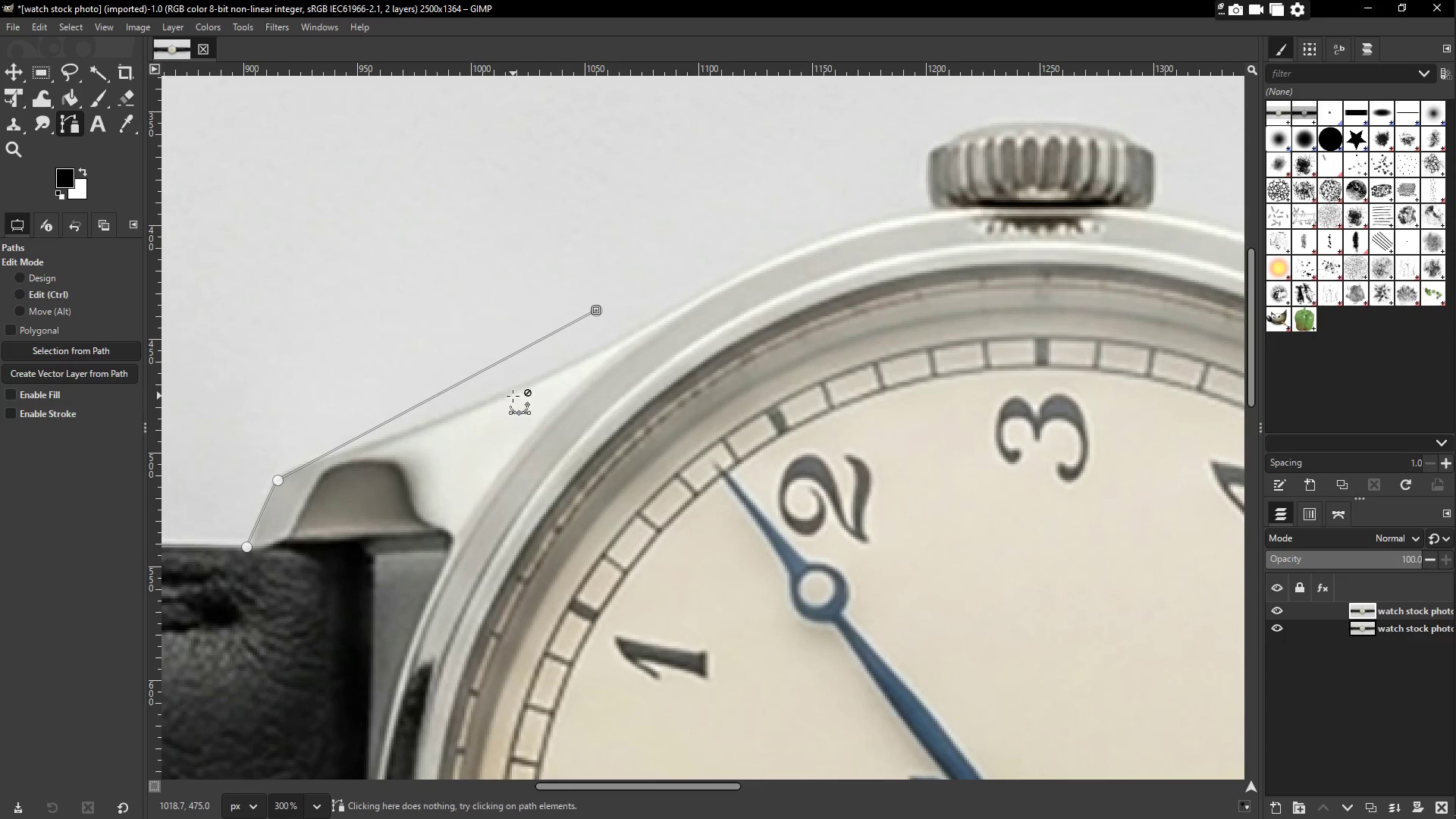 
key(Control+ControlLeft)
 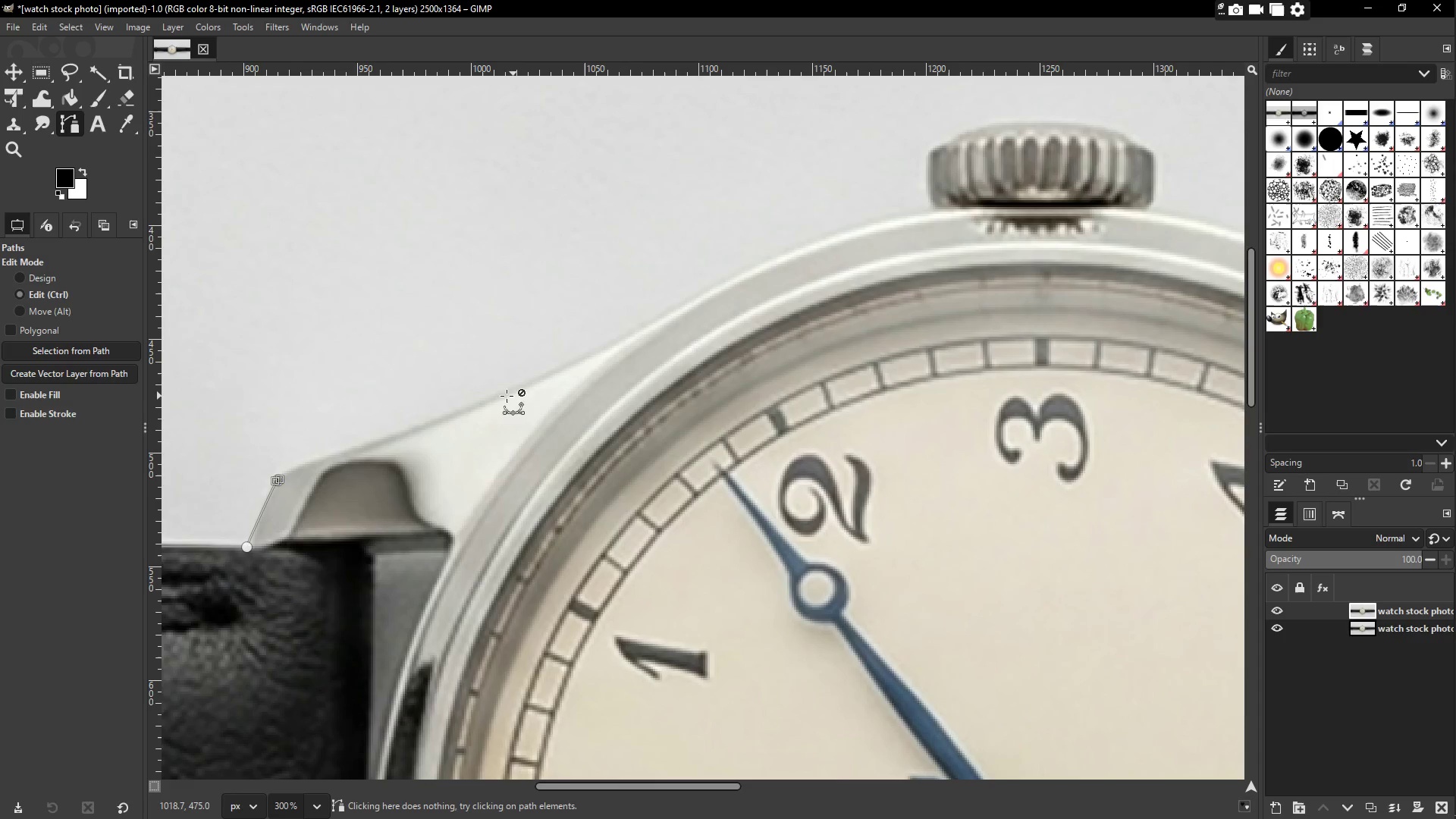 
key(Control+Z)
 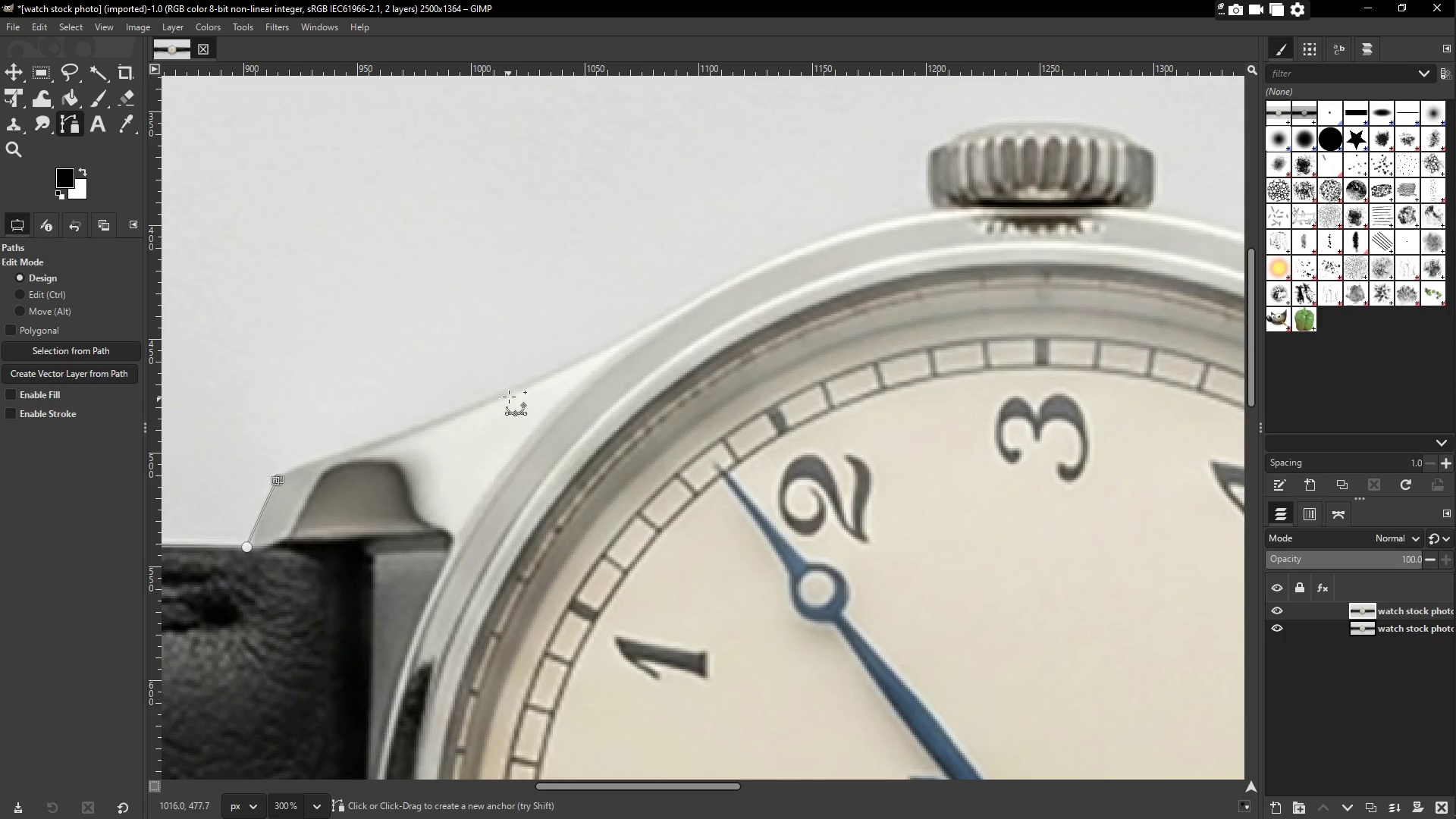 
left_click([509, 394])
 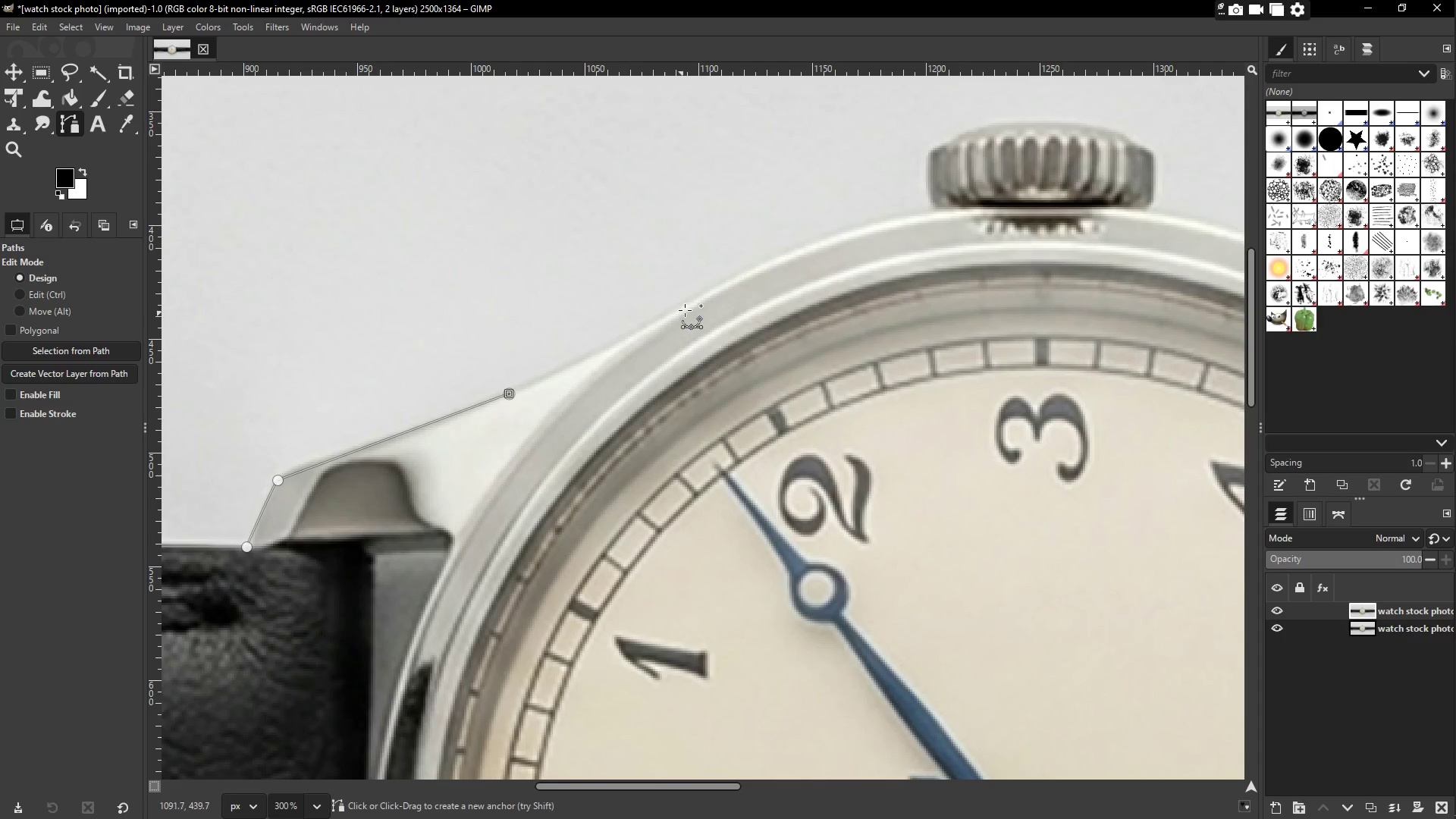 
left_click_drag(start_coordinate=[693, 295], to_coordinate=[699, 277])
 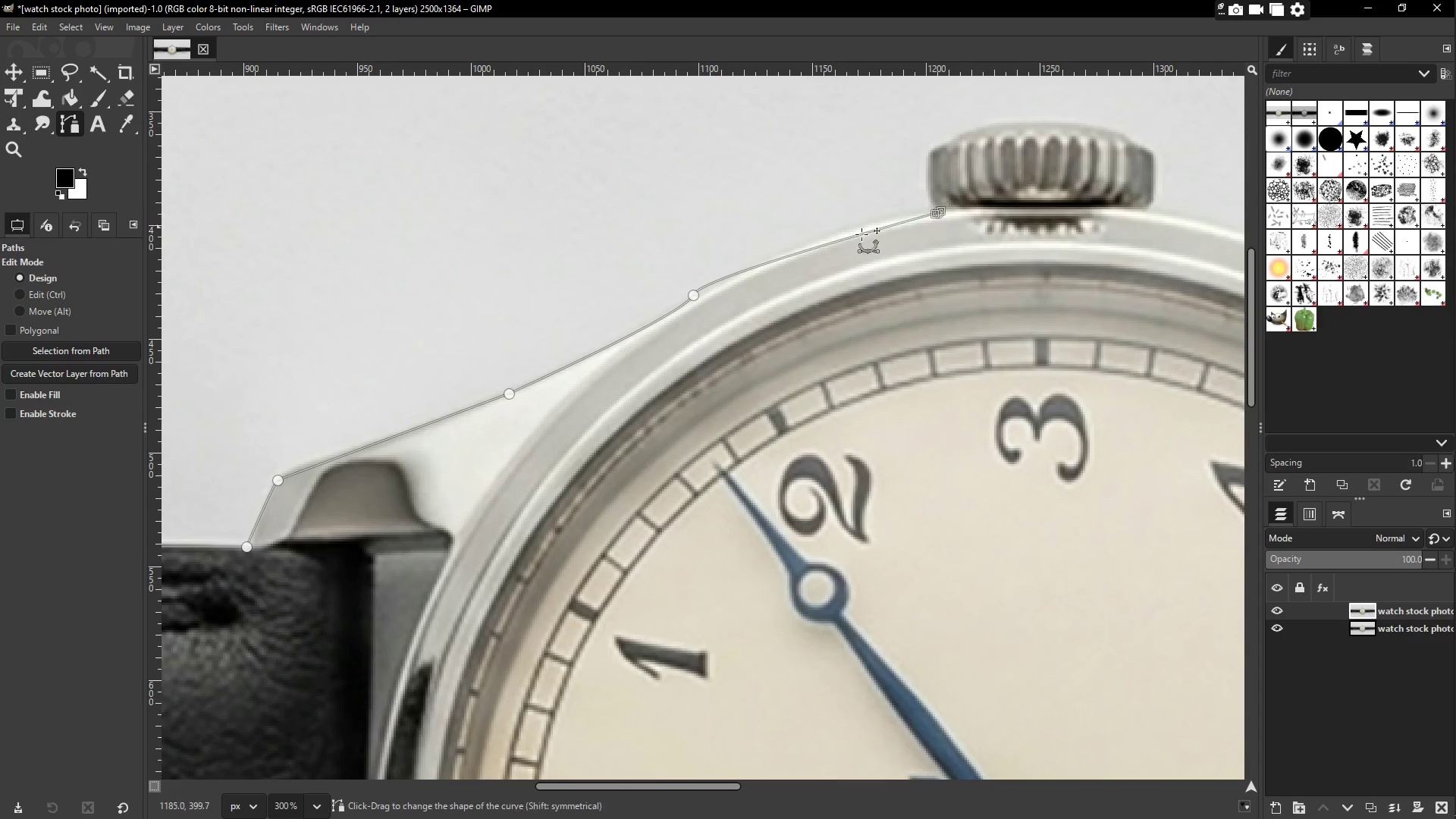 
left_click_drag(start_coordinate=[836, 240], to_coordinate=[832, 234])
 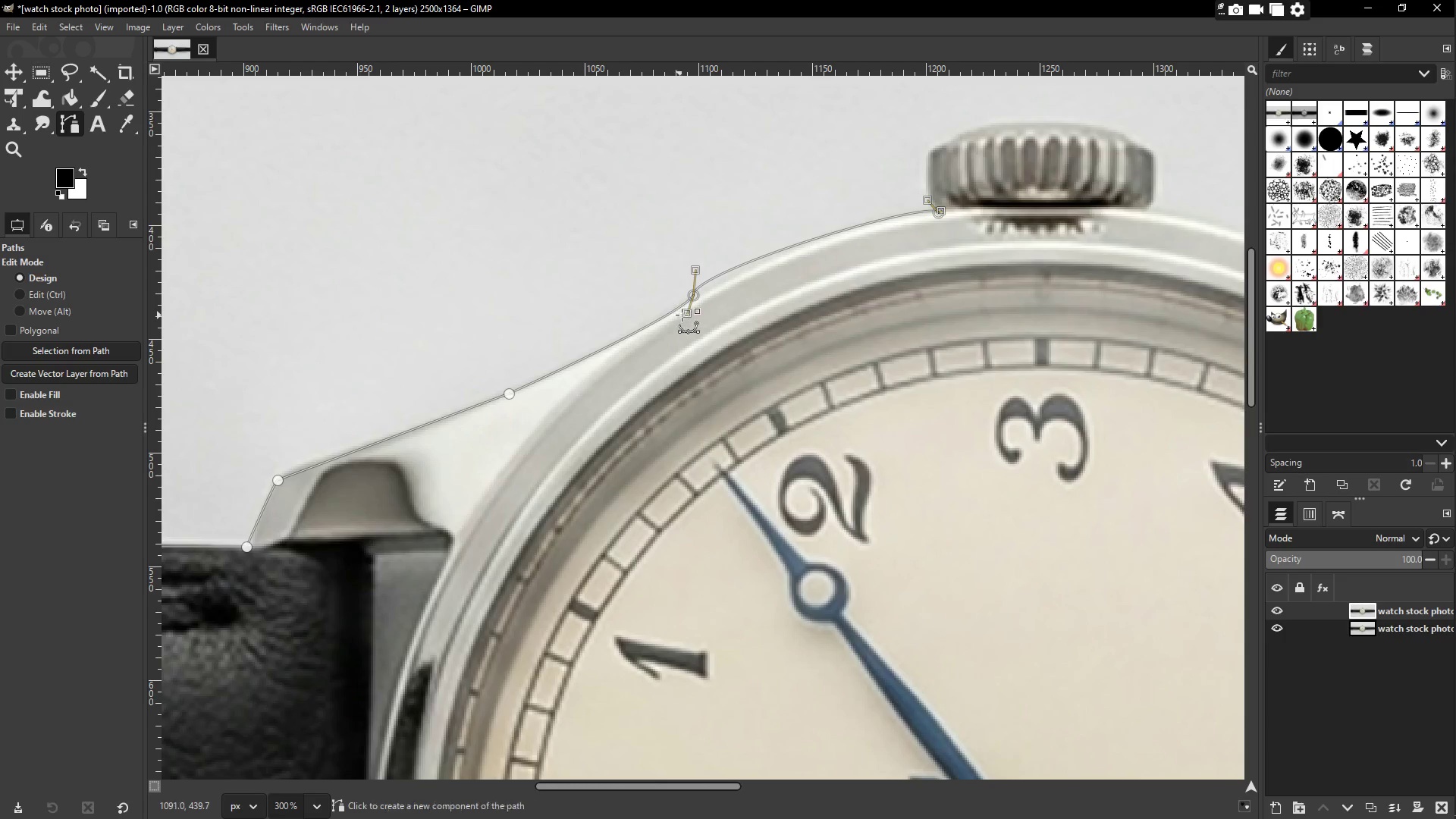 
left_click_drag(start_coordinate=[686, 313], to_coordinate=[695, 306])
 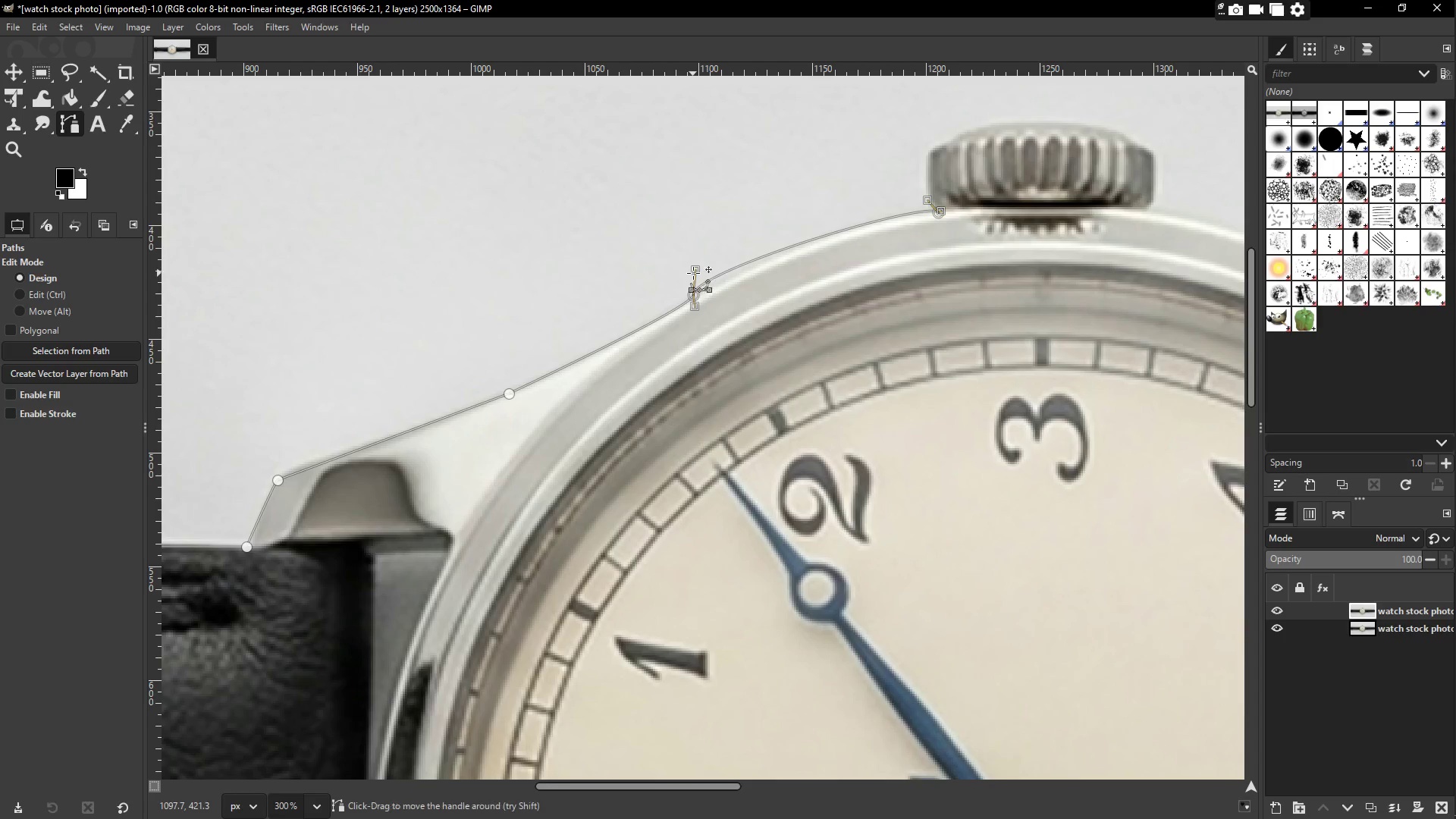 
left_click_drag(start_coordinate=[695, 271], to_coordinate=[696, 289])
 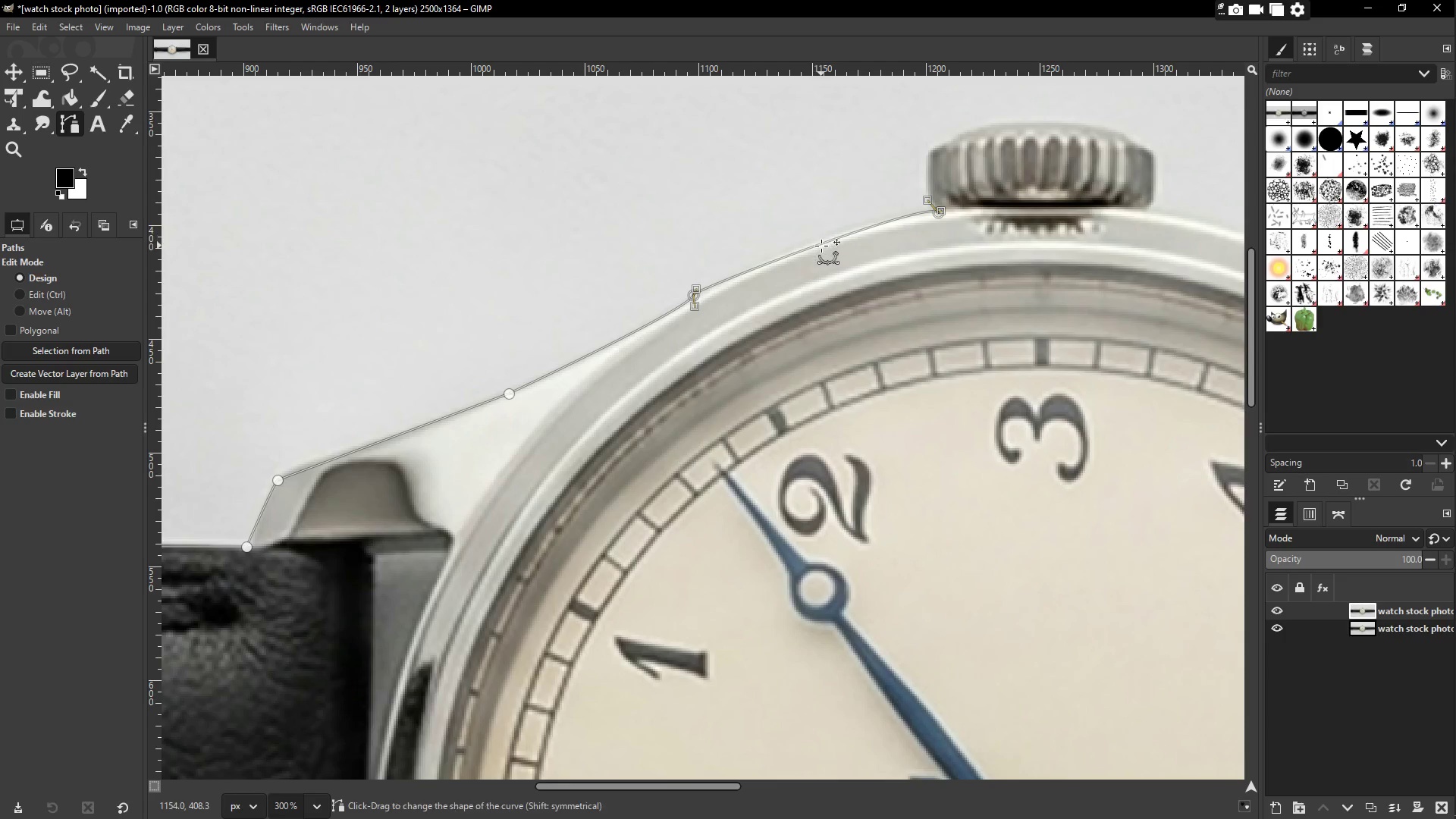 
left_click_drag(start_coordinate=[821, 246], to_coordinate=[816, 242])
 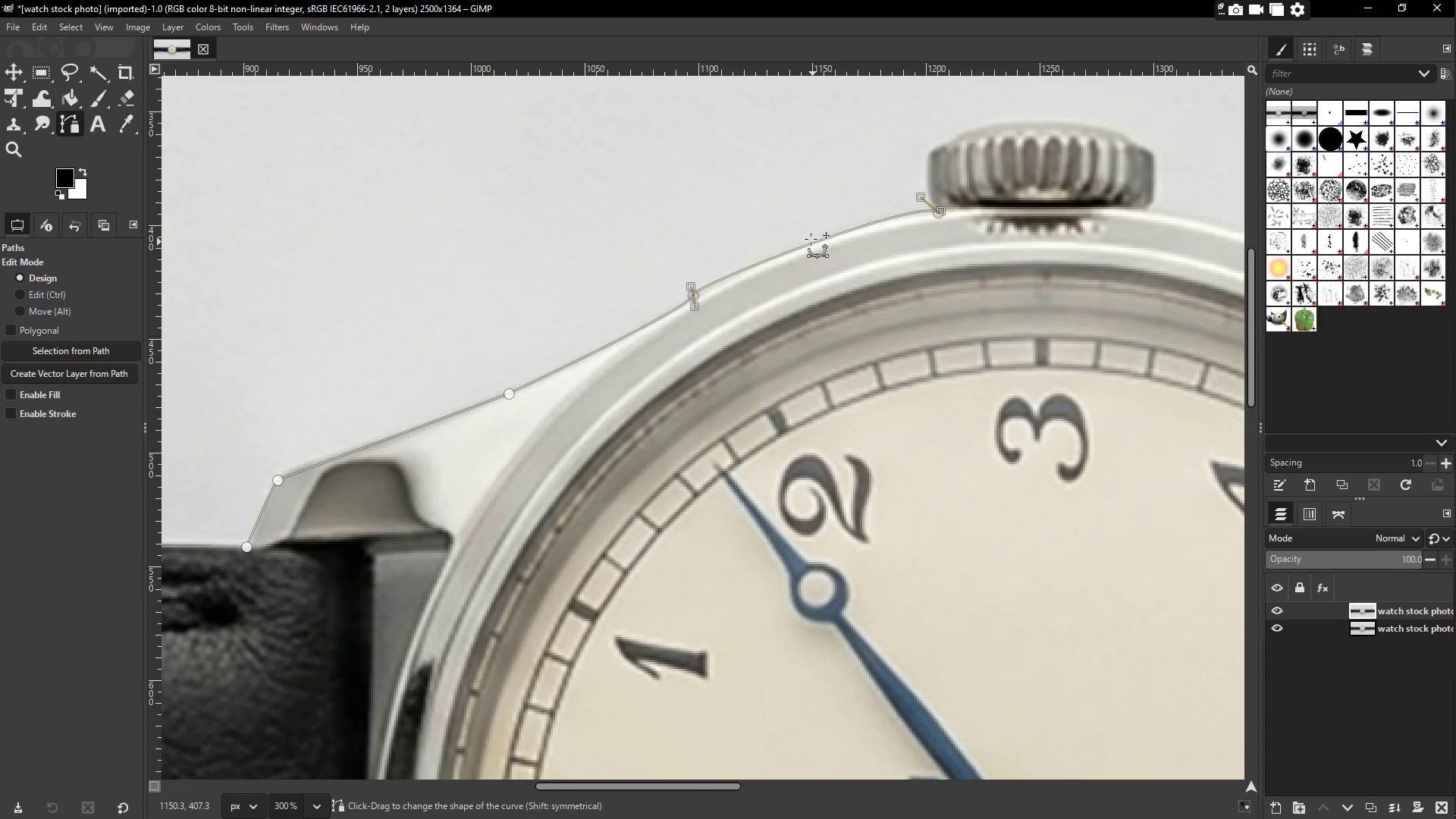 
hold_key(key=Space, duration=1.22)
 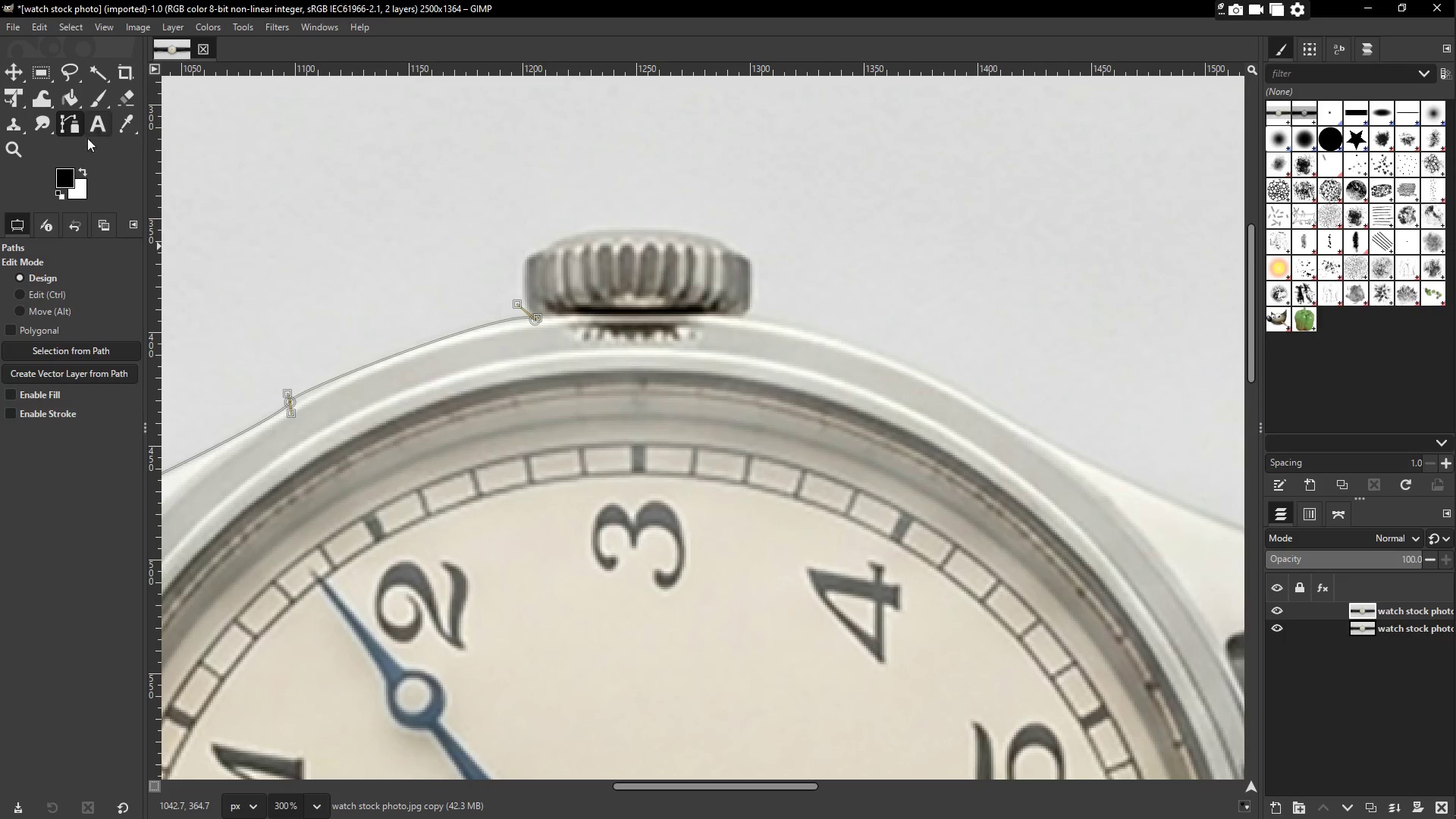 
left_click_drag(start_coordinate=[767, 195], to_coordinate=[416, 340])
 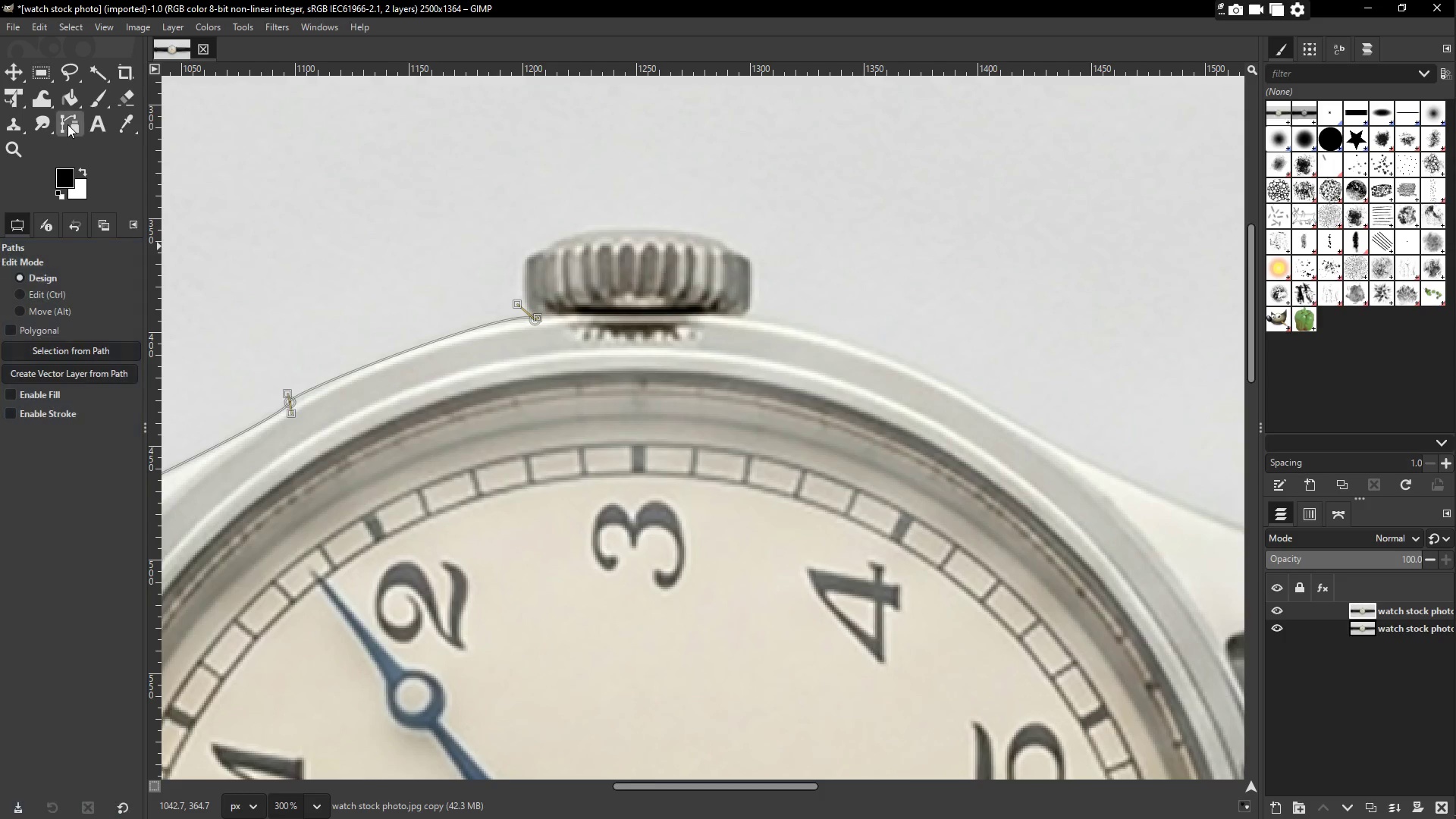 
double_click([67, 124])
 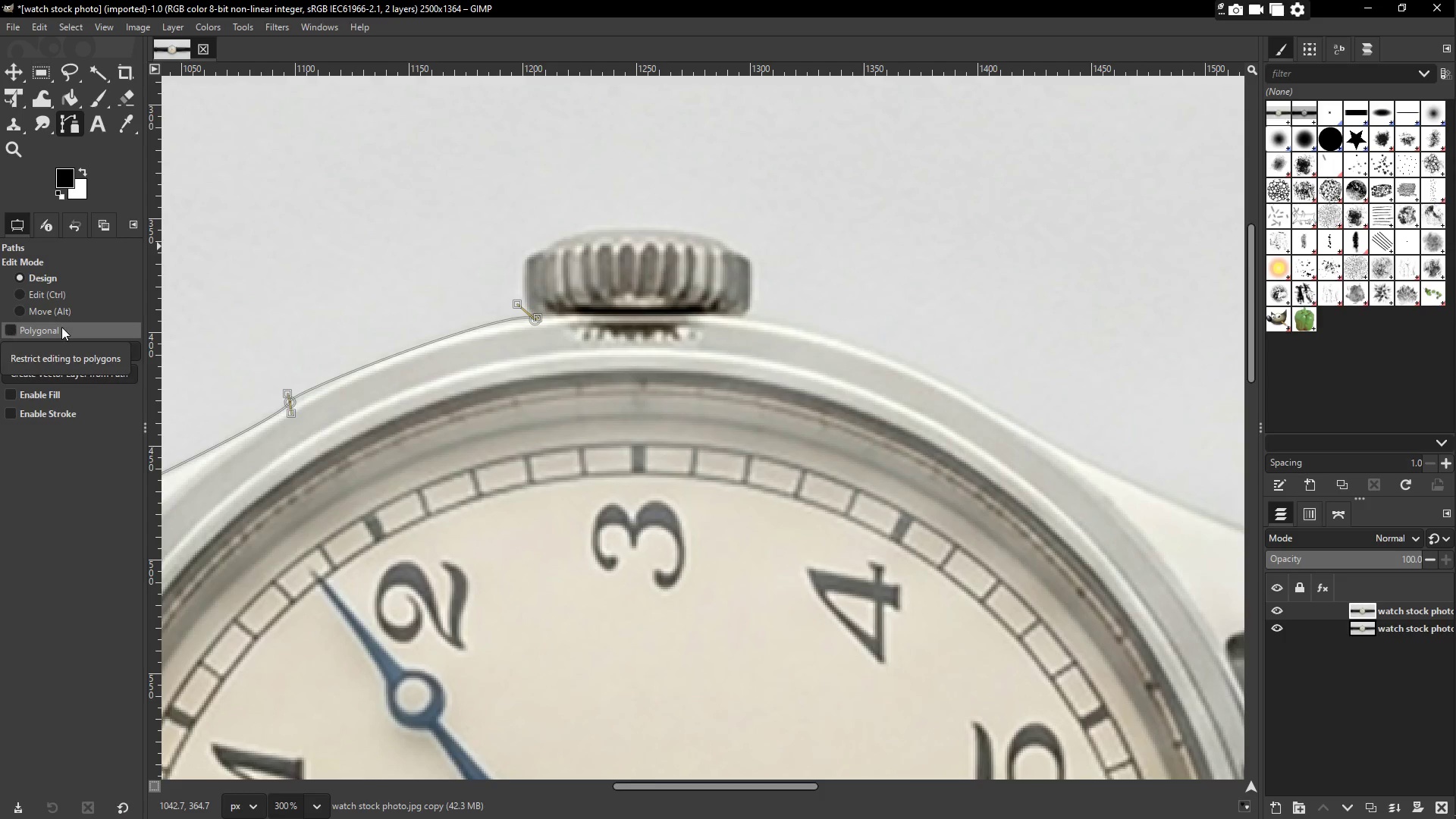 
wait(7.94)
 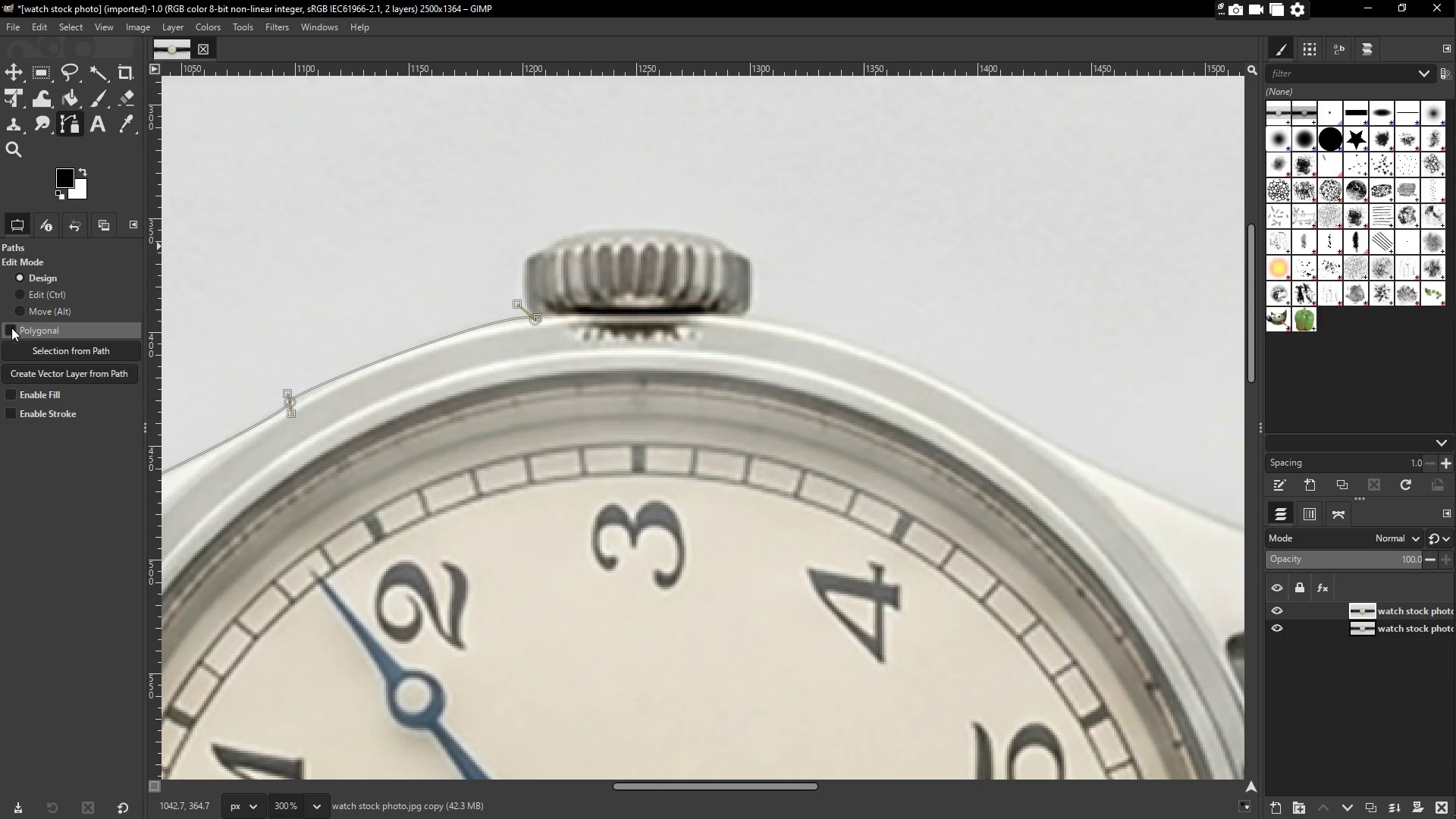 
left_click([538, 318])
 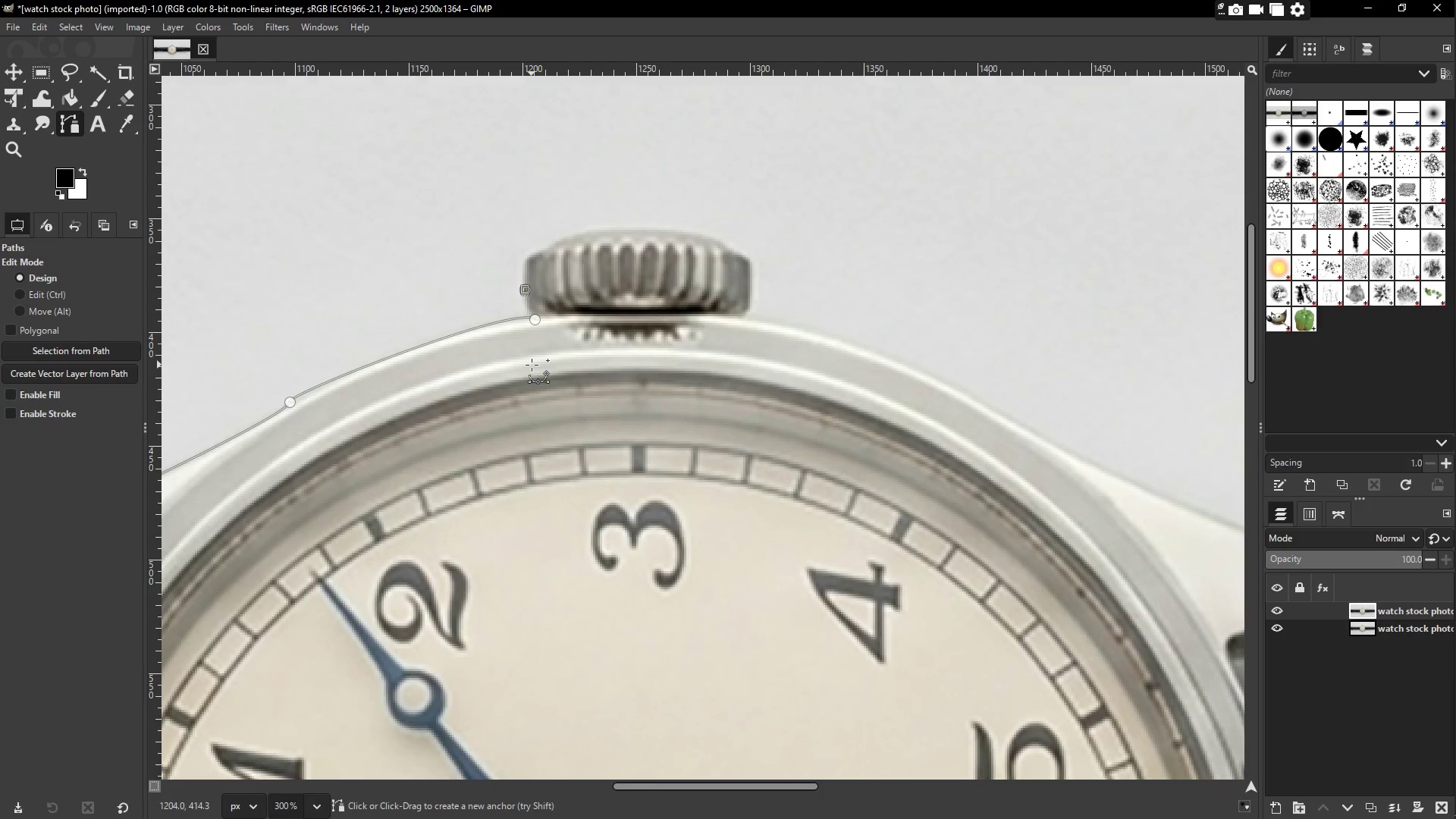 
key(Control+Z)
 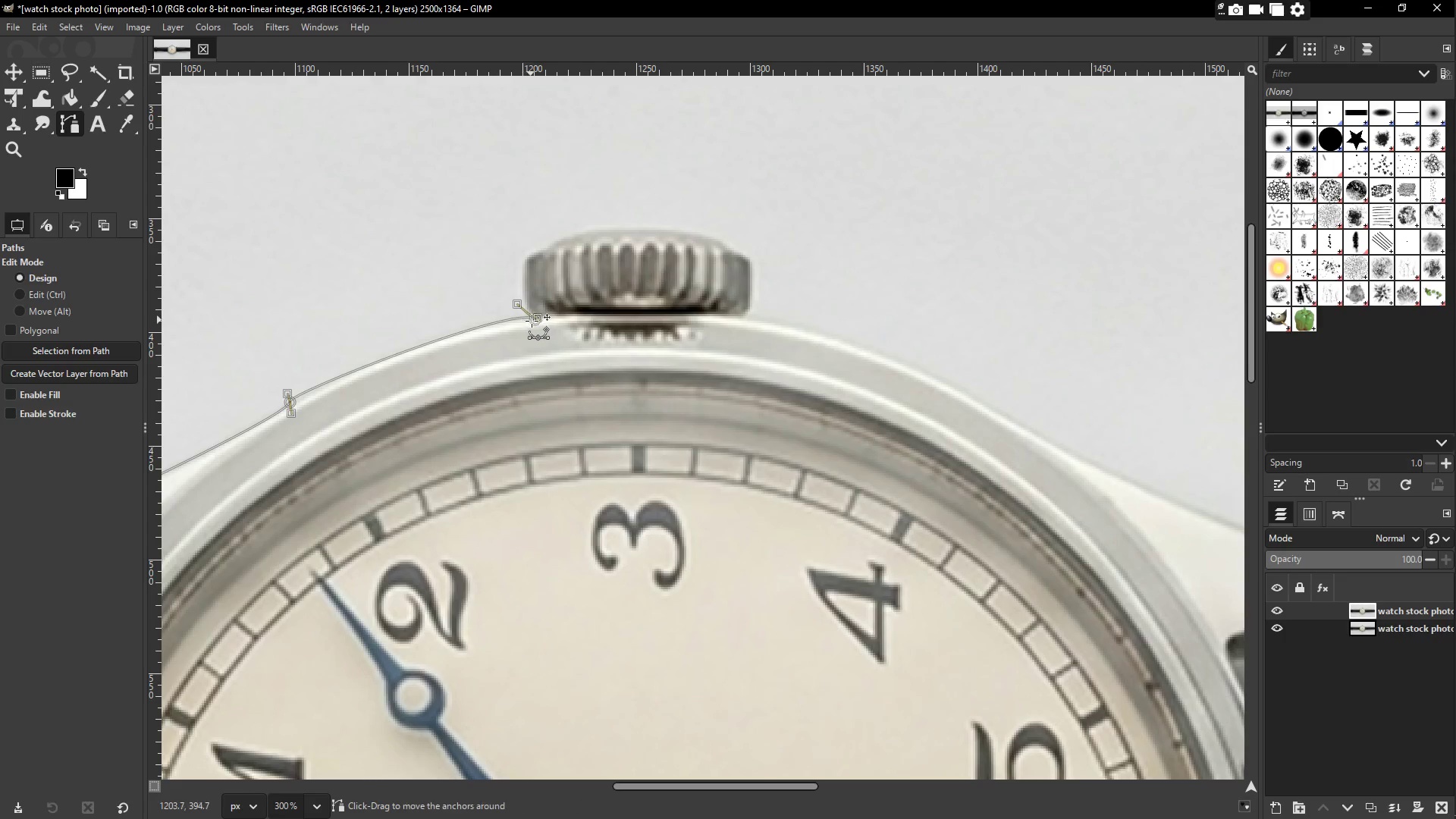 
left_click([533, 321])
 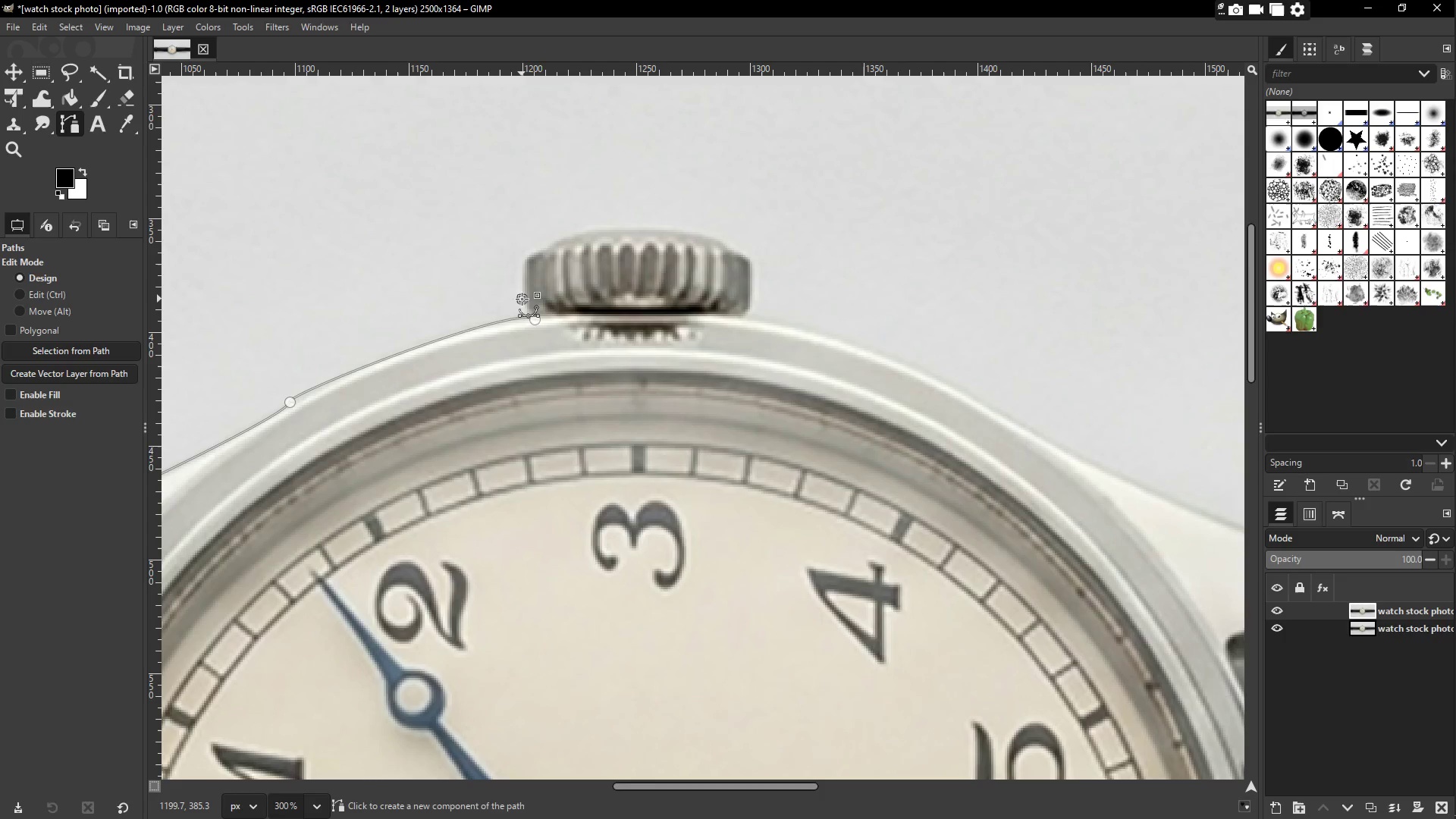 
double_click([522, 299])
 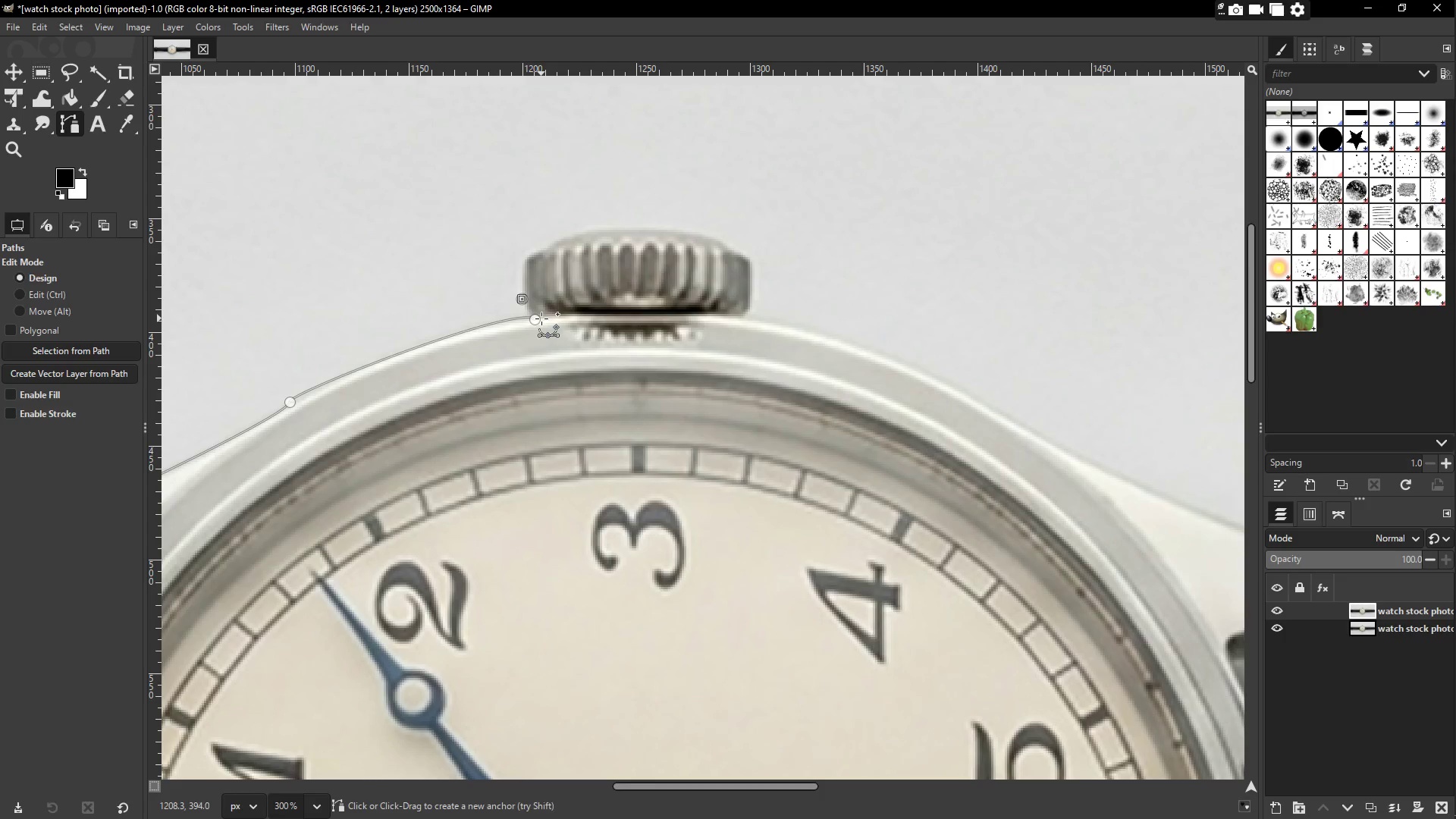 
hold_key(key=ControlLeft, duration=0.62)
 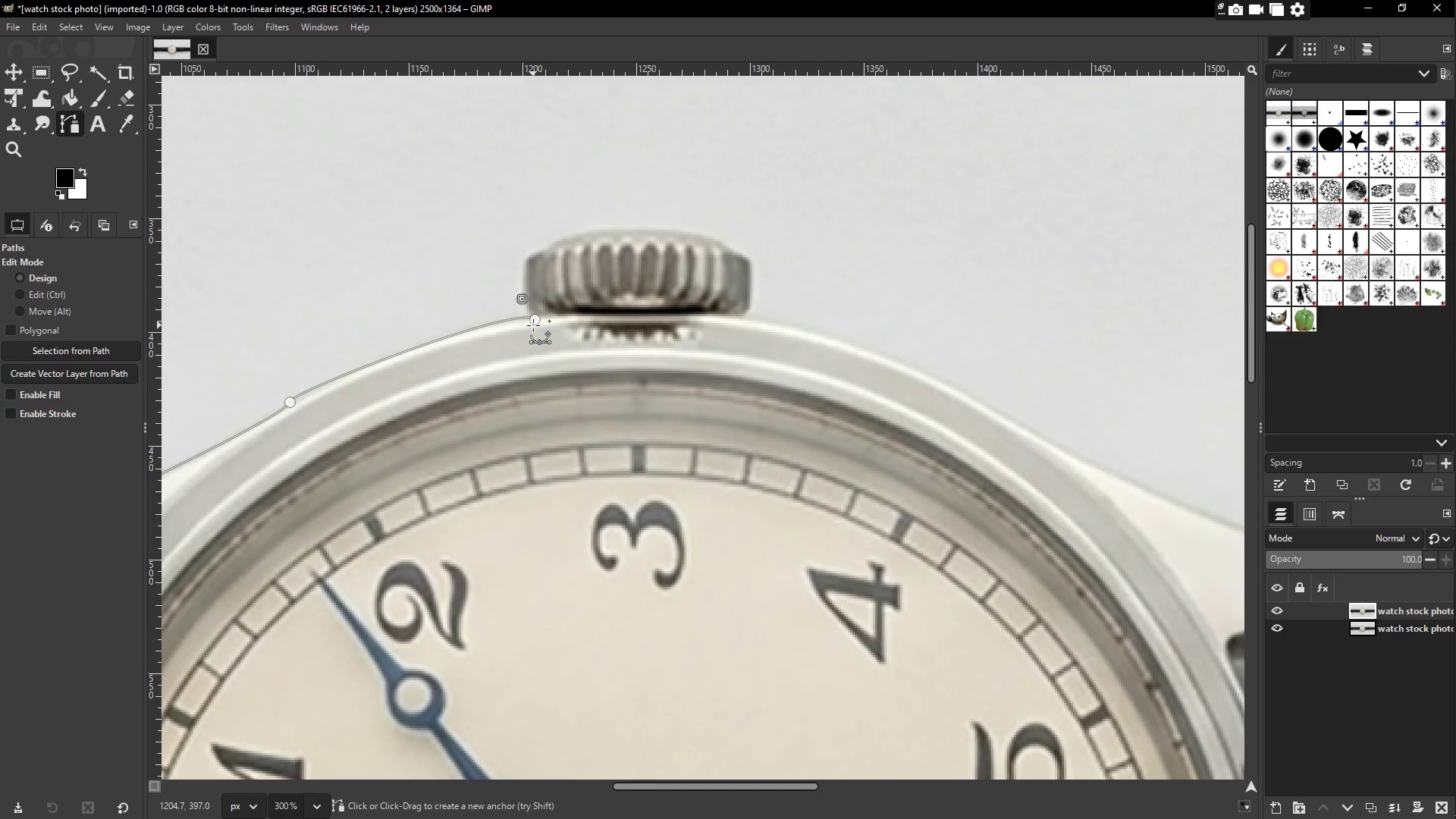 
left_click([533, 324])
 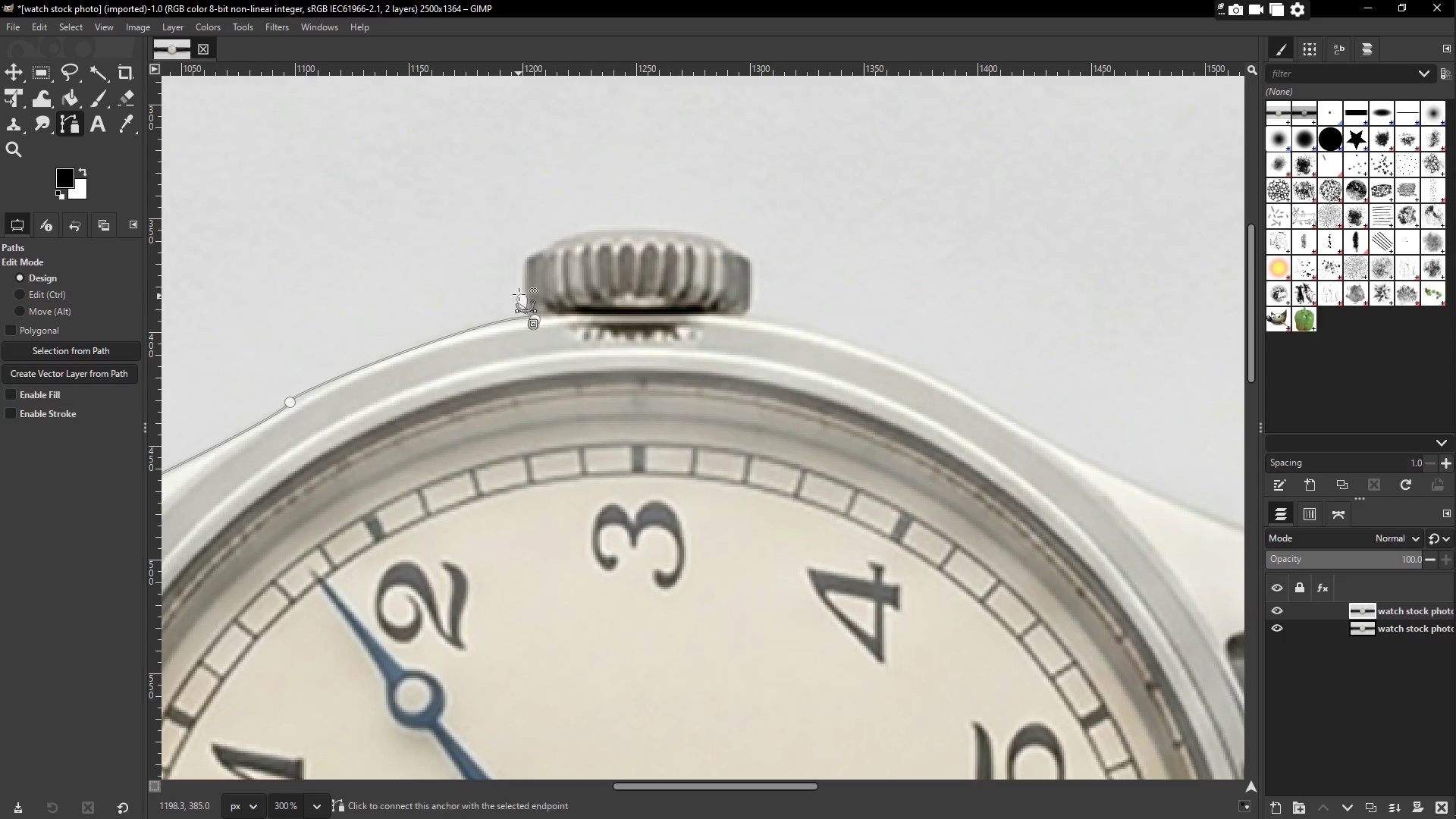 
left_click_drag(start_coordinate=[522, 279], to_coordinate=[524, 267])
 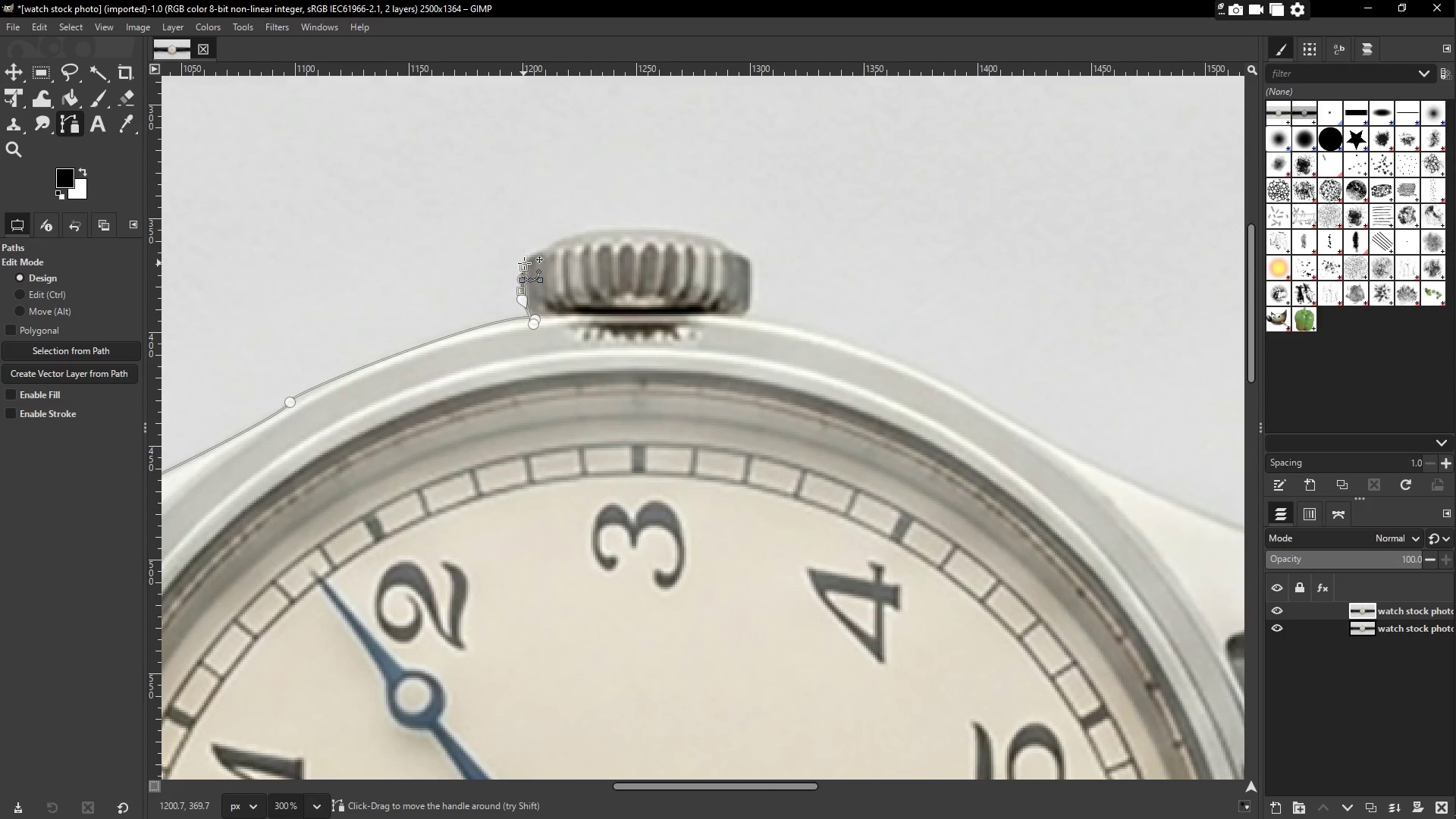 
left_click_drag(start_coordinate=[524, 263], to_coordinate=[527, 259])
 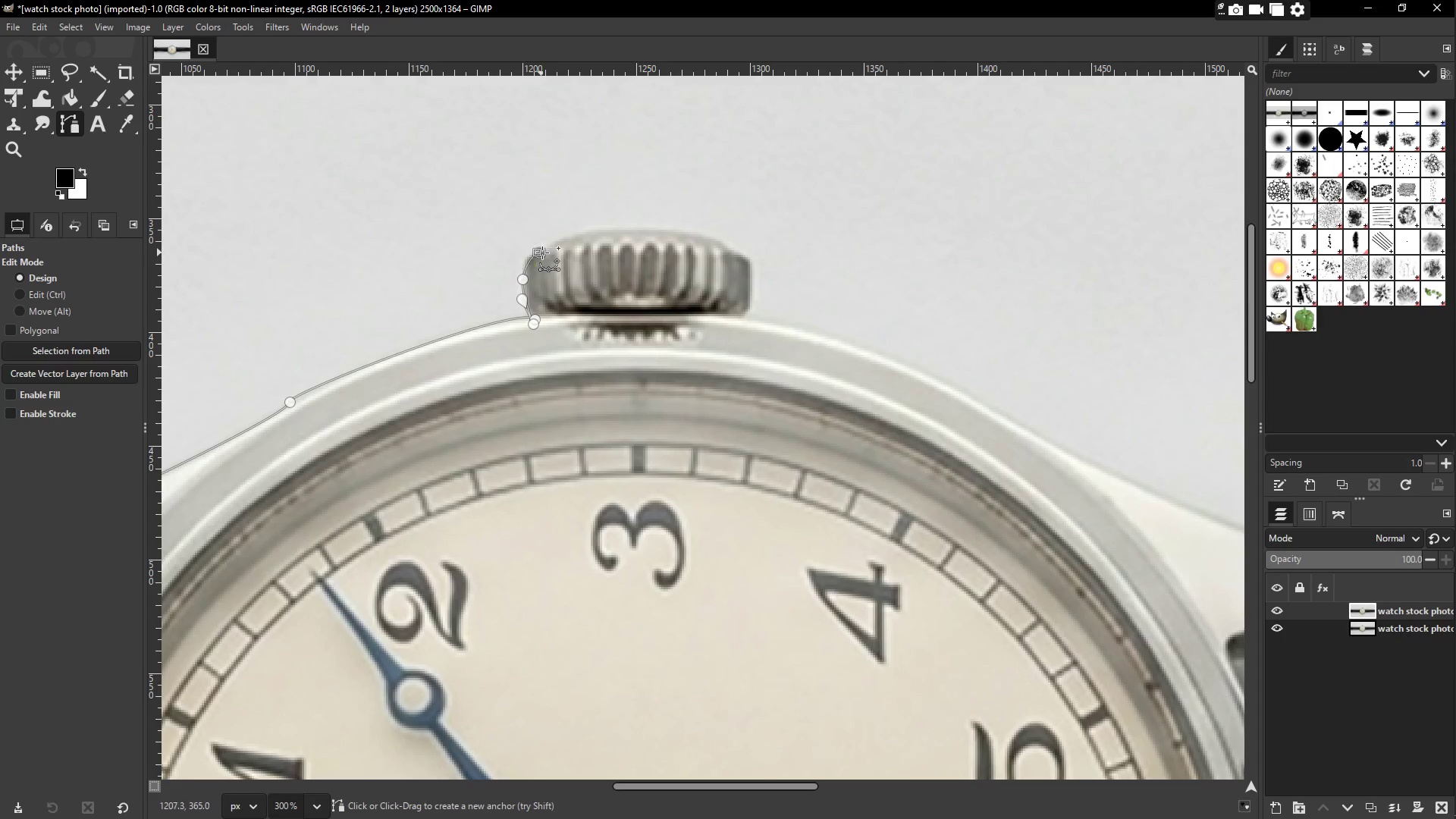 
left_click_drag(start_coordinate=[539, 253], to_coordinate=[549, 247])
 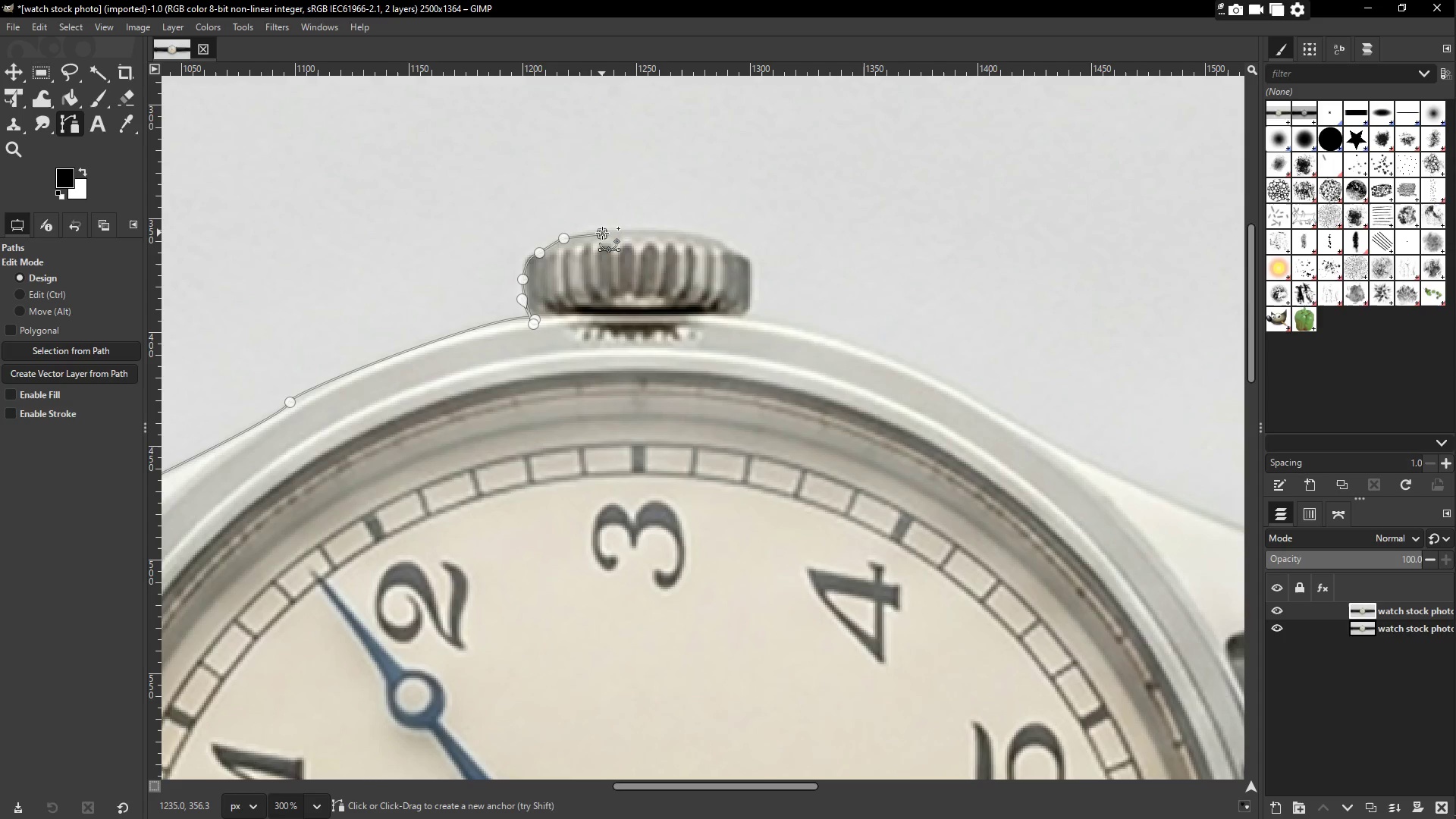 
key(Control+ControlLeft)
 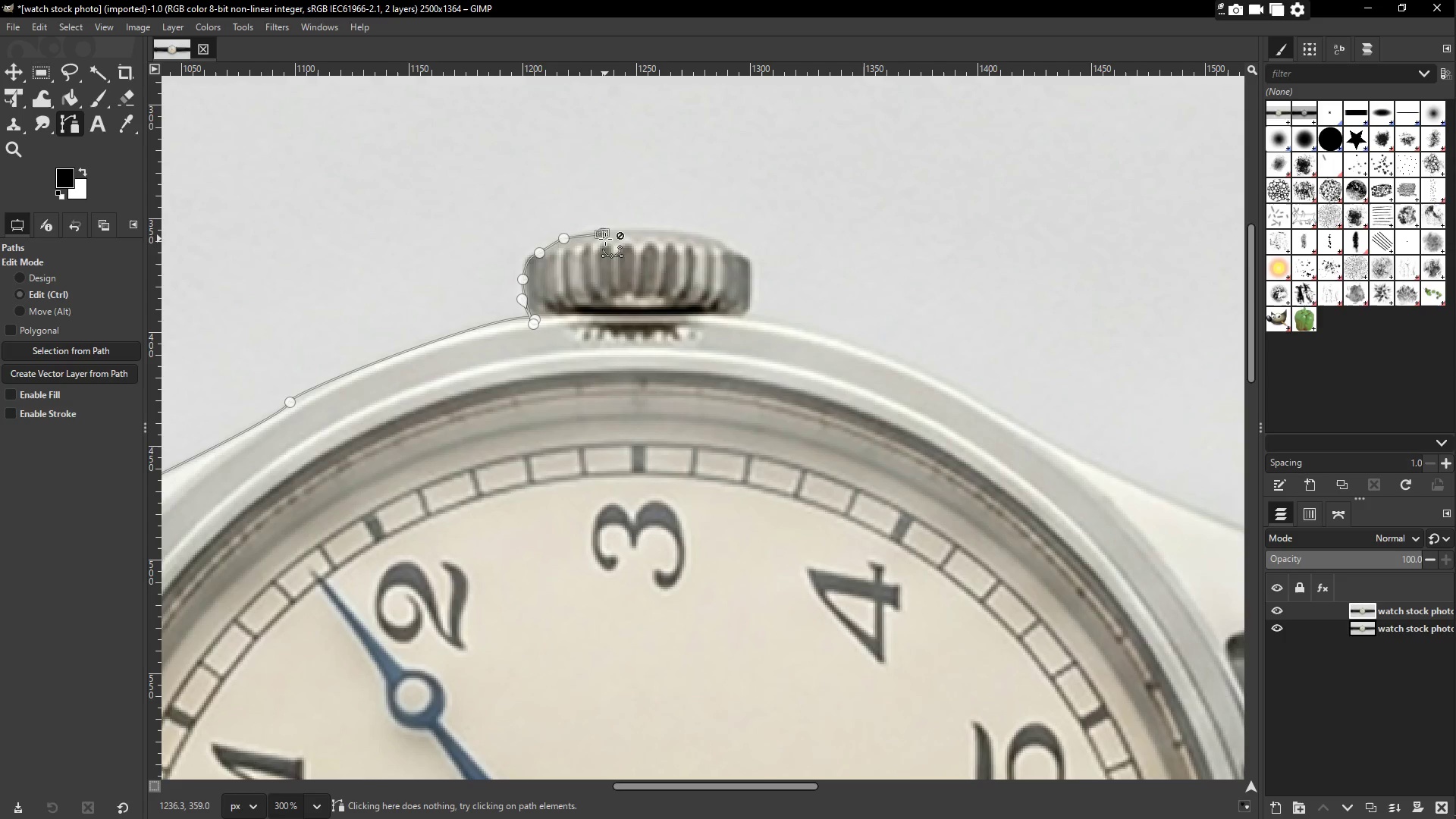 
key(Control+Z)
 